 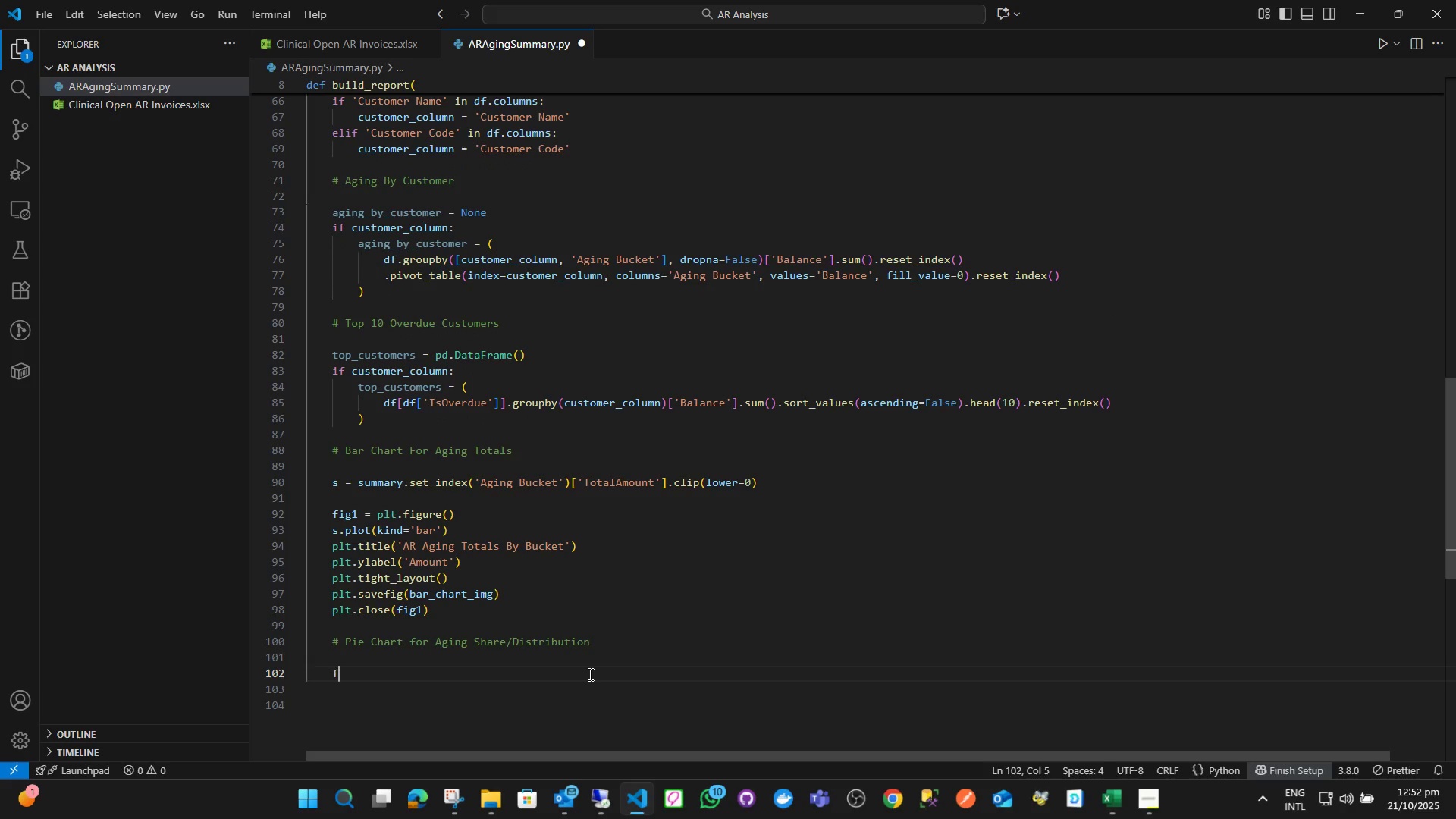 
type(fig2 = plt)
 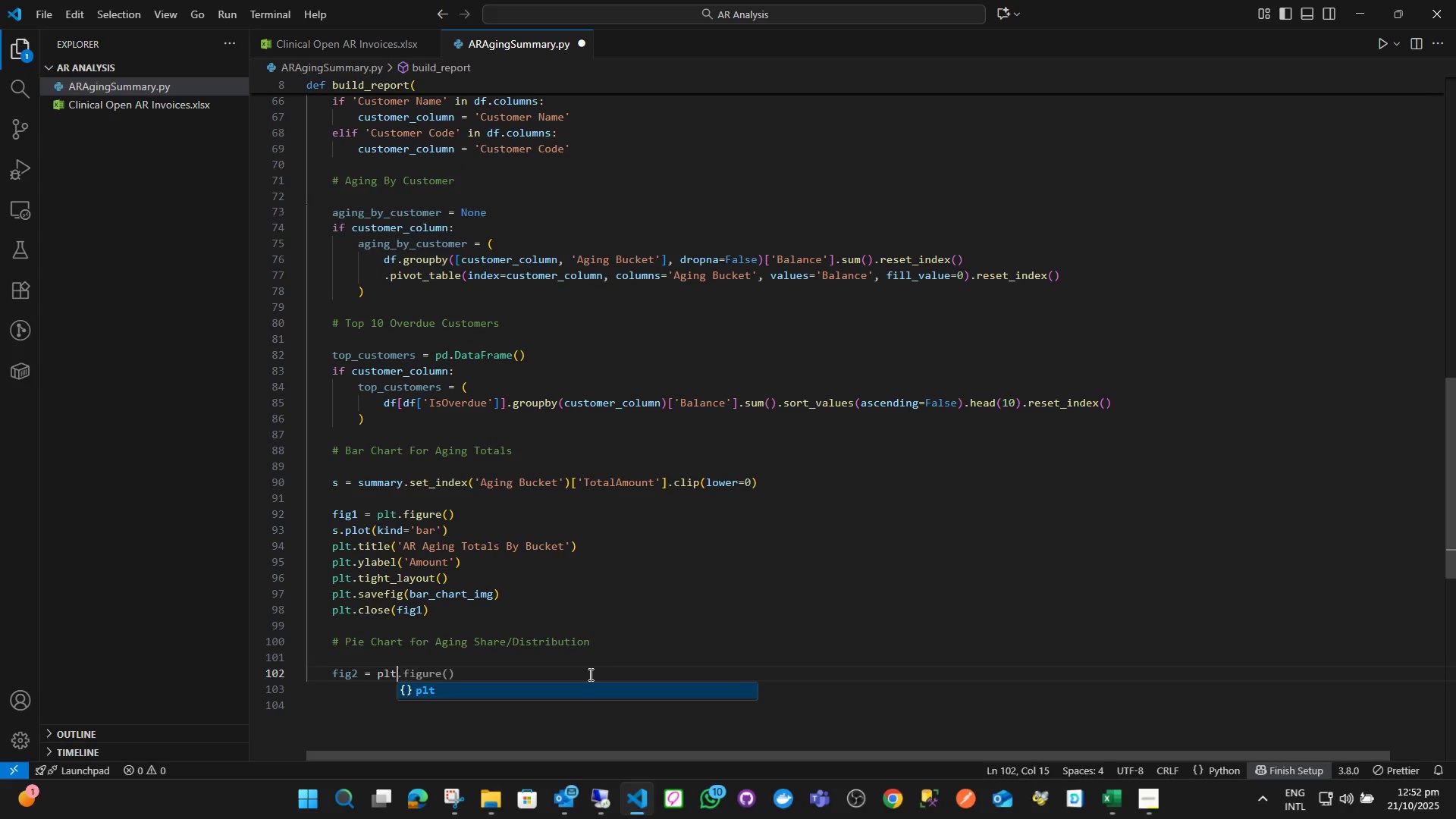 
key(Enter)
 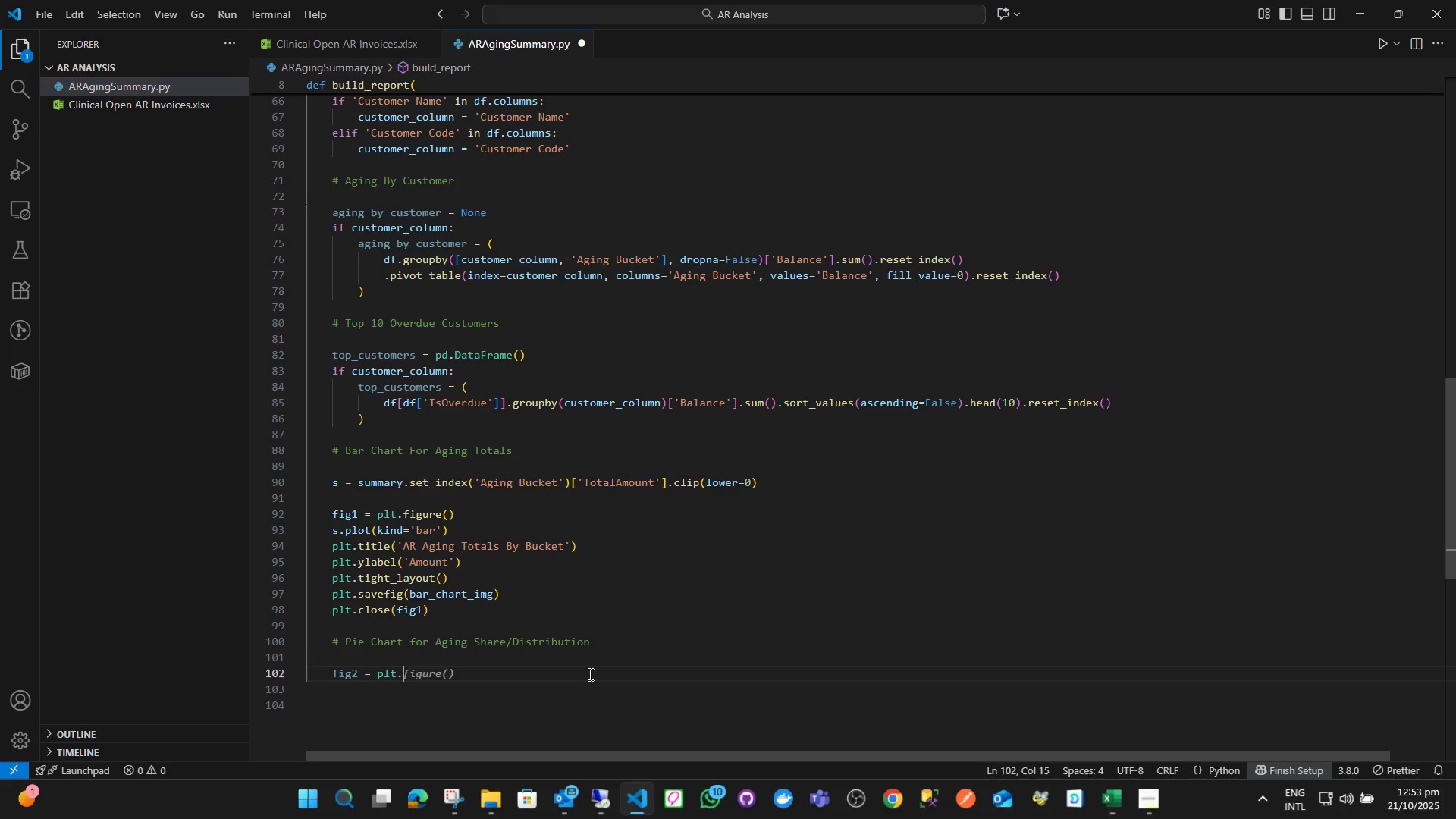 
type(.fig)
 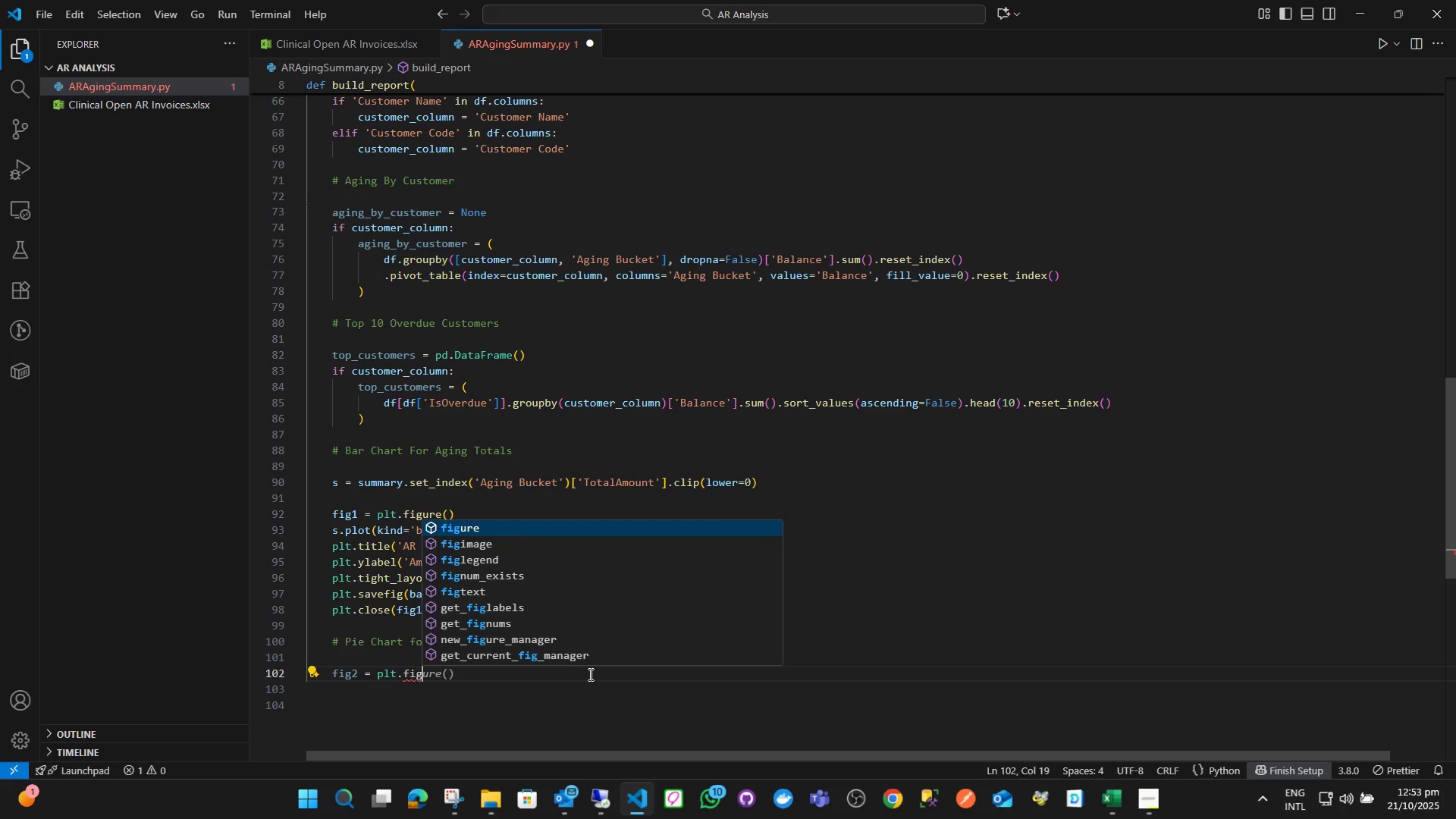 
key(Enter)
 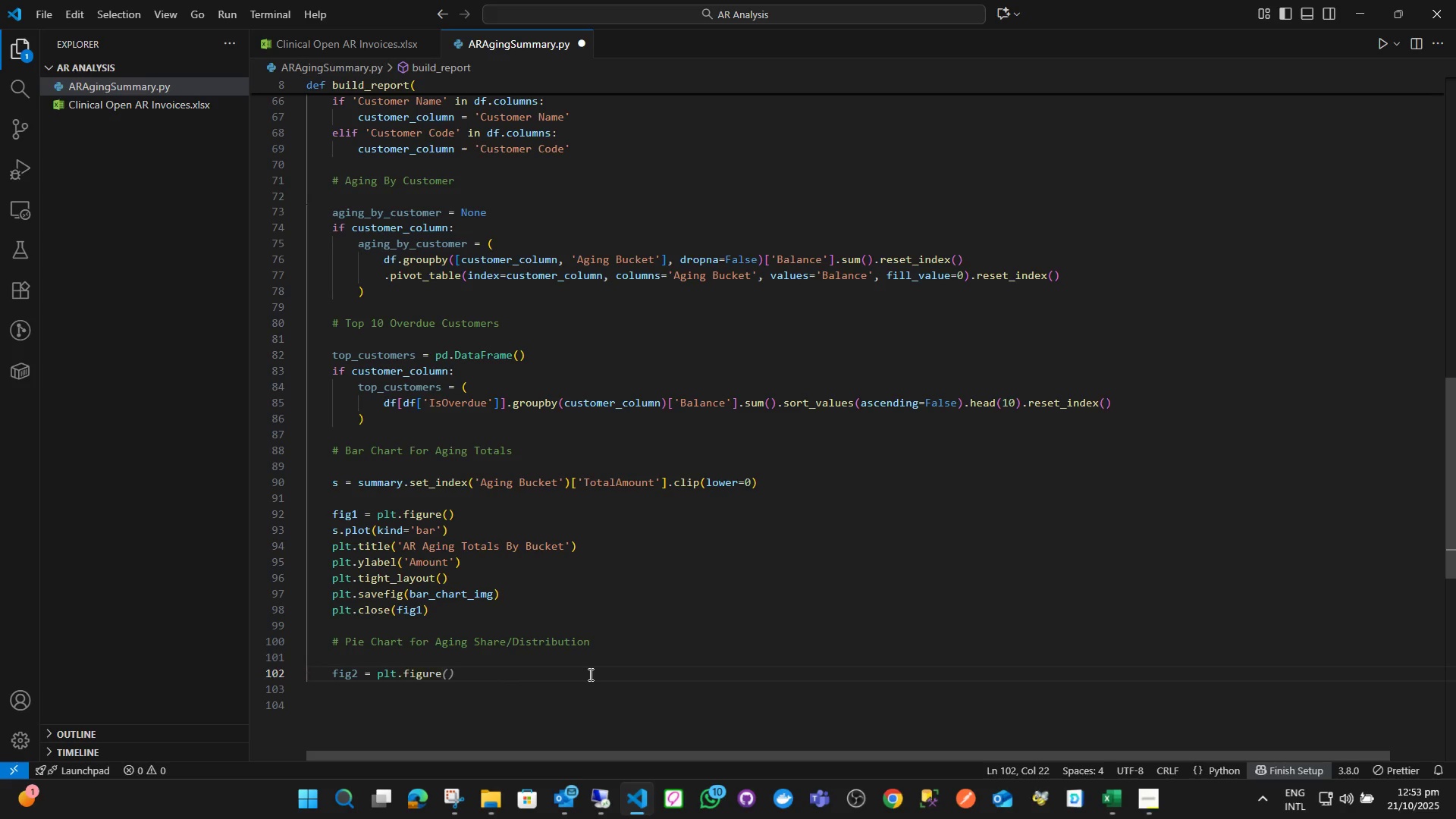 
key(Shift+9)
 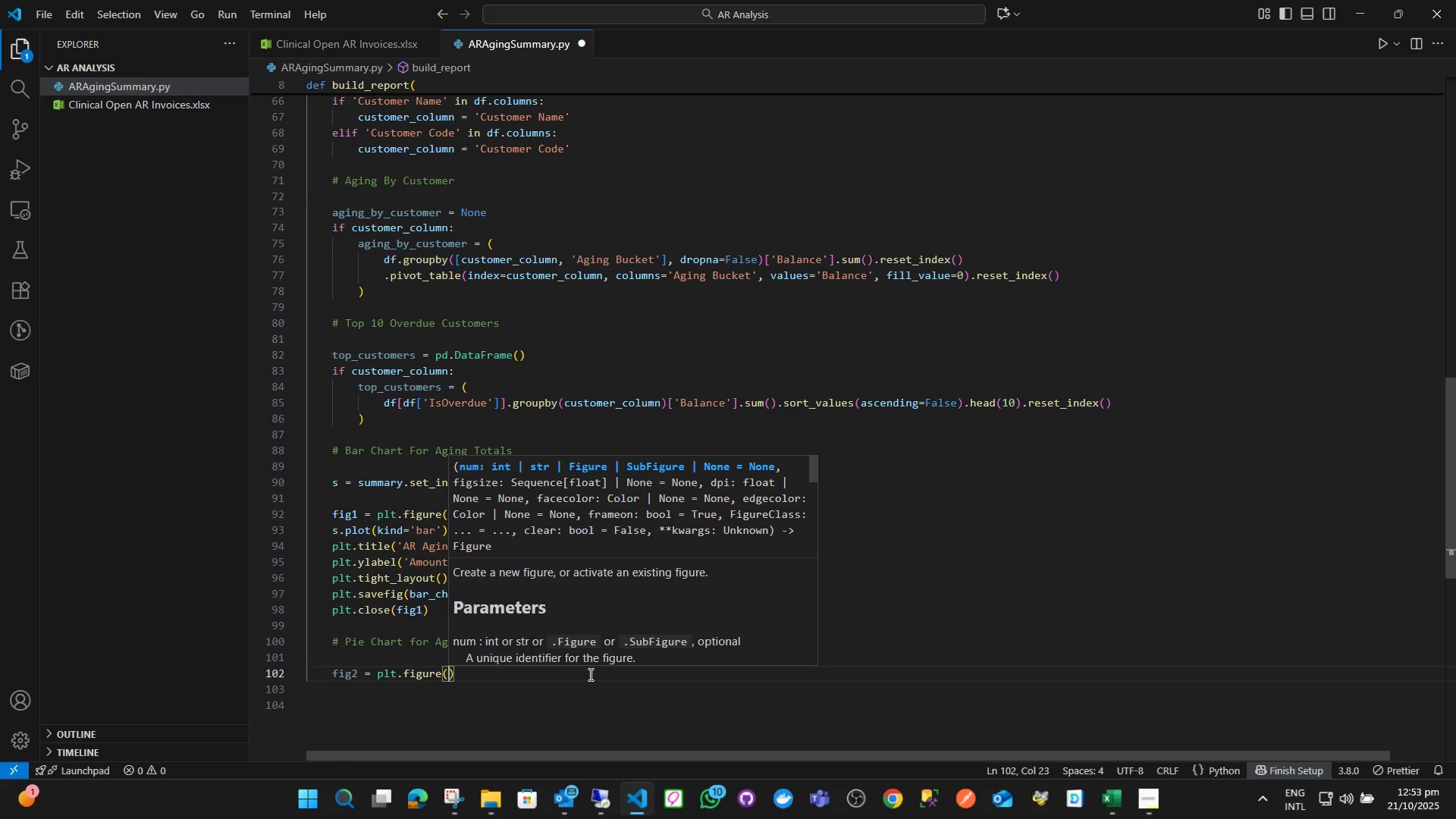 
key(ArrowRight)
 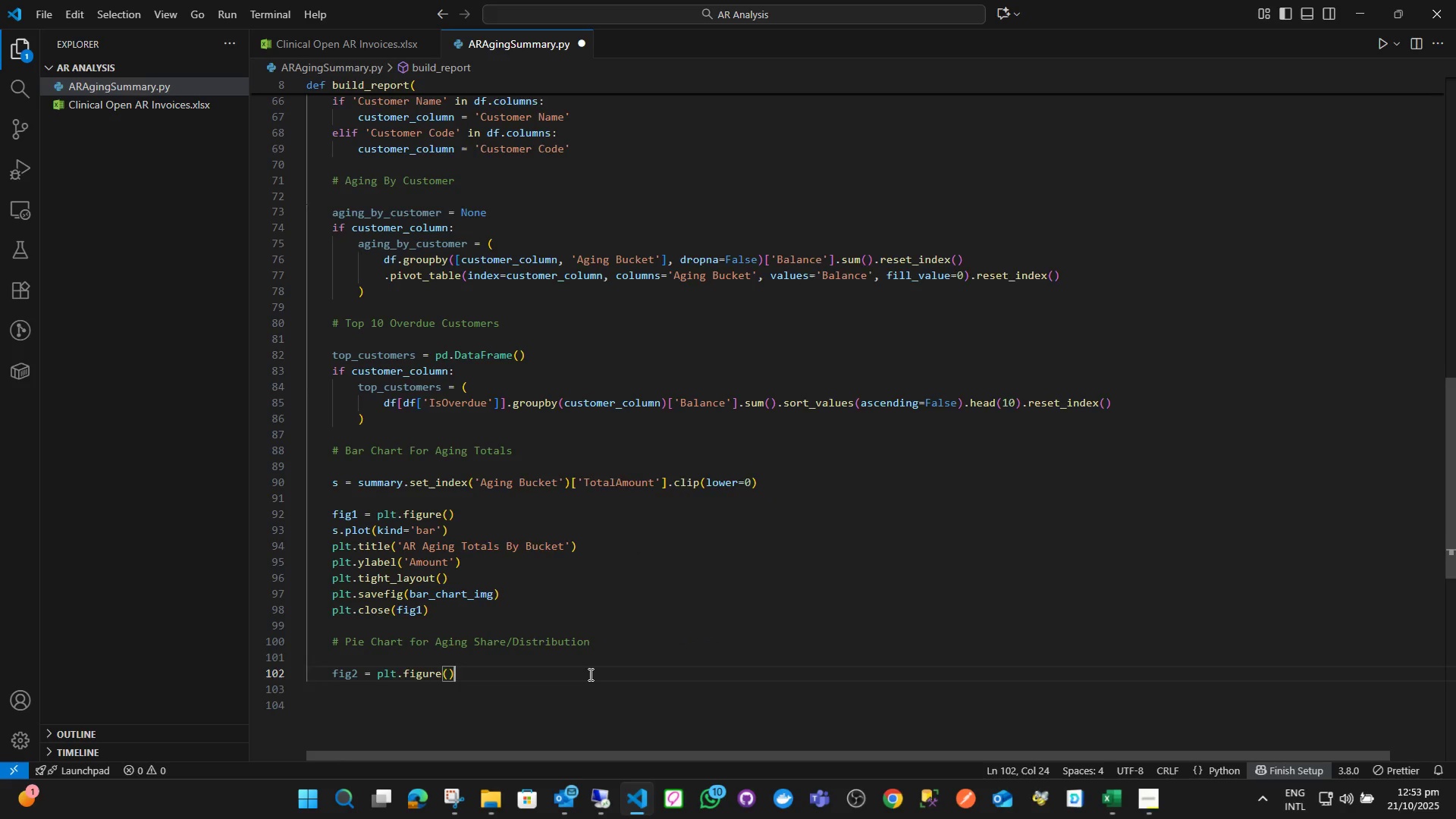 
key(Enter)
 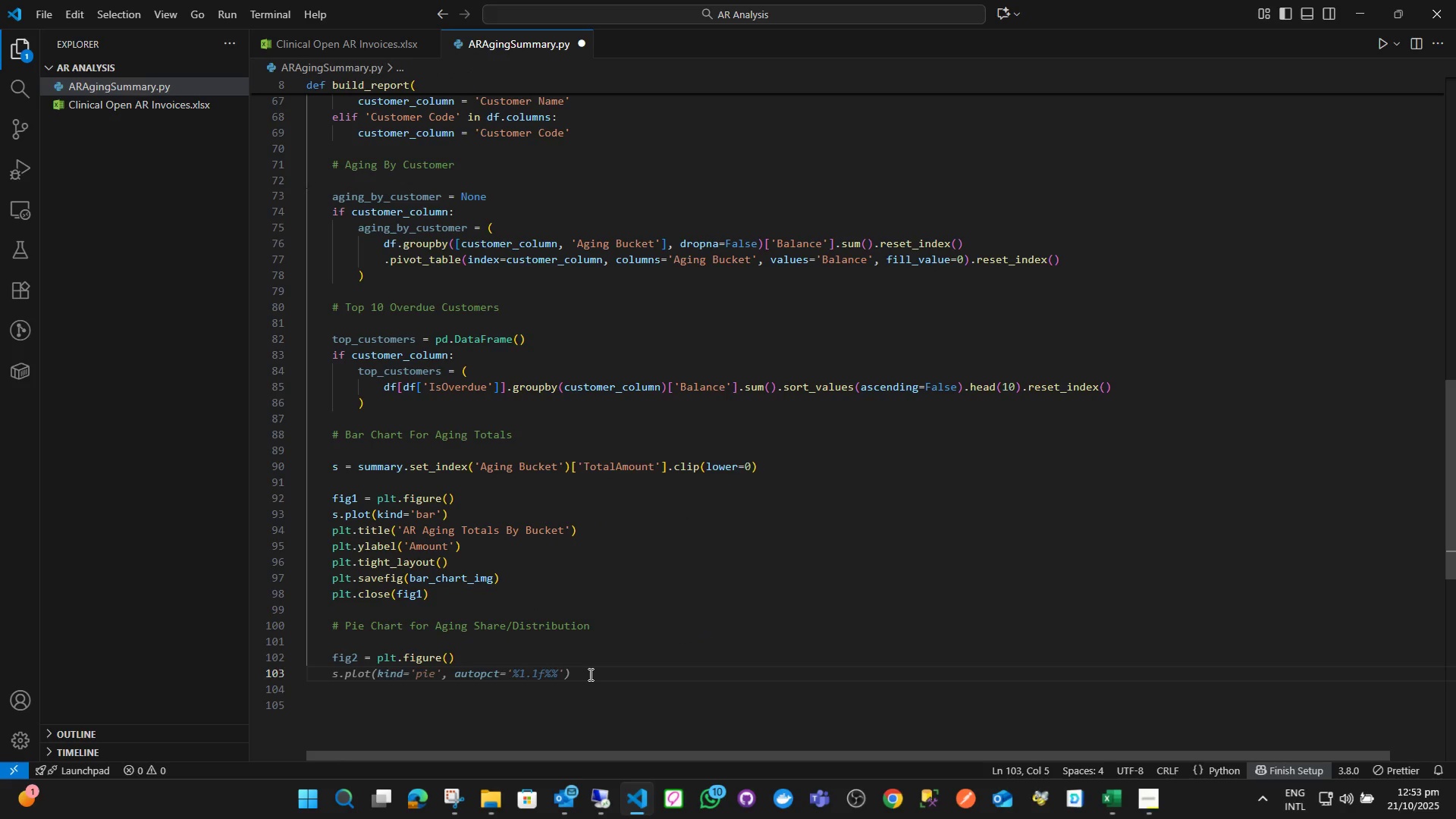 
type(s.plot(kind)
 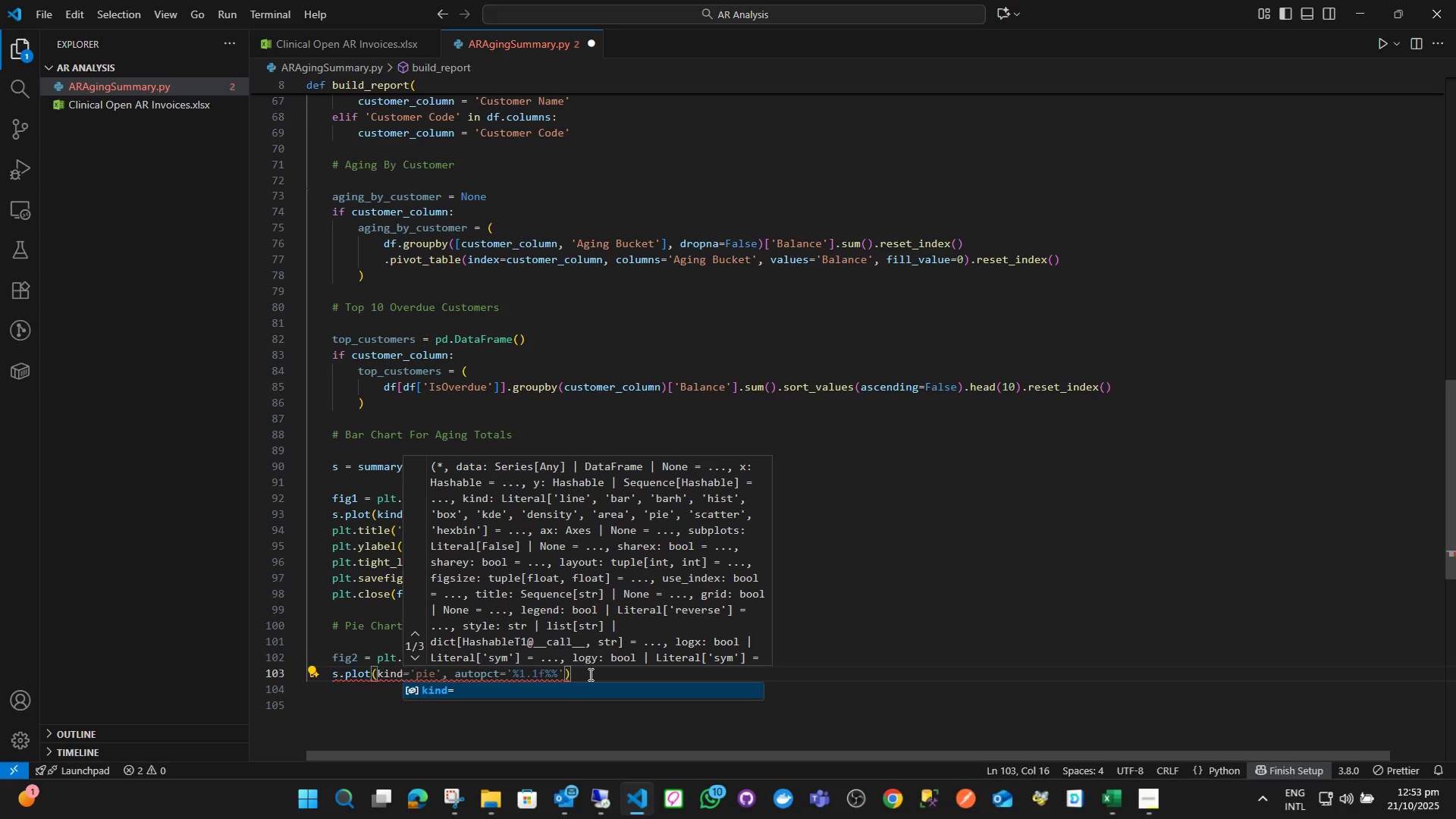 
key(Enter)
 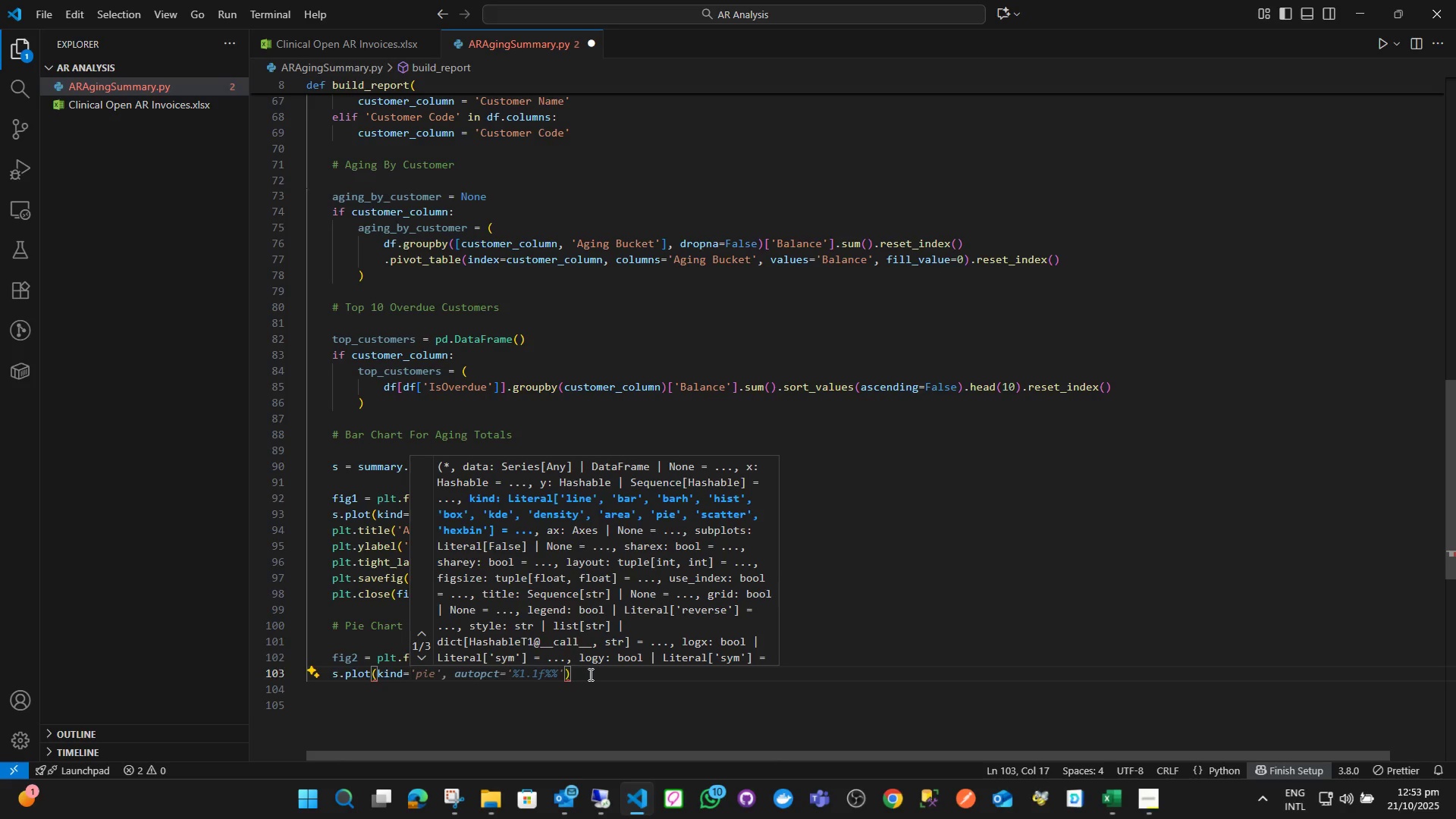 
key(Quote)
 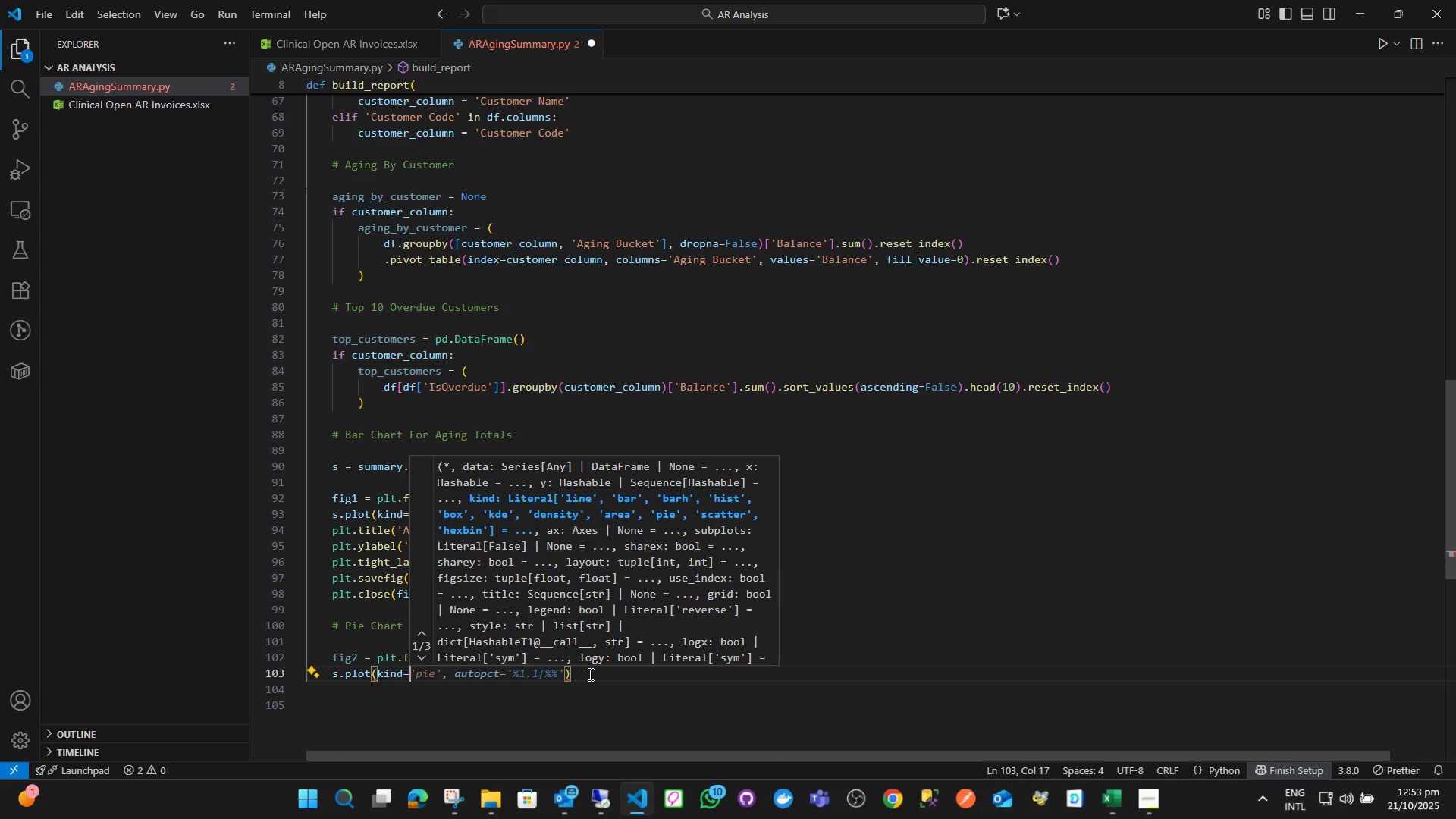 
key(Quote)
 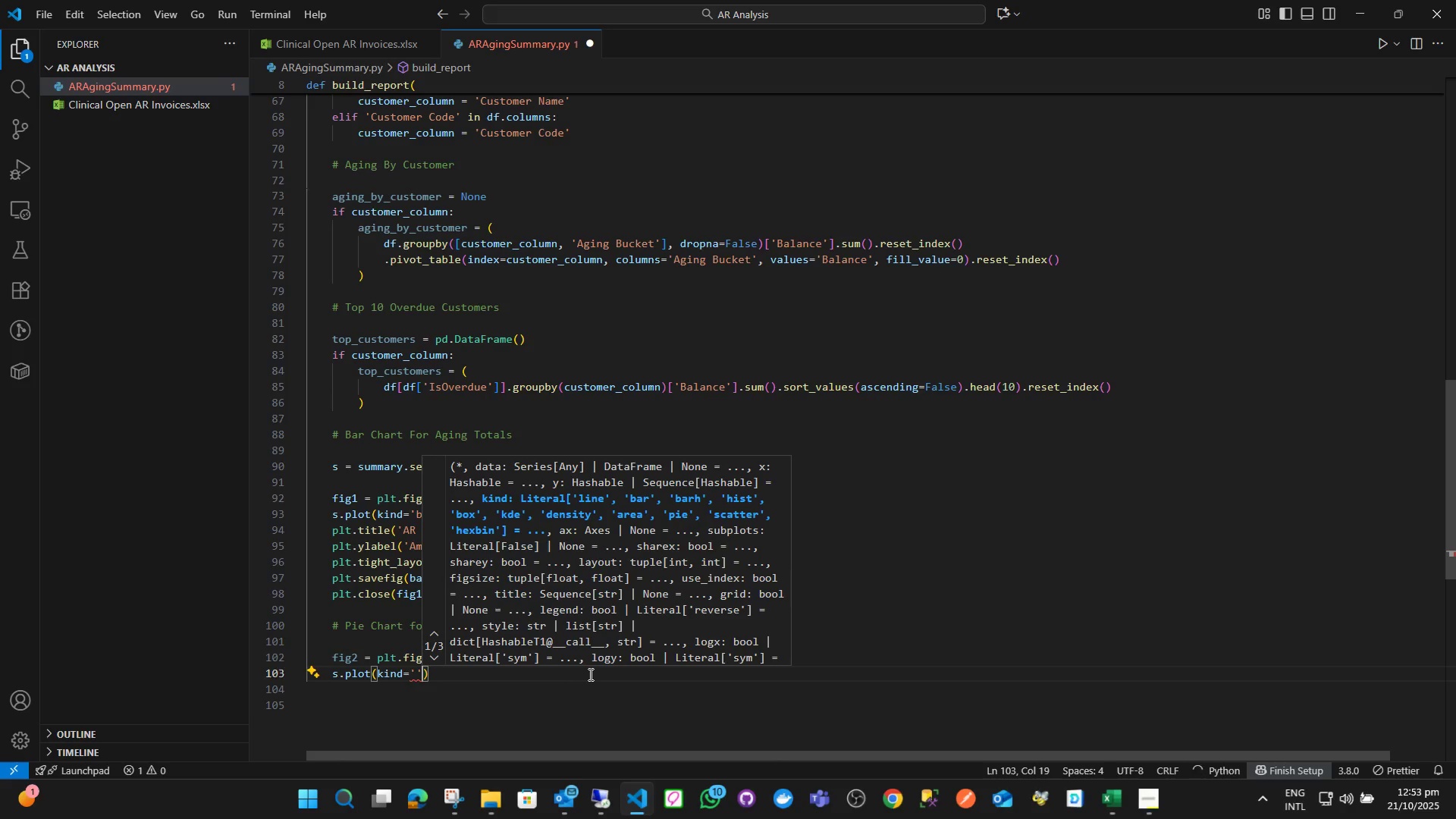 
key(ArrowLeft)
 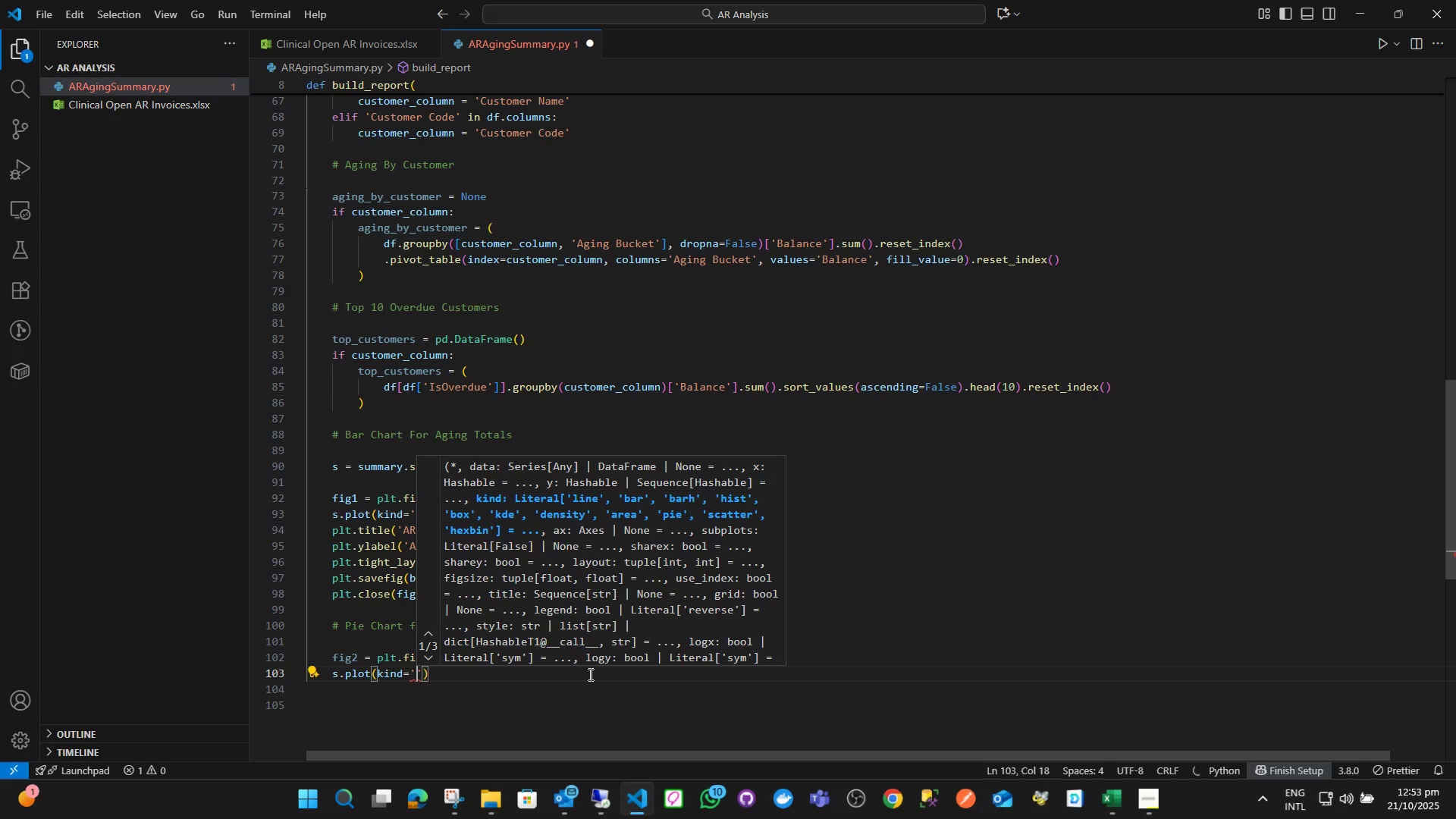 
type(pie)
 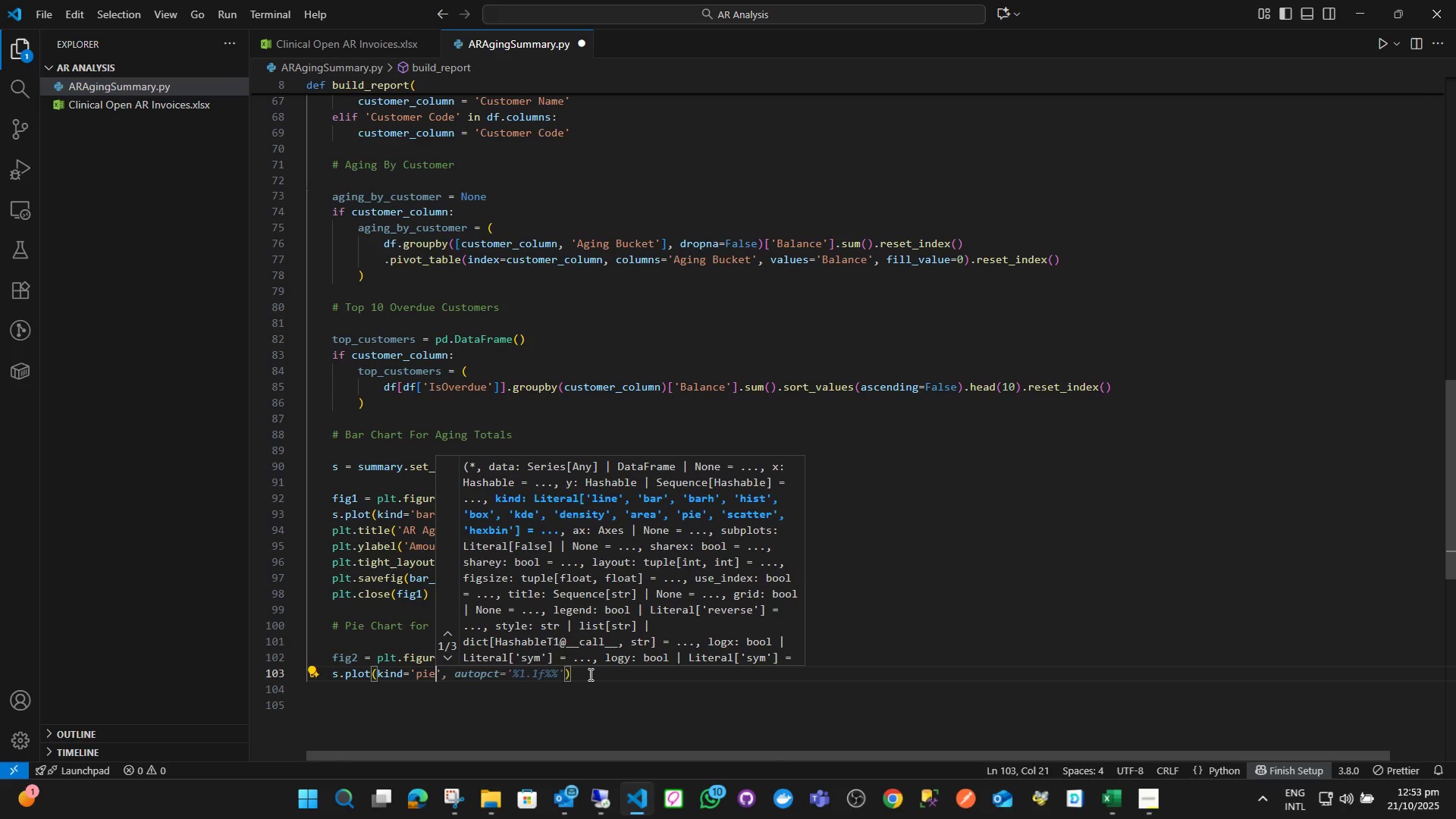 
key(ArrowRight)
 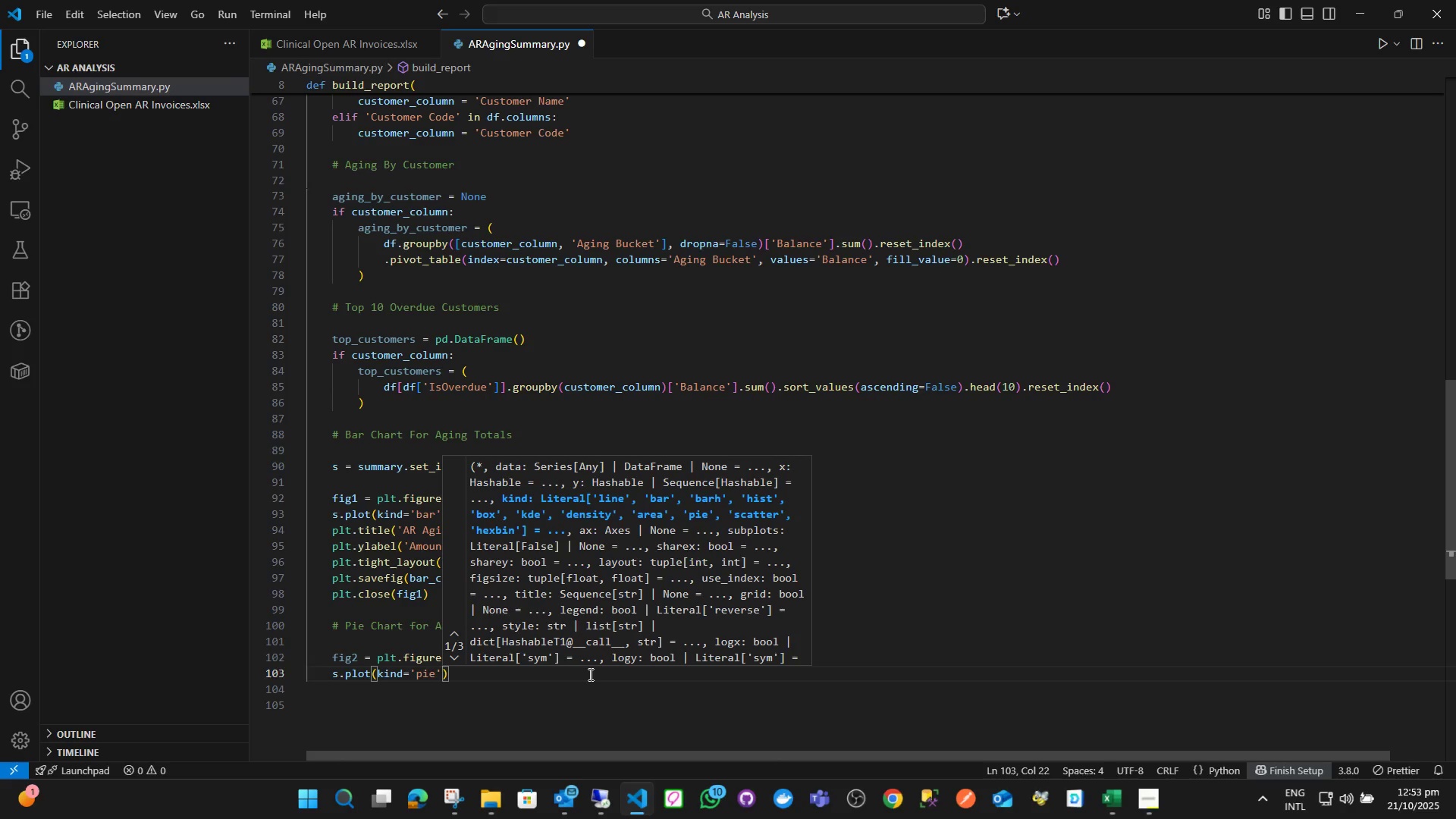 
type(, autopx)
key(Backspace)
type(ct='')
 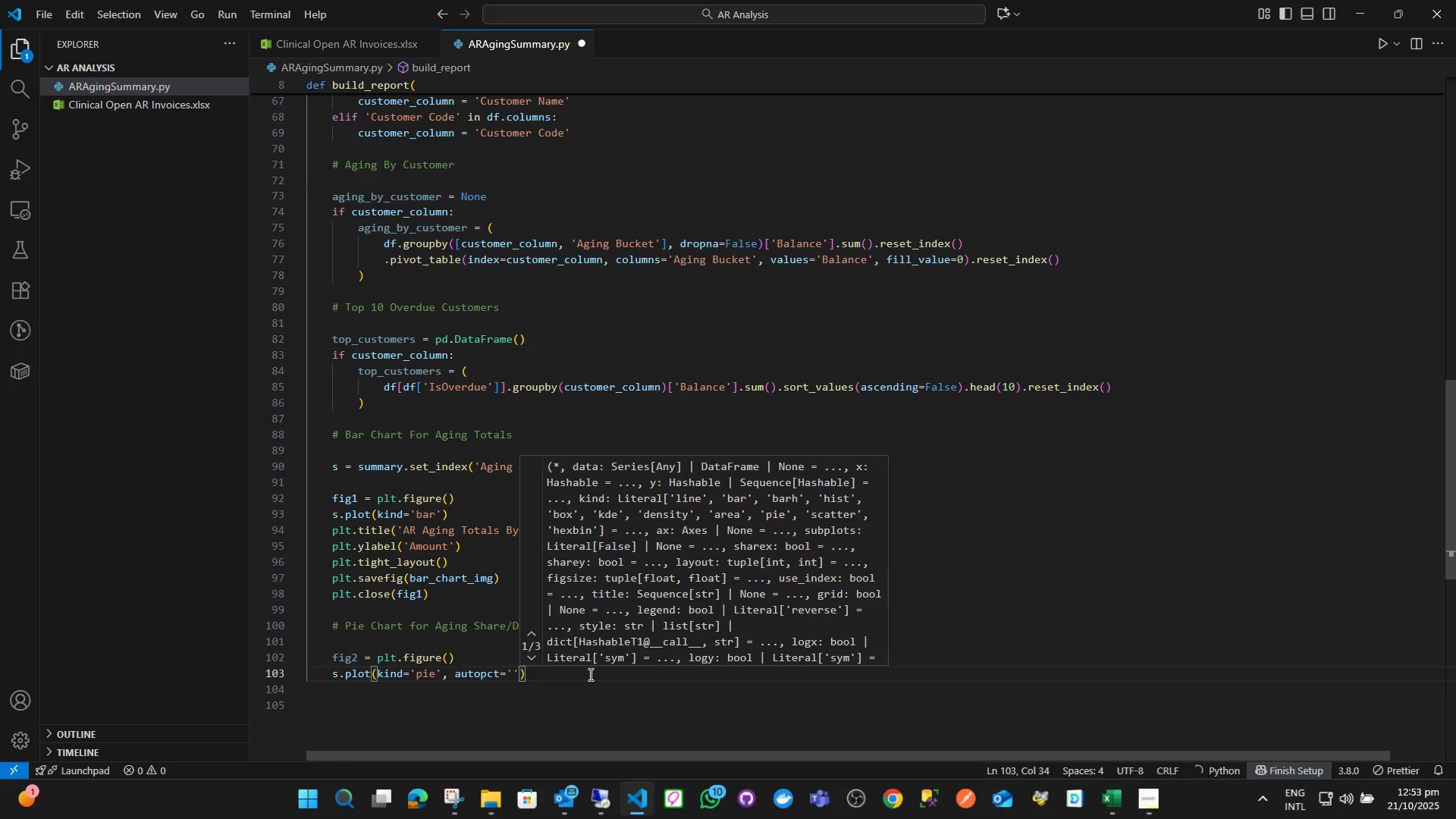 
key(ArrowLeft)
 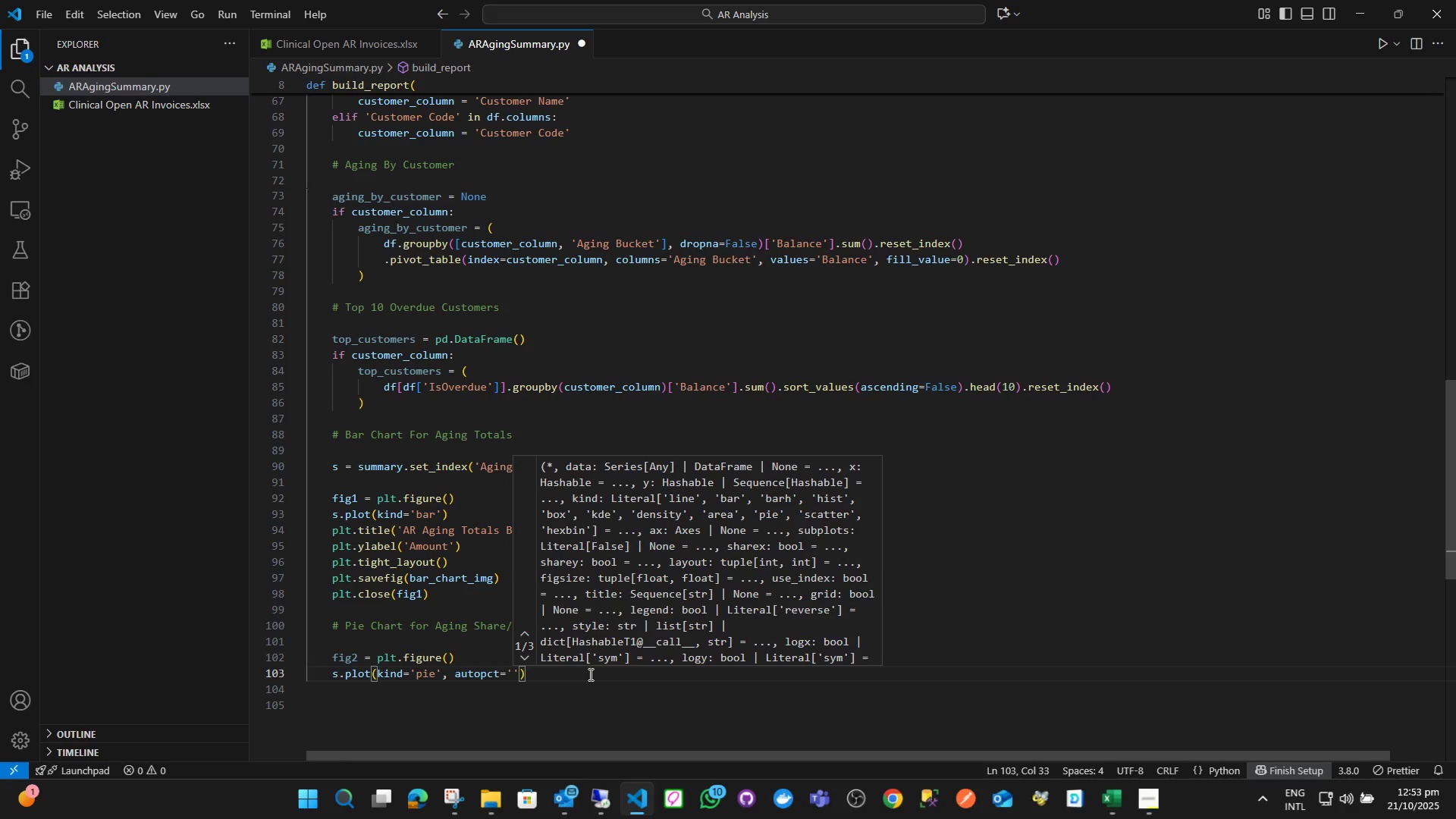 
type(%1.)
 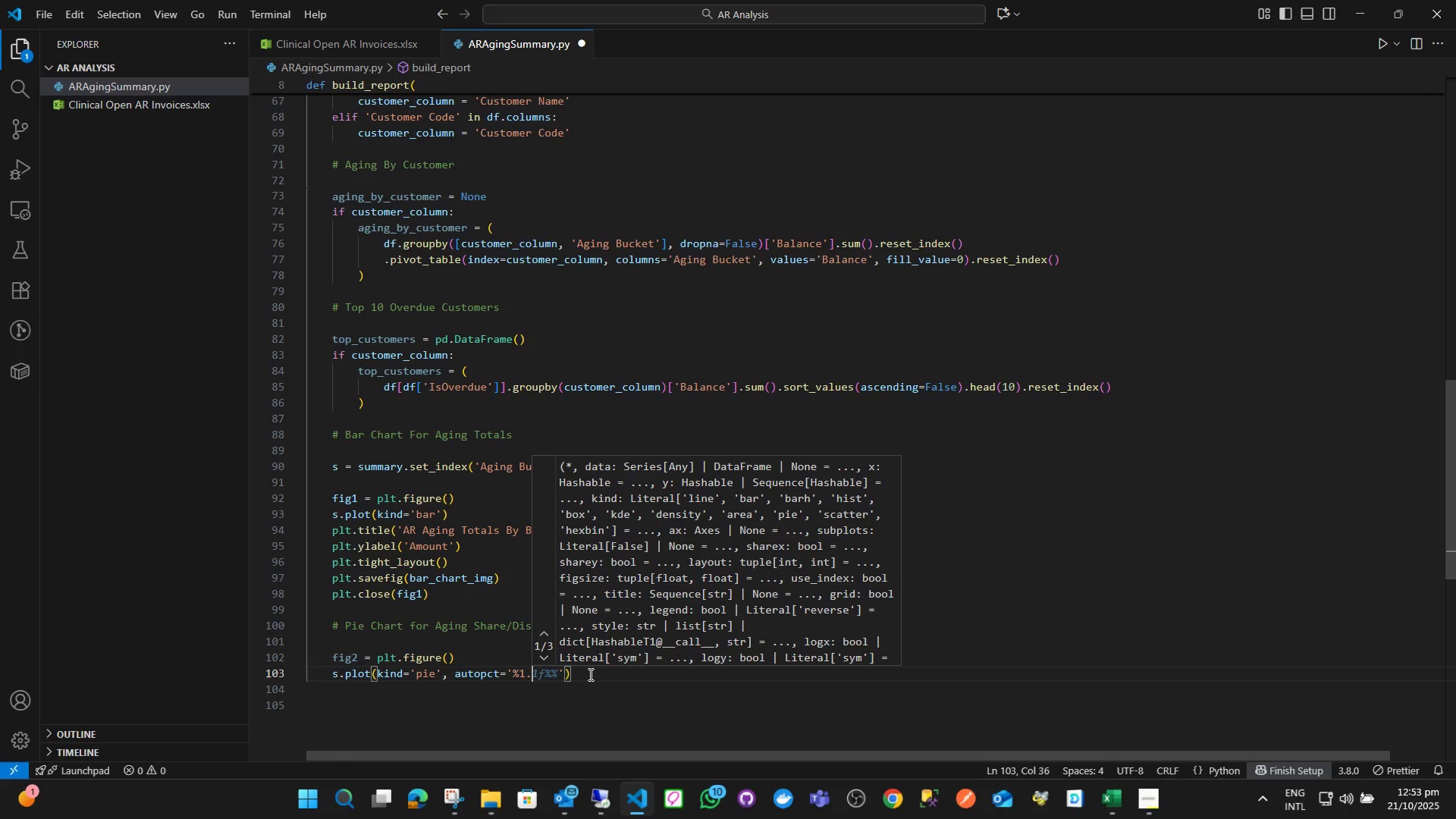 
wait(9.06)
 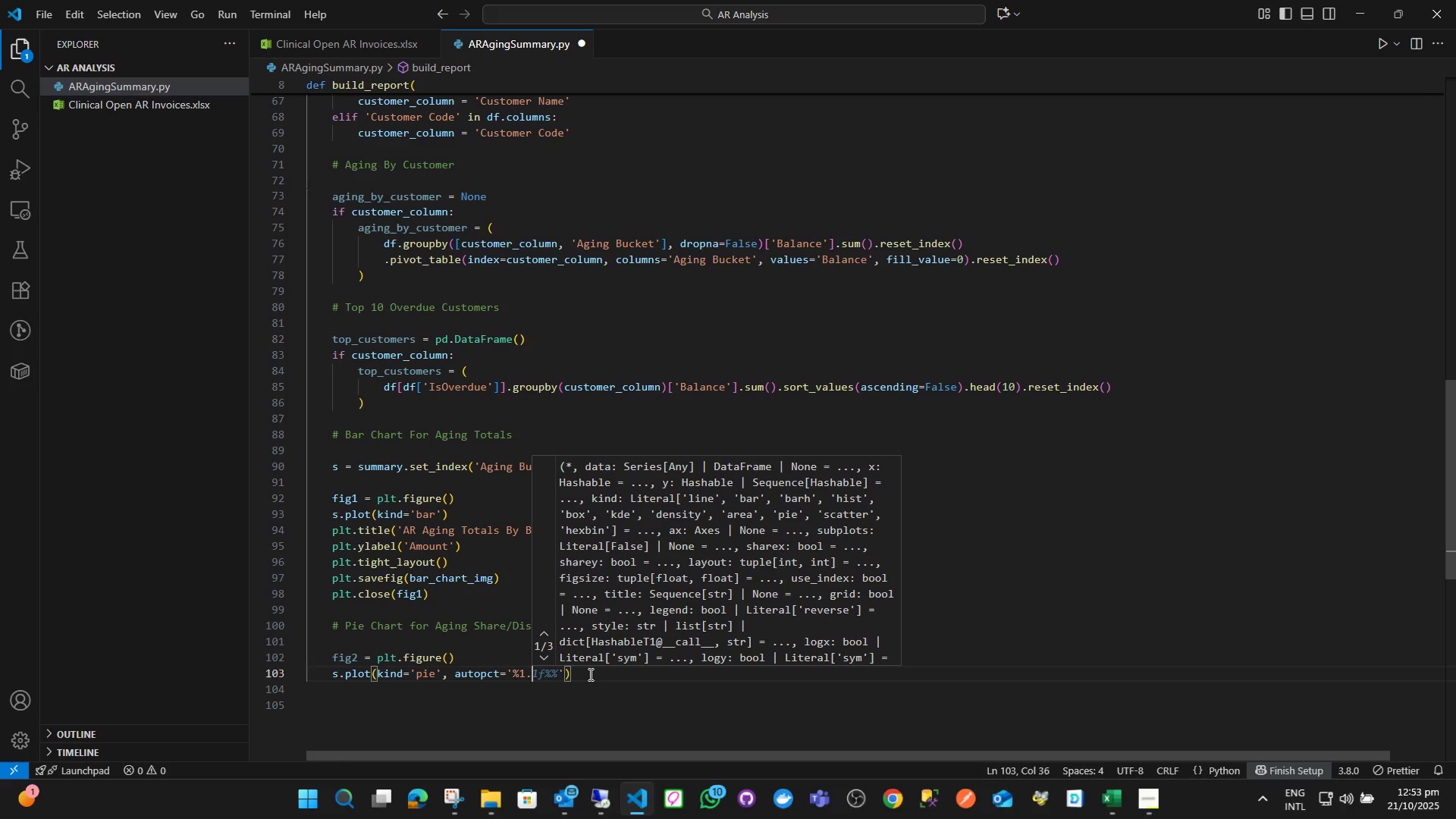 
type(1f%)
 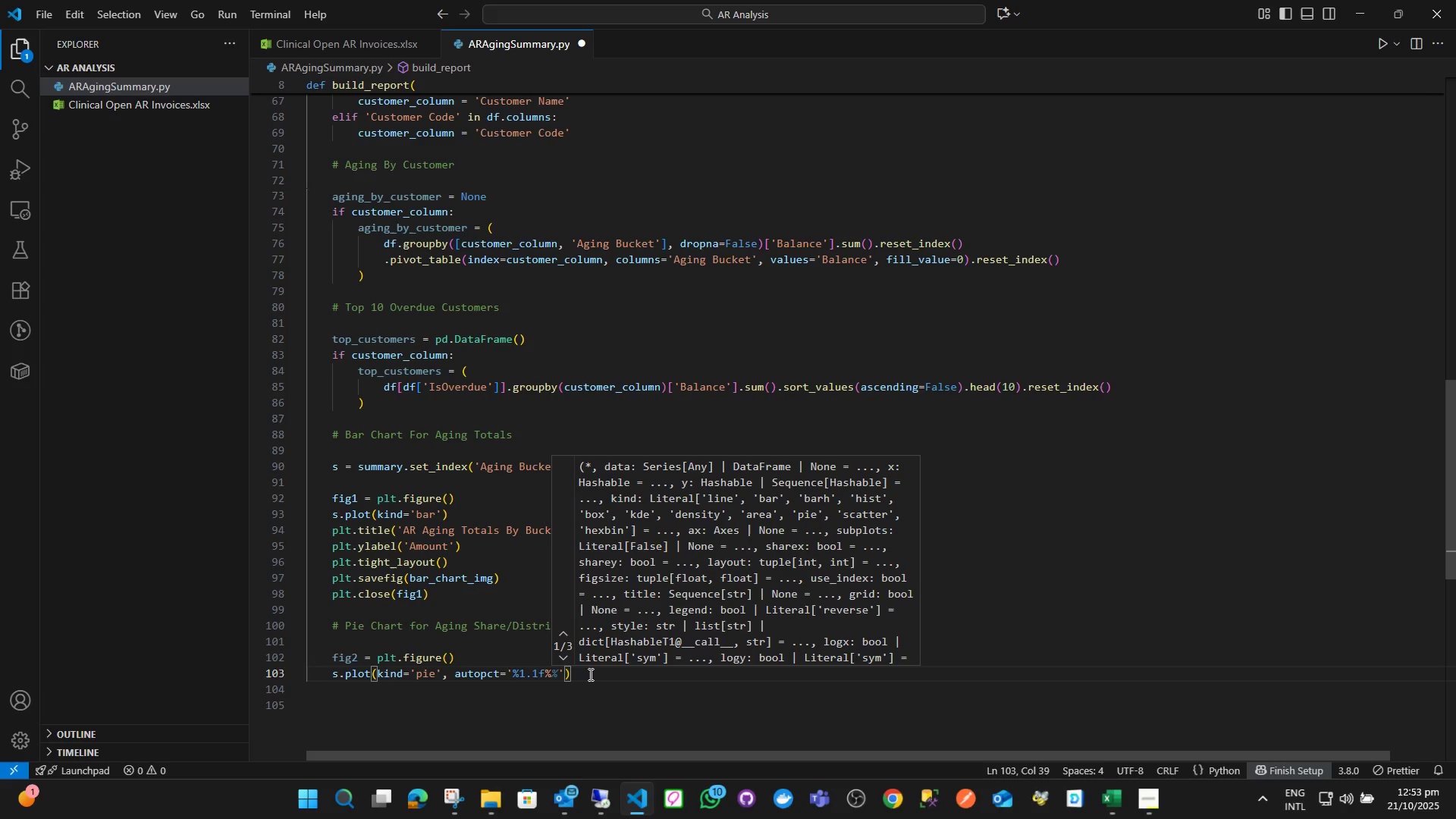 
key(Shift+5)
 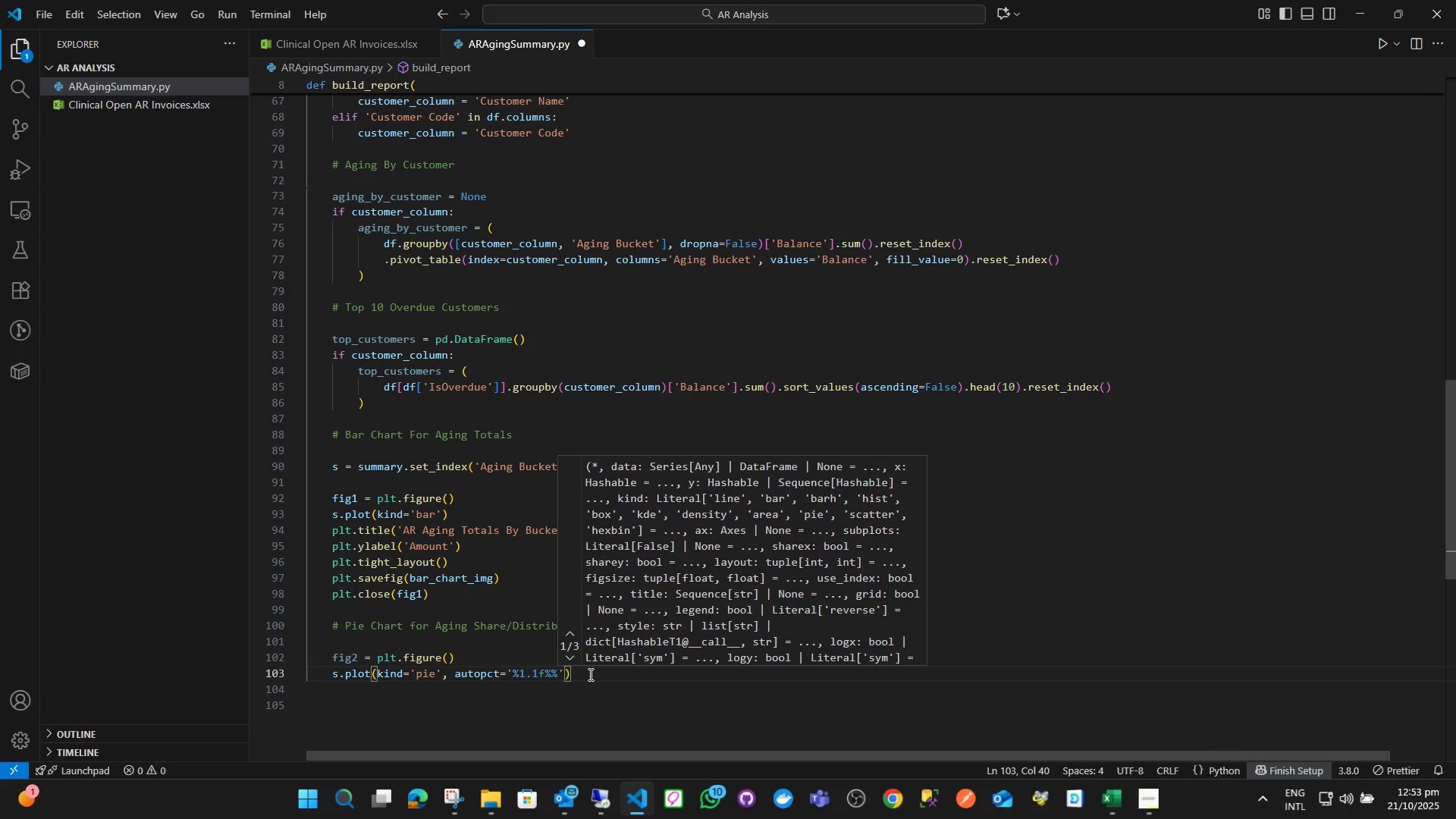 
key(ArrowRight)
 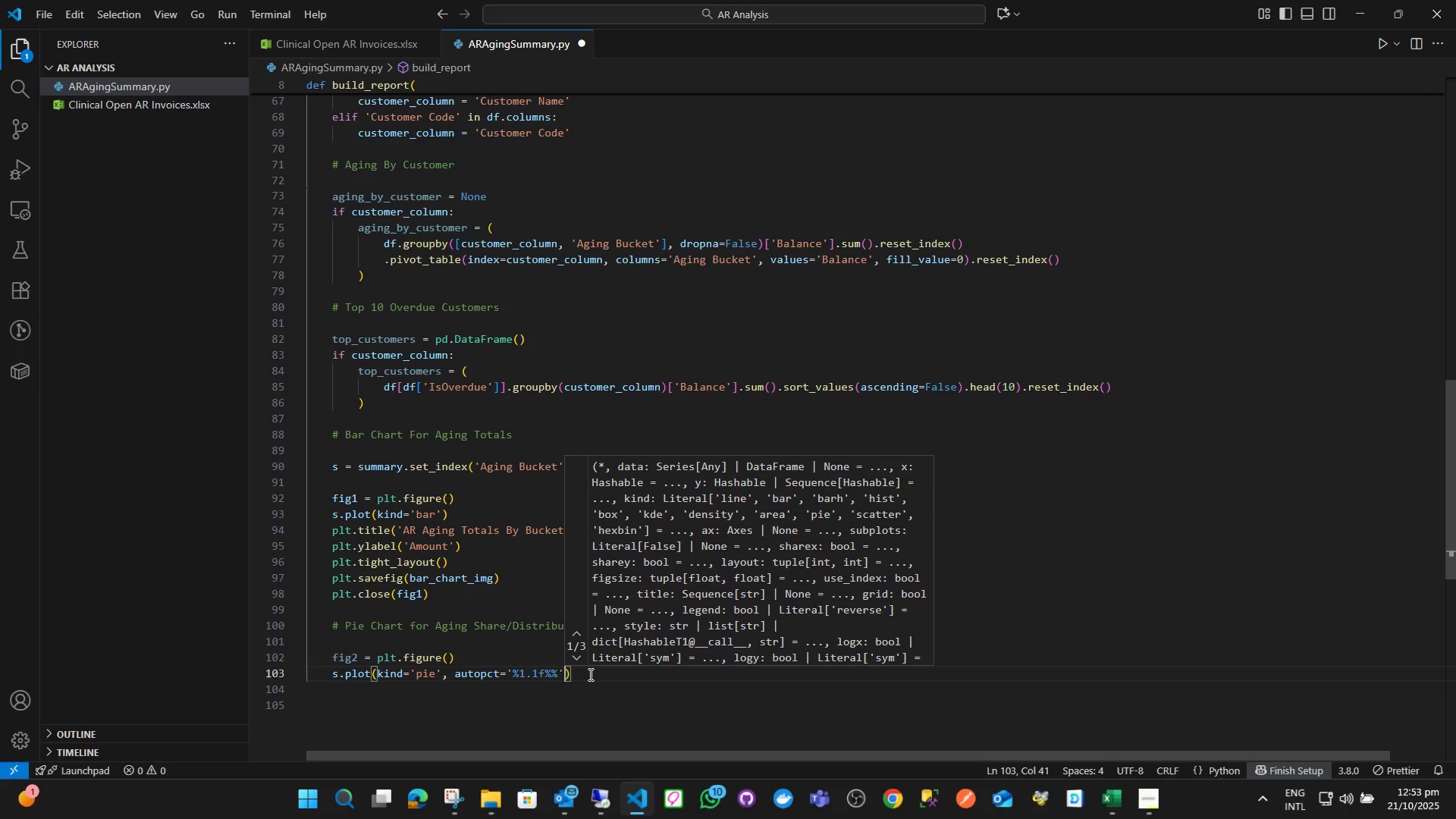 
key(ArrowRight)
 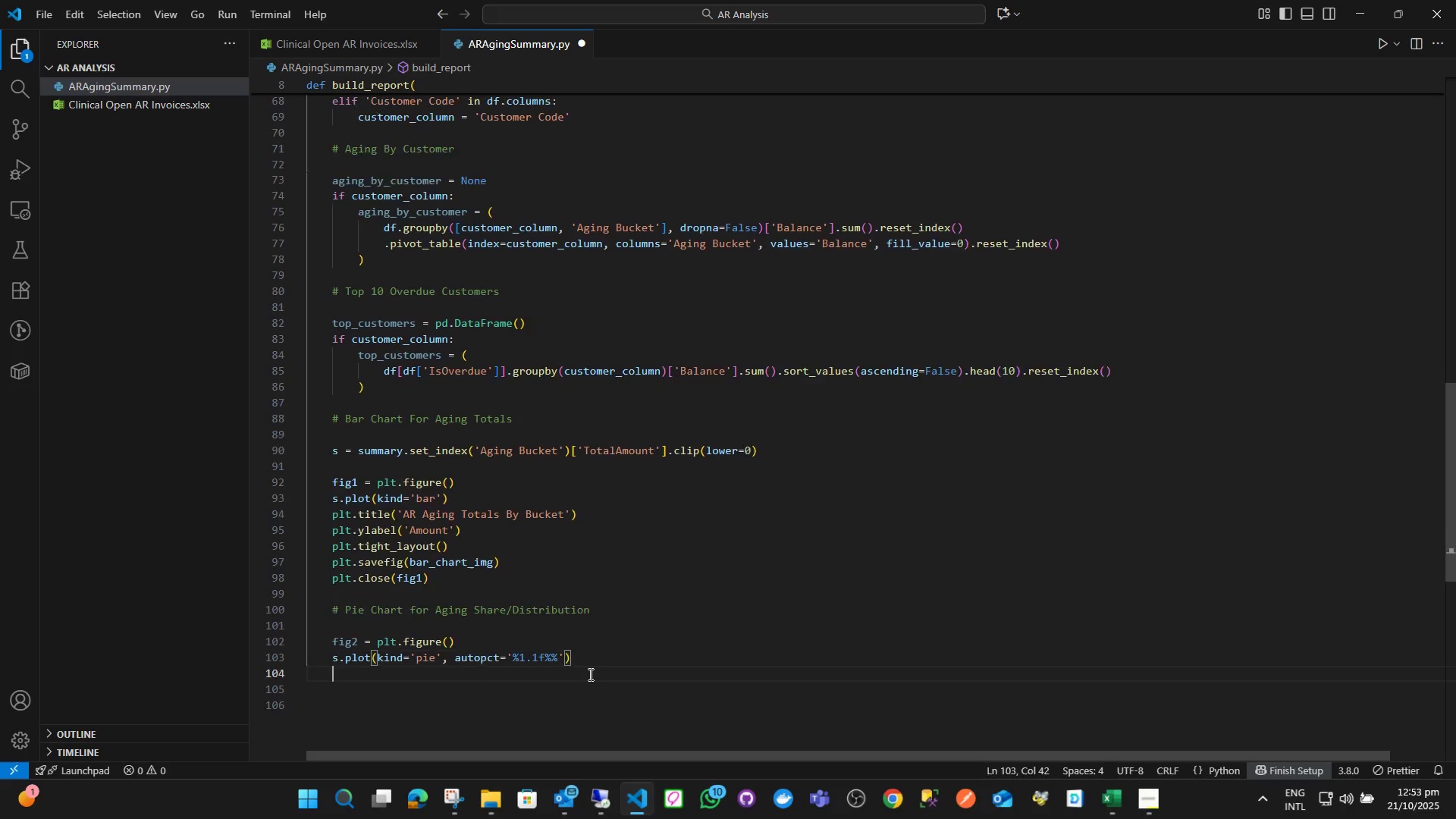 
key(Enter)
 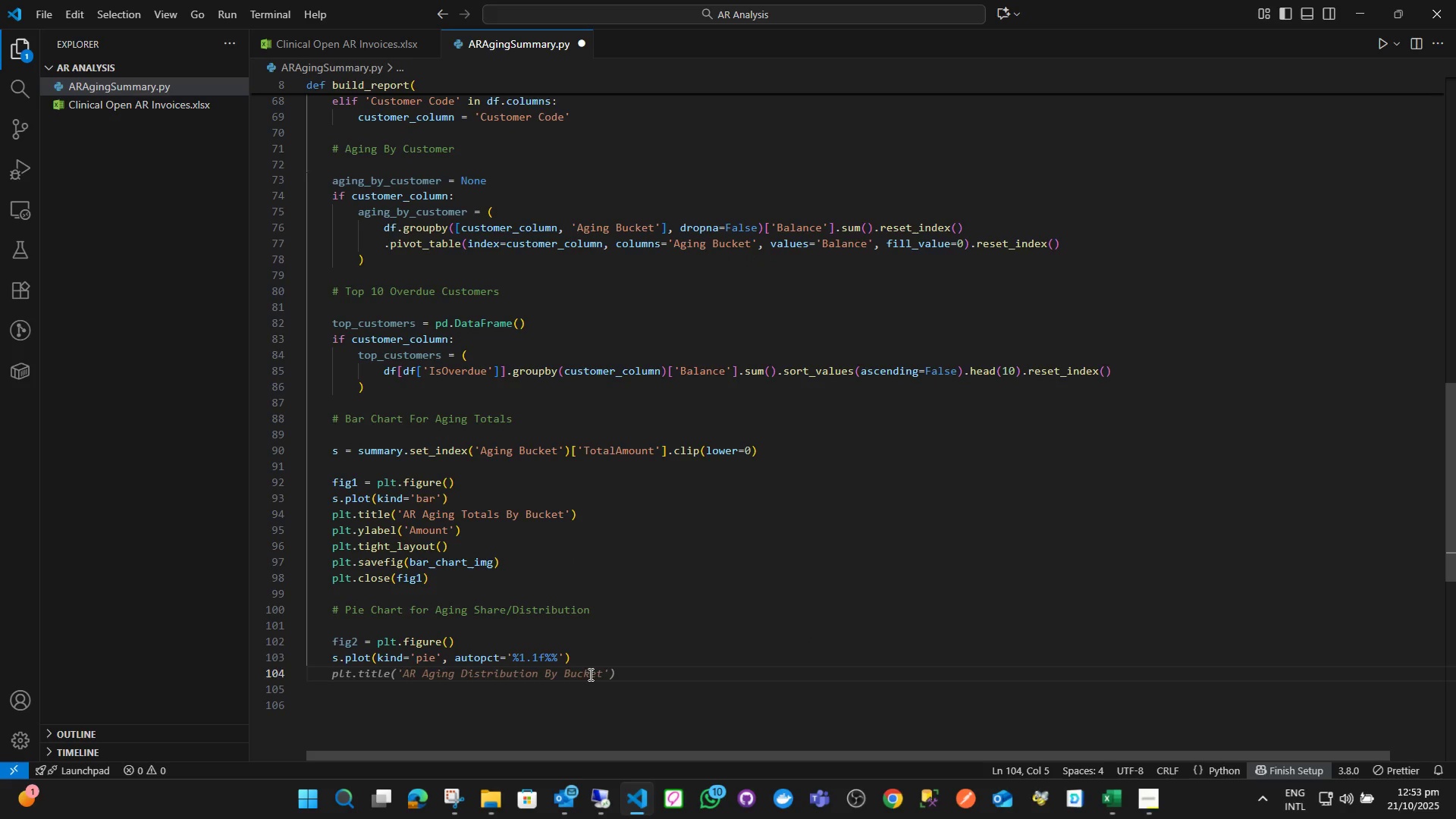 
type(plt.titl)
 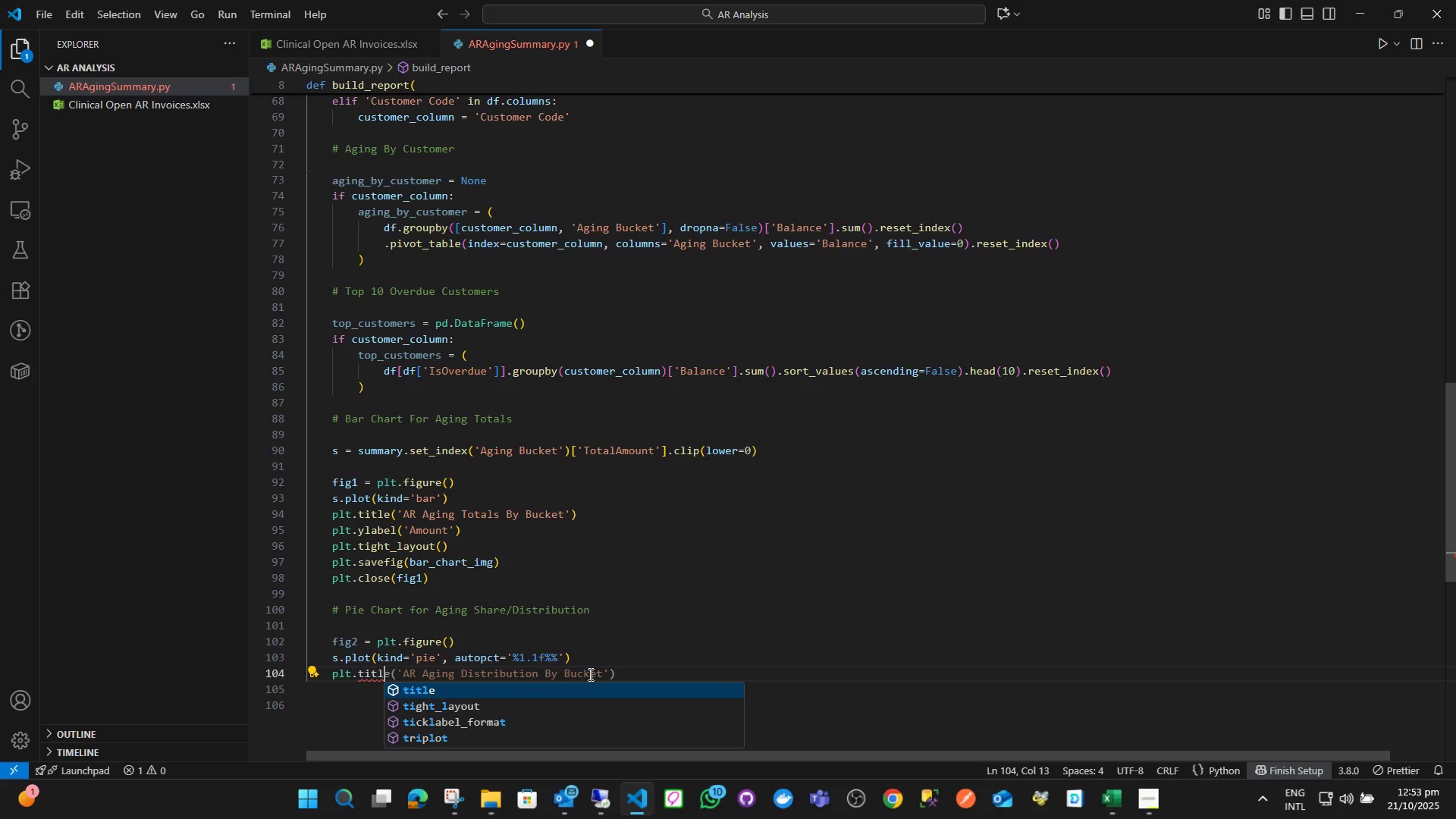 
key(Enter)
 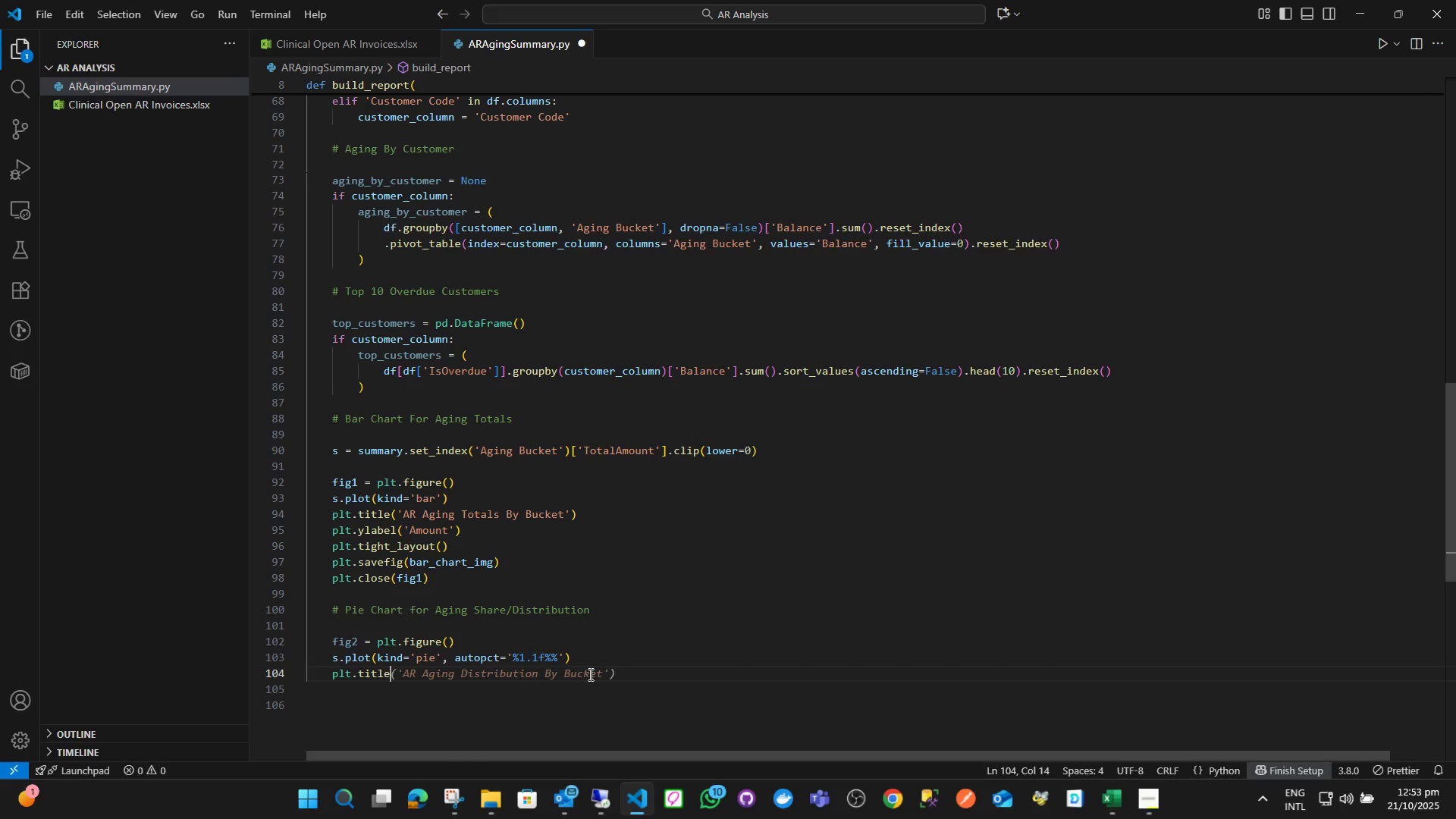 
key(Shift+9)
 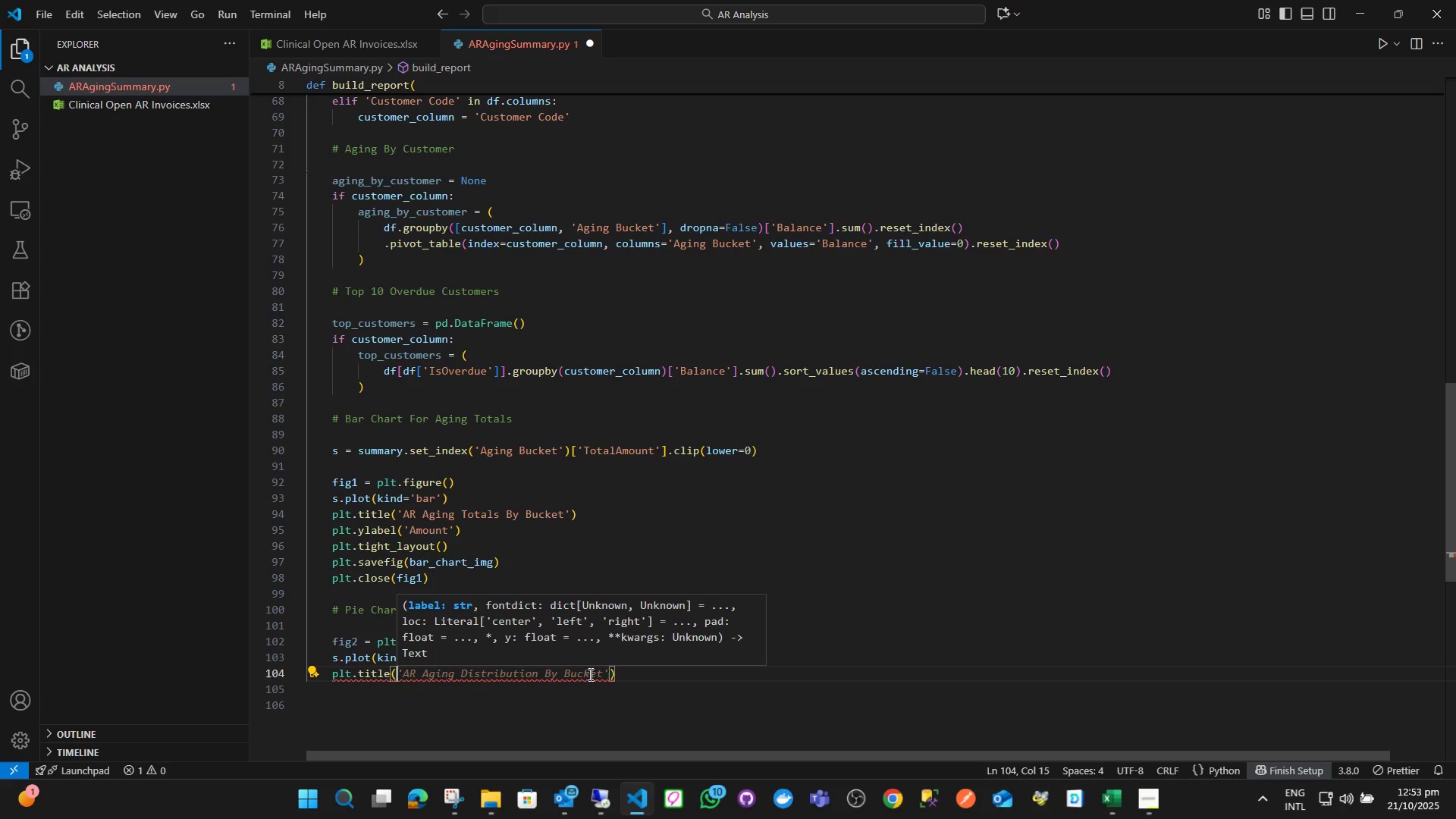 
key(Quote)
 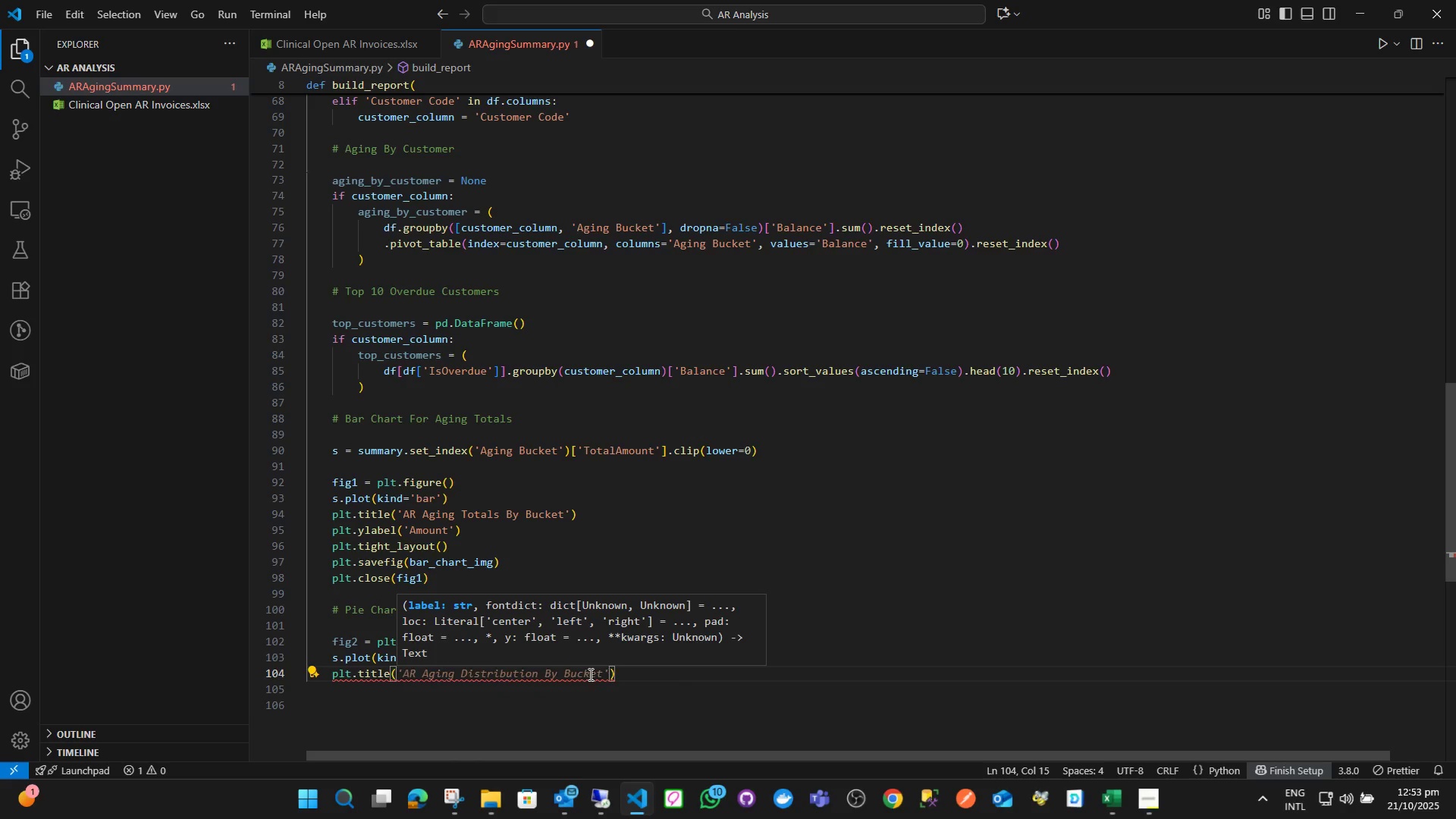 
key(Quote)
 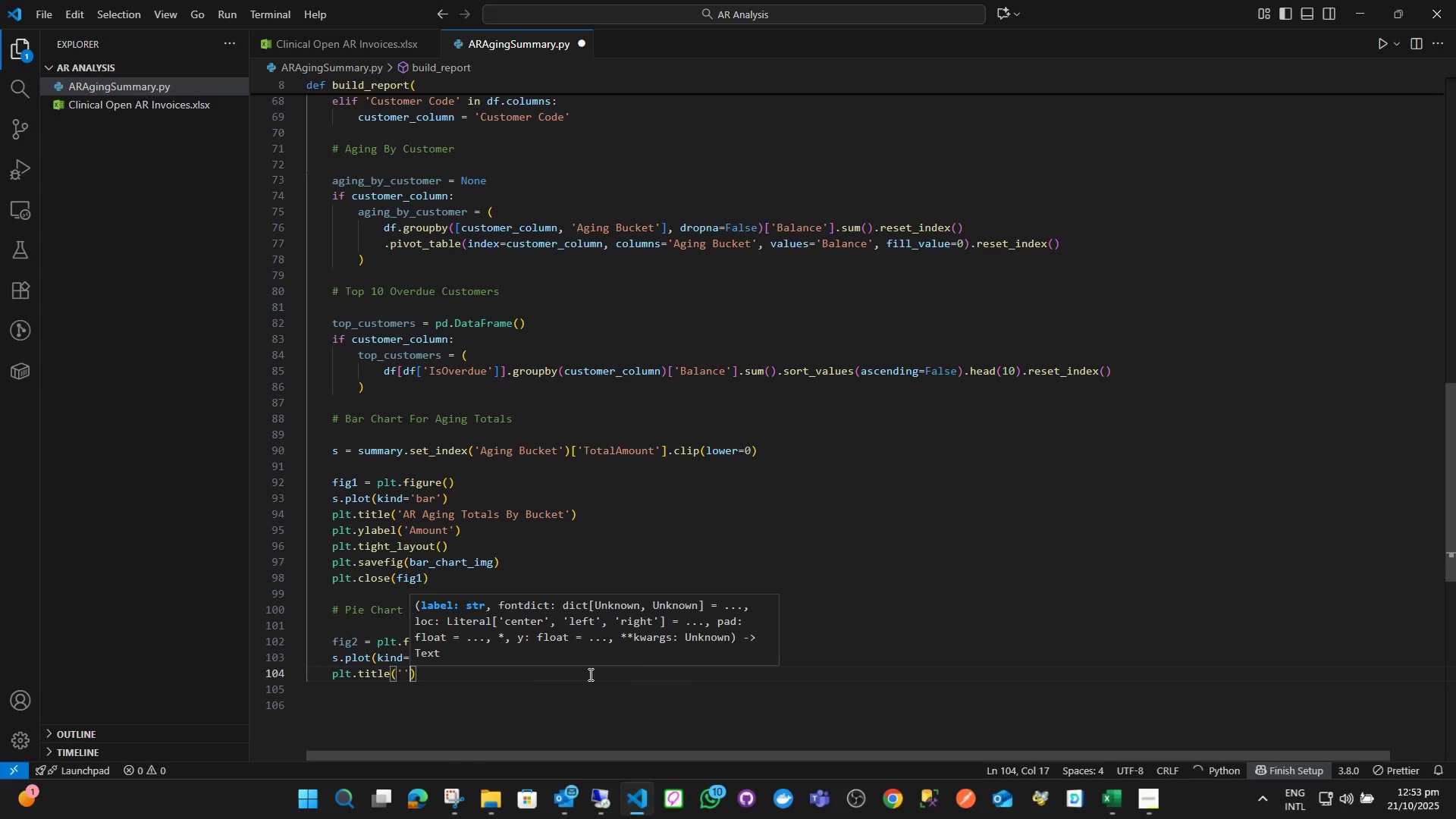 
key(ArrowLeft)
 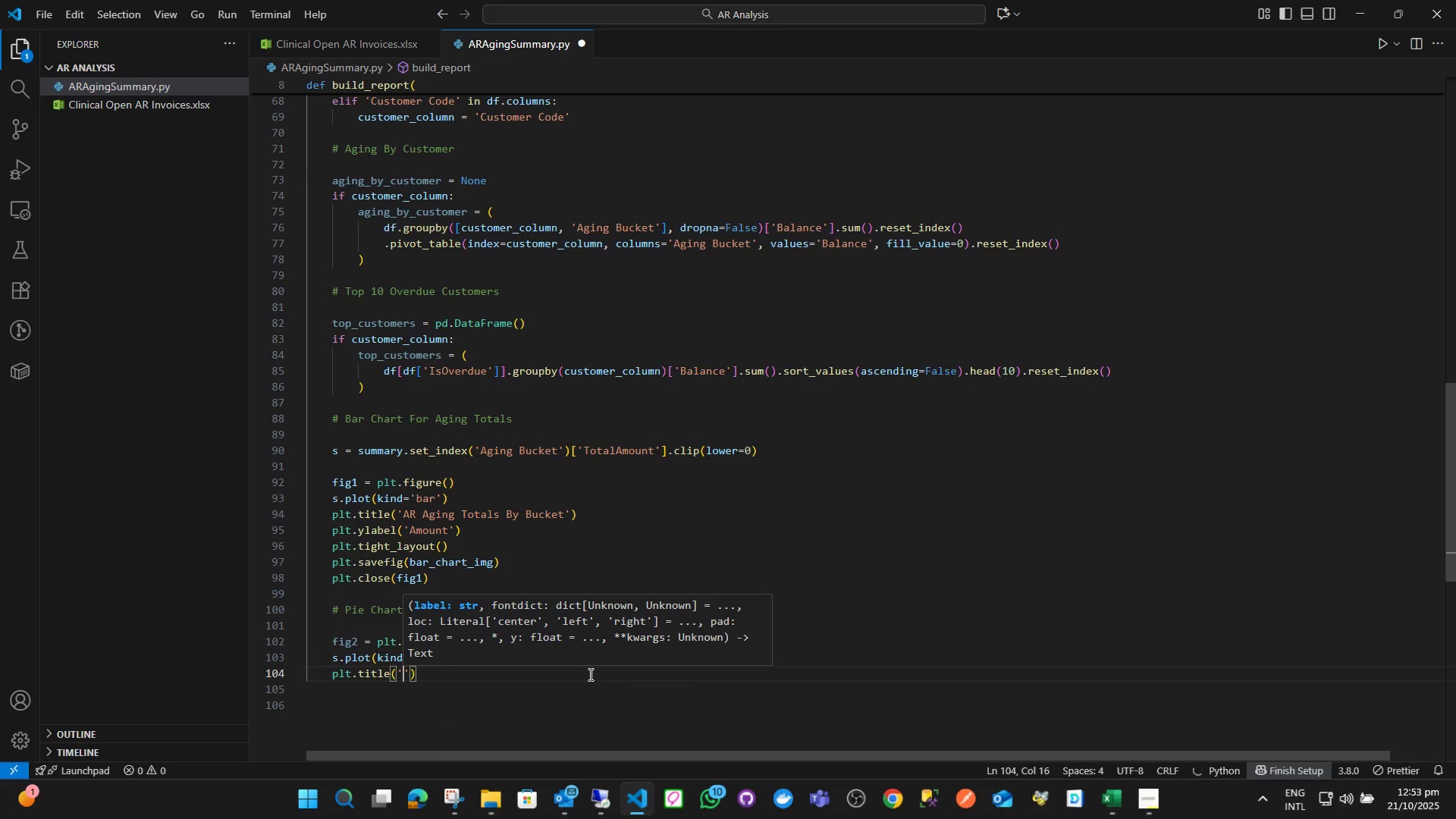 
type(AR Agini)
key(Backspace)
type(g dis)
key(Backspace)
key(Backspace)
key(Backspace)
type(Distribution)
 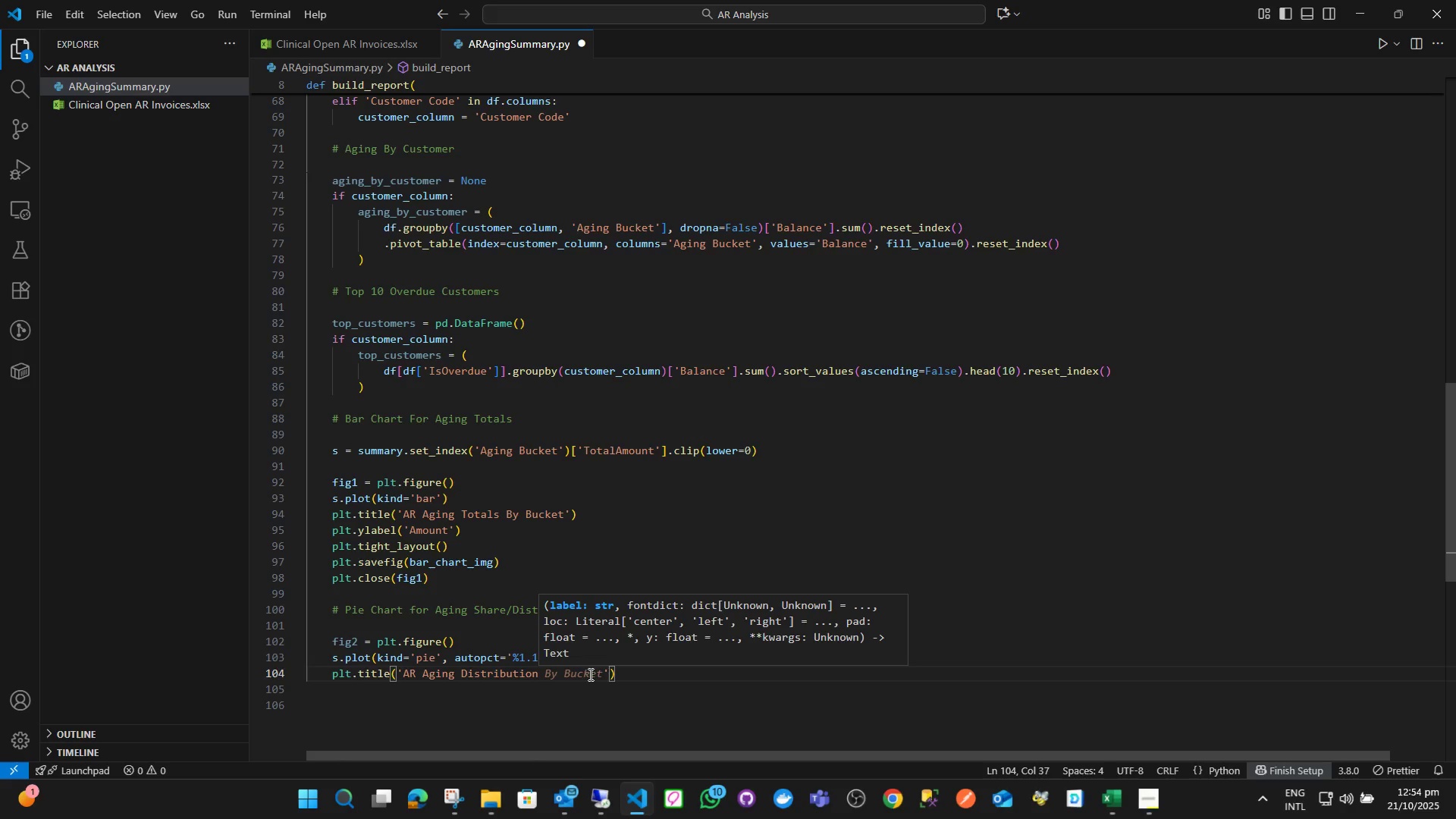 
key(ArrowRight)
 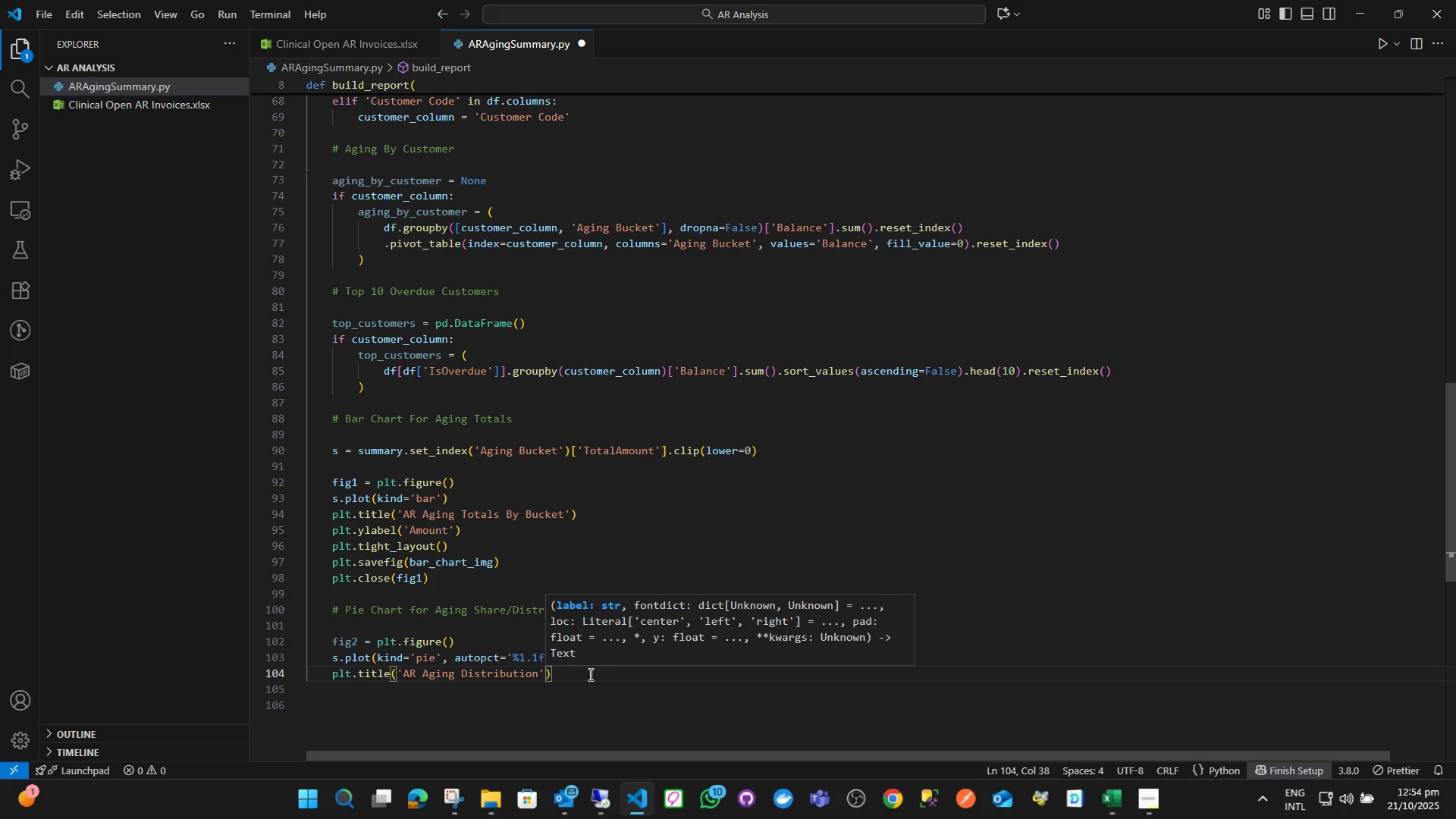 
key(ArrowRight)
 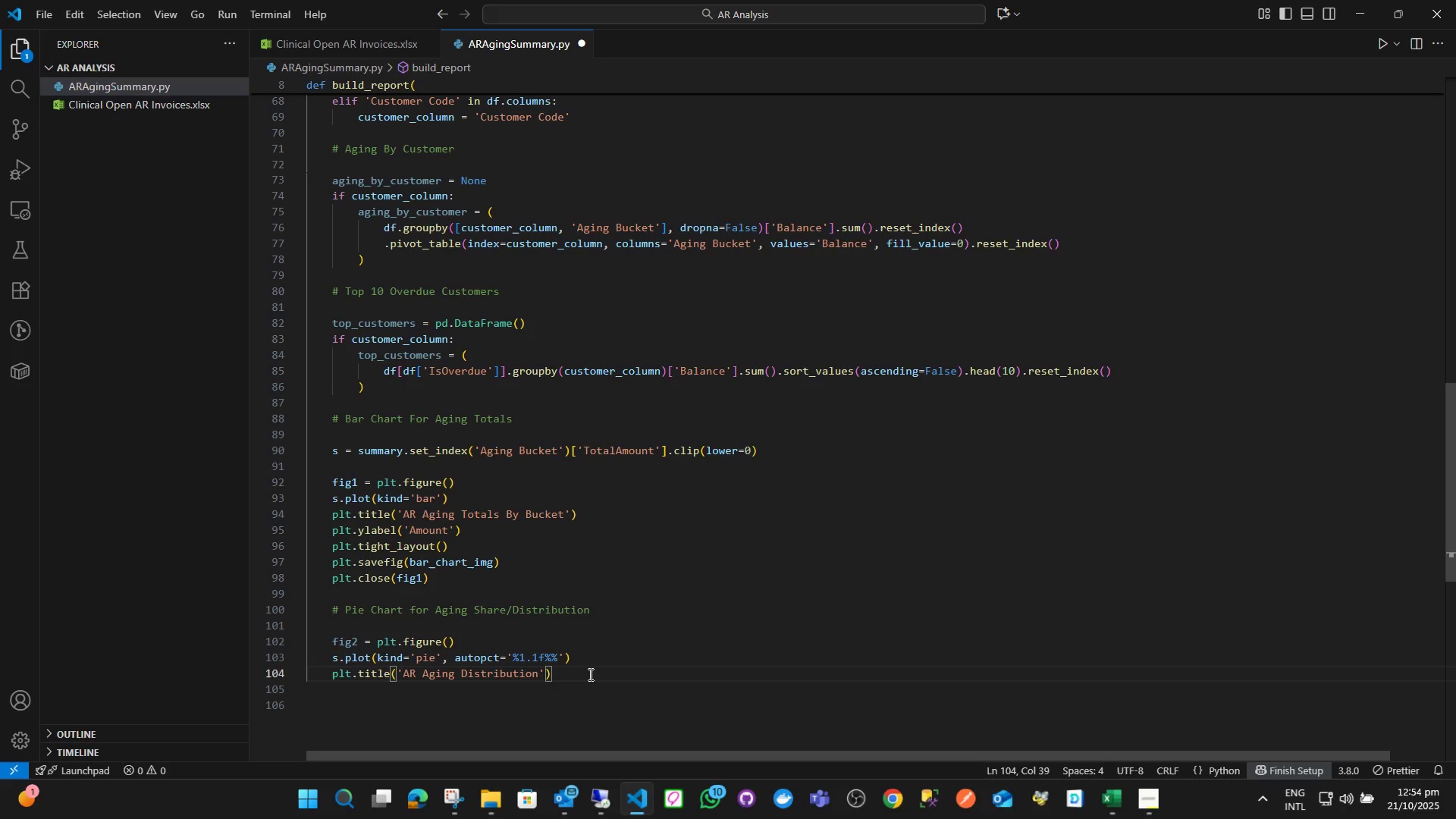 
key(Enter)
 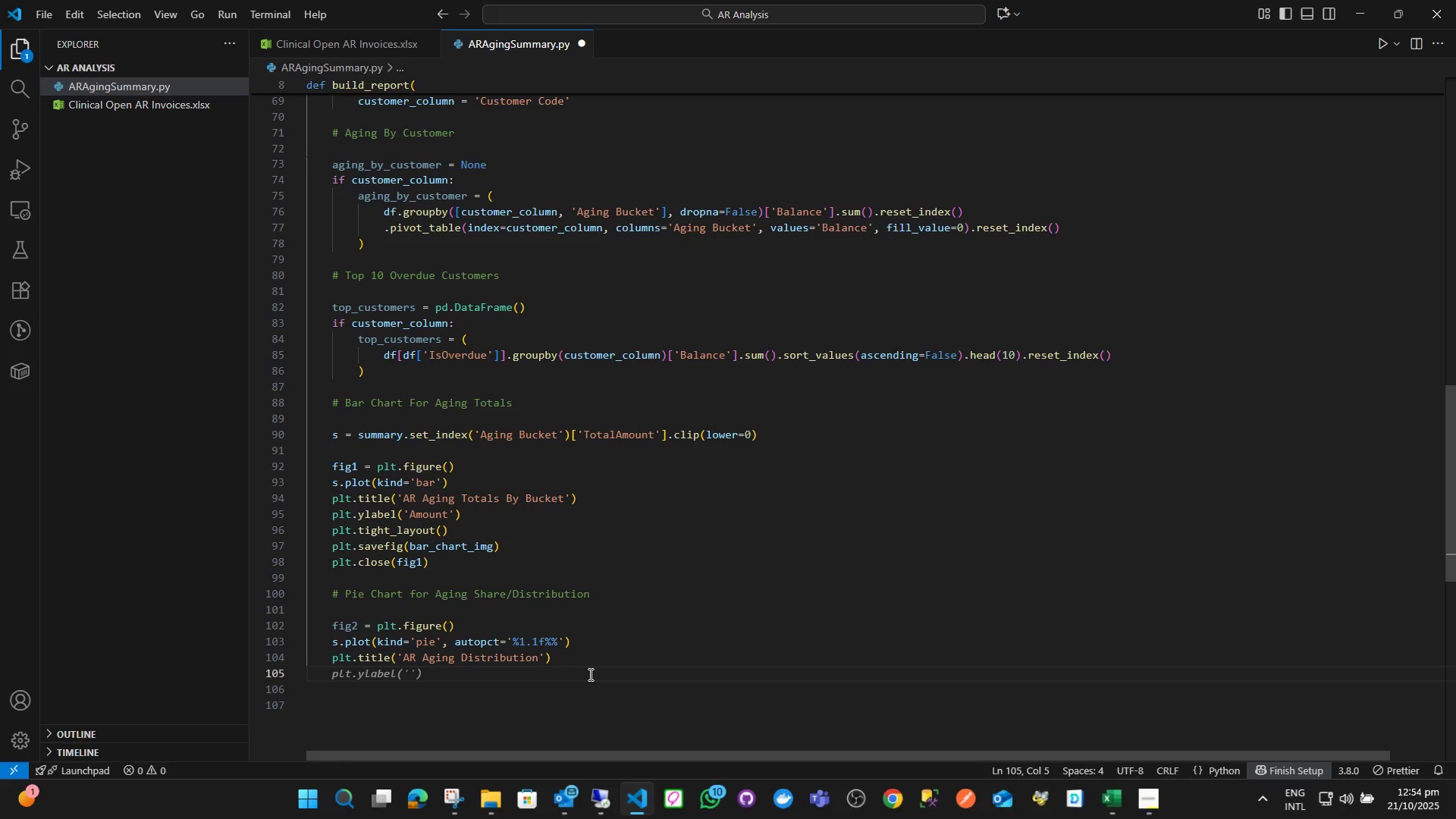 
type(plt.ylab)
 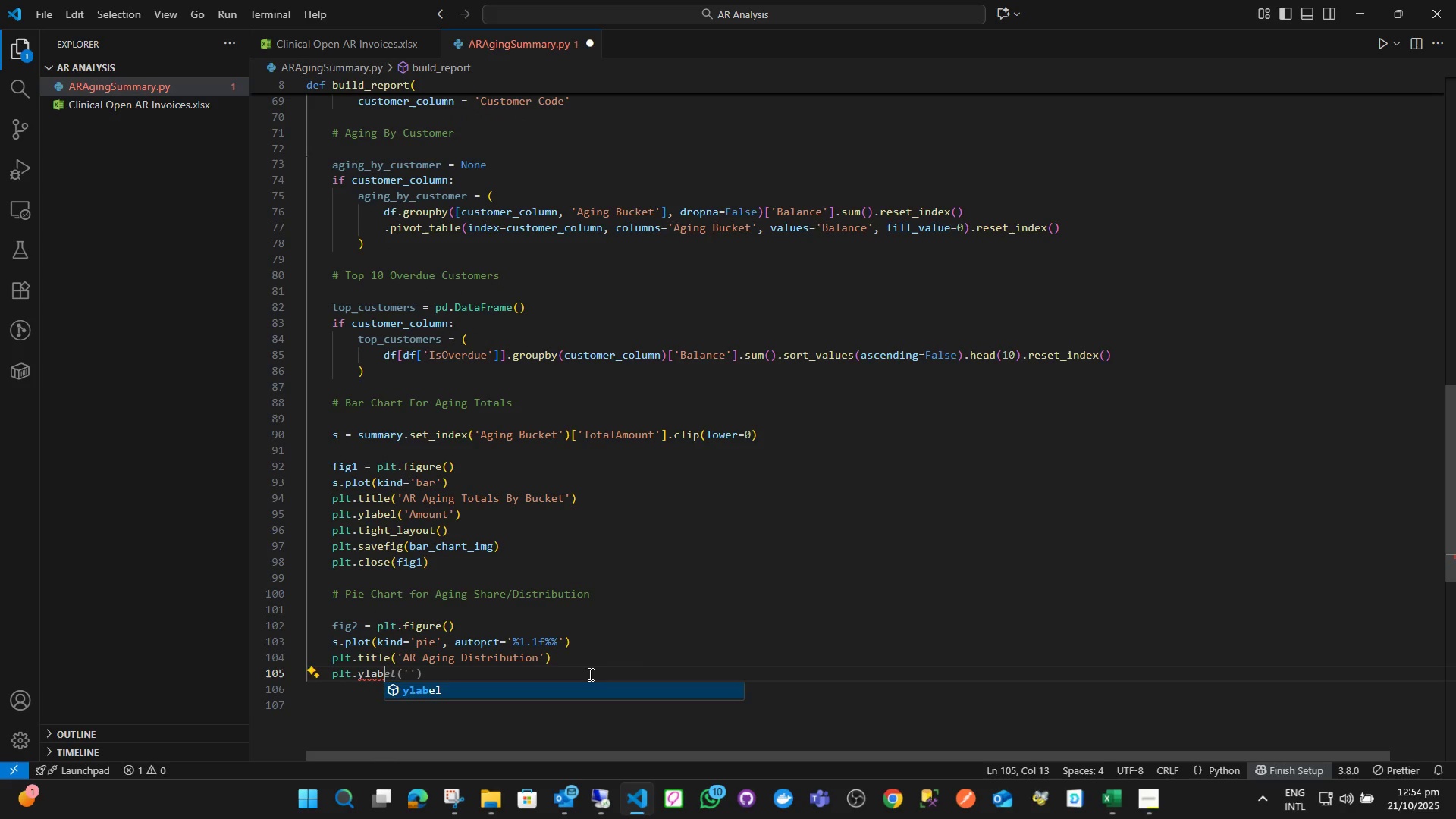 
key(Enter)
 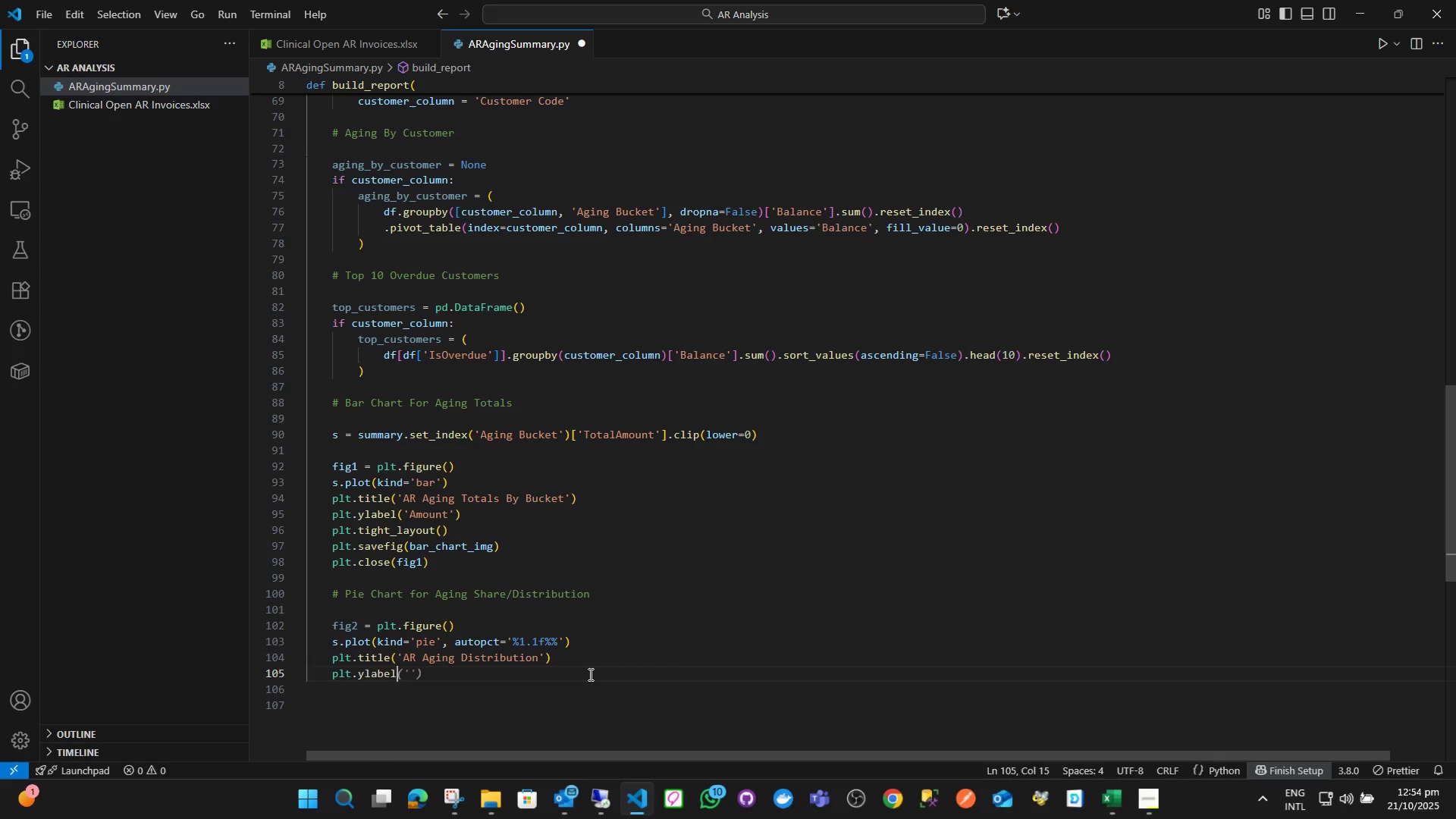 
hold_key(key=ShiftLeft, duration=1.5)
 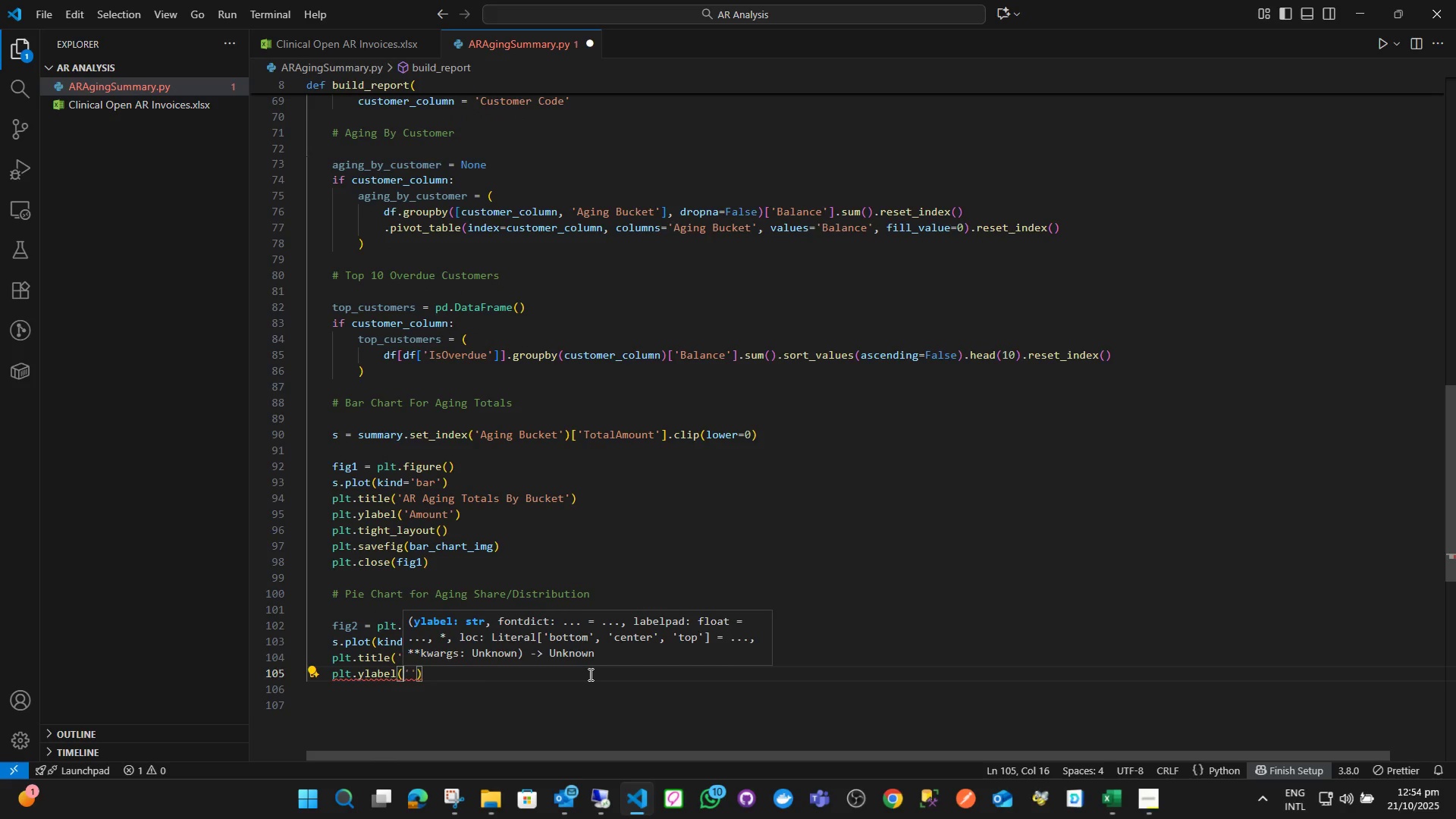 
key(Shift+ShiftLeft)
 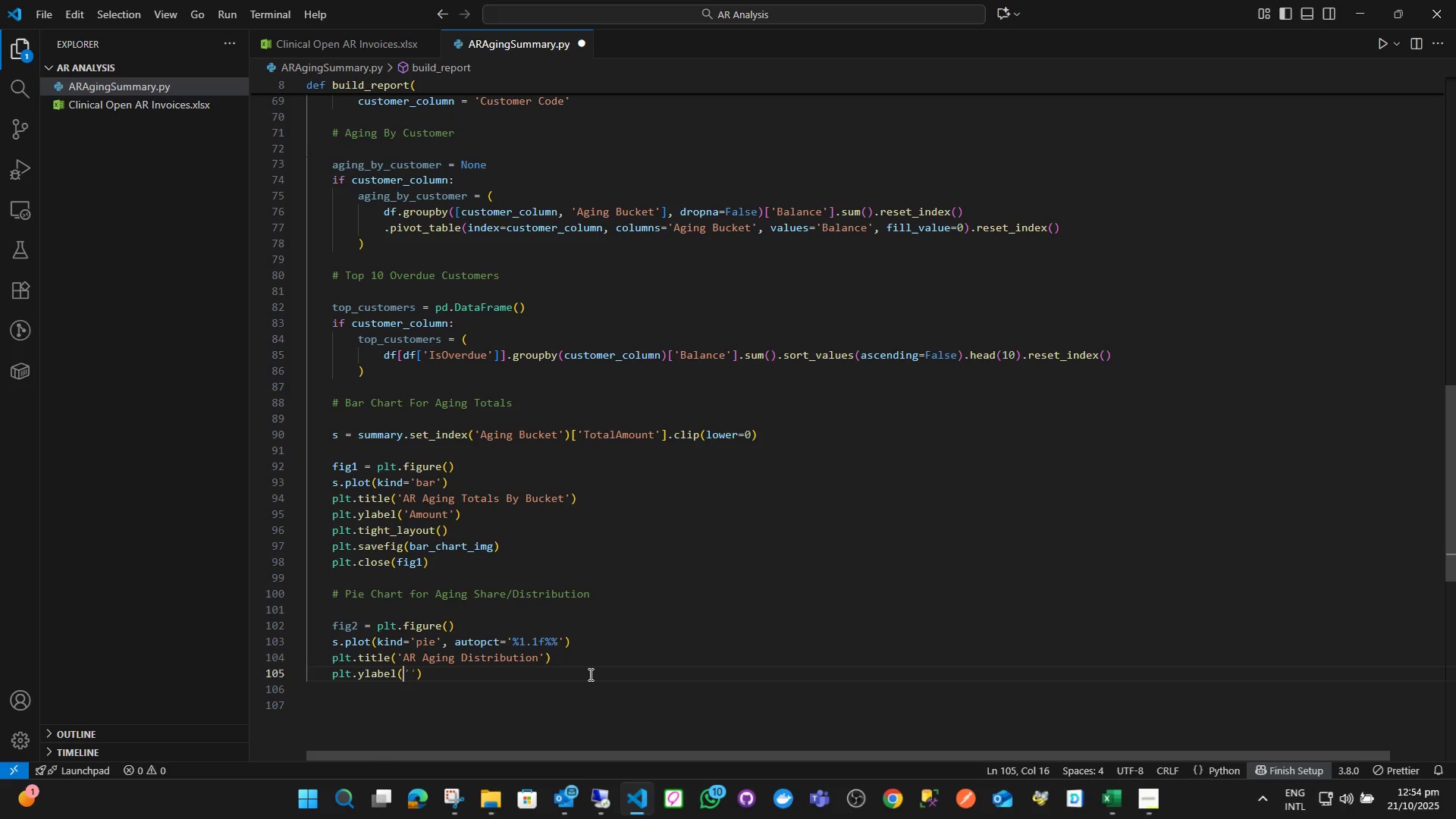 
key(Shift+ShiftLeft)
 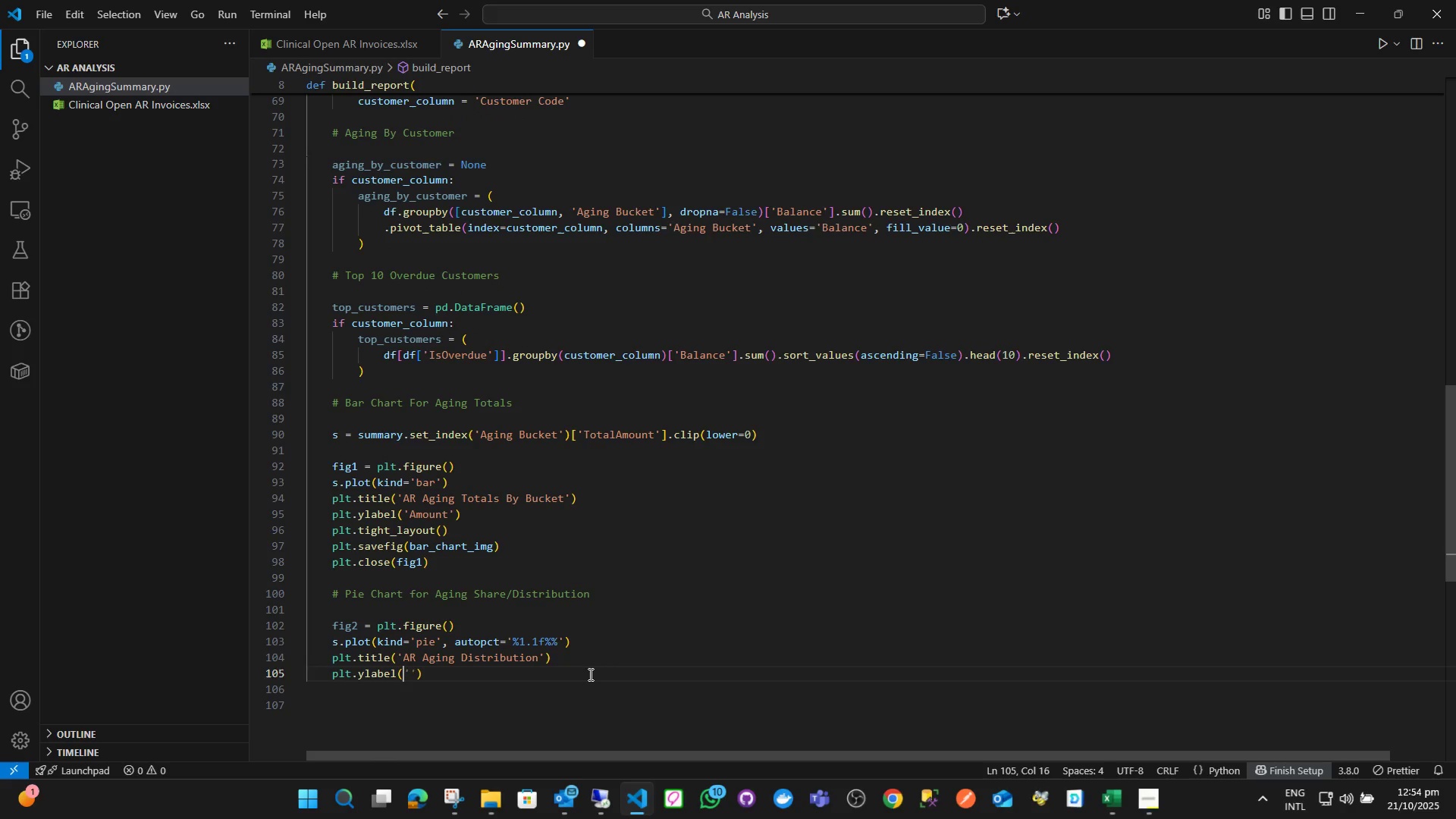 
key(Shift+ShiftLeft)
 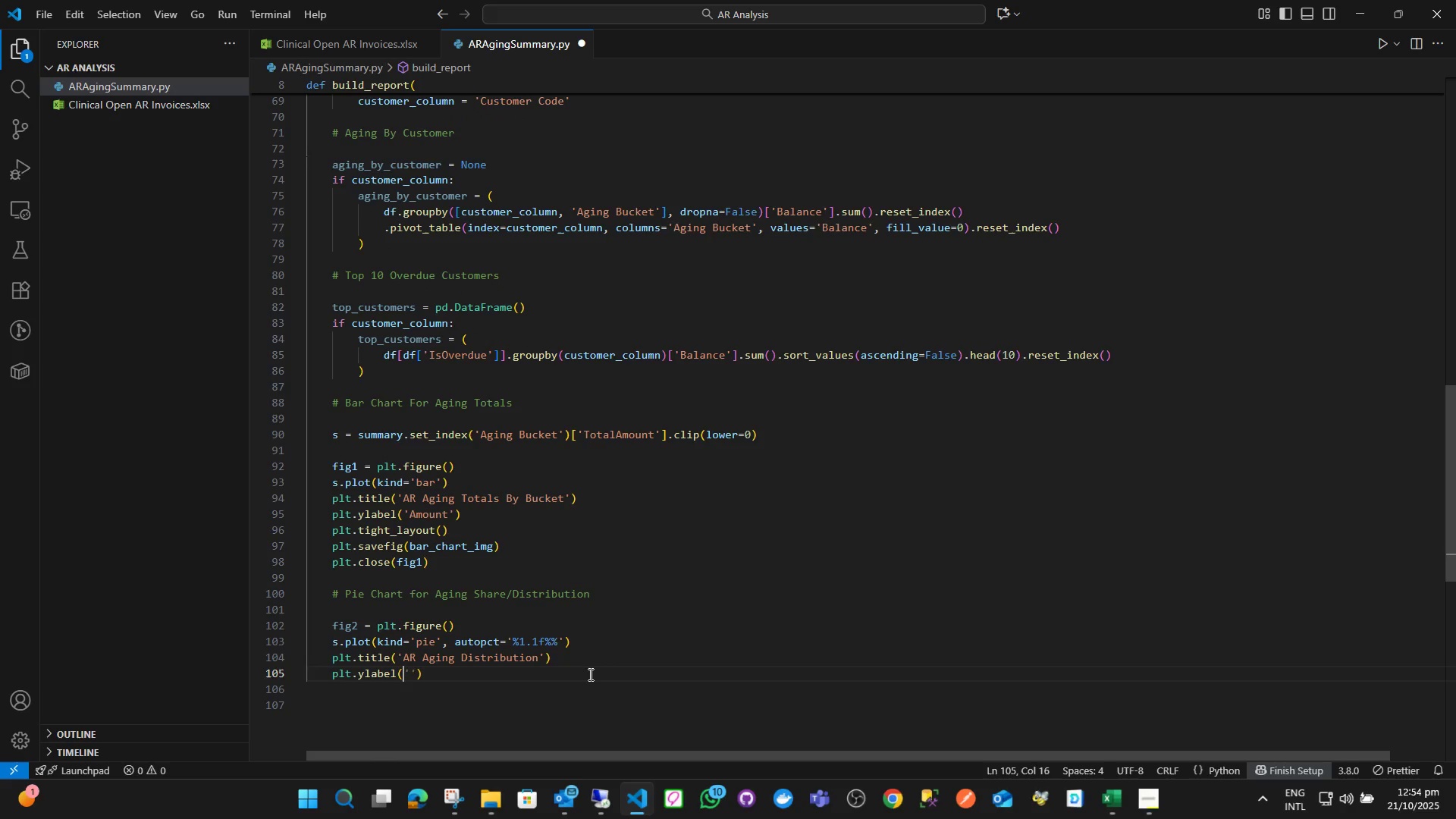 
key(Shift+9)
 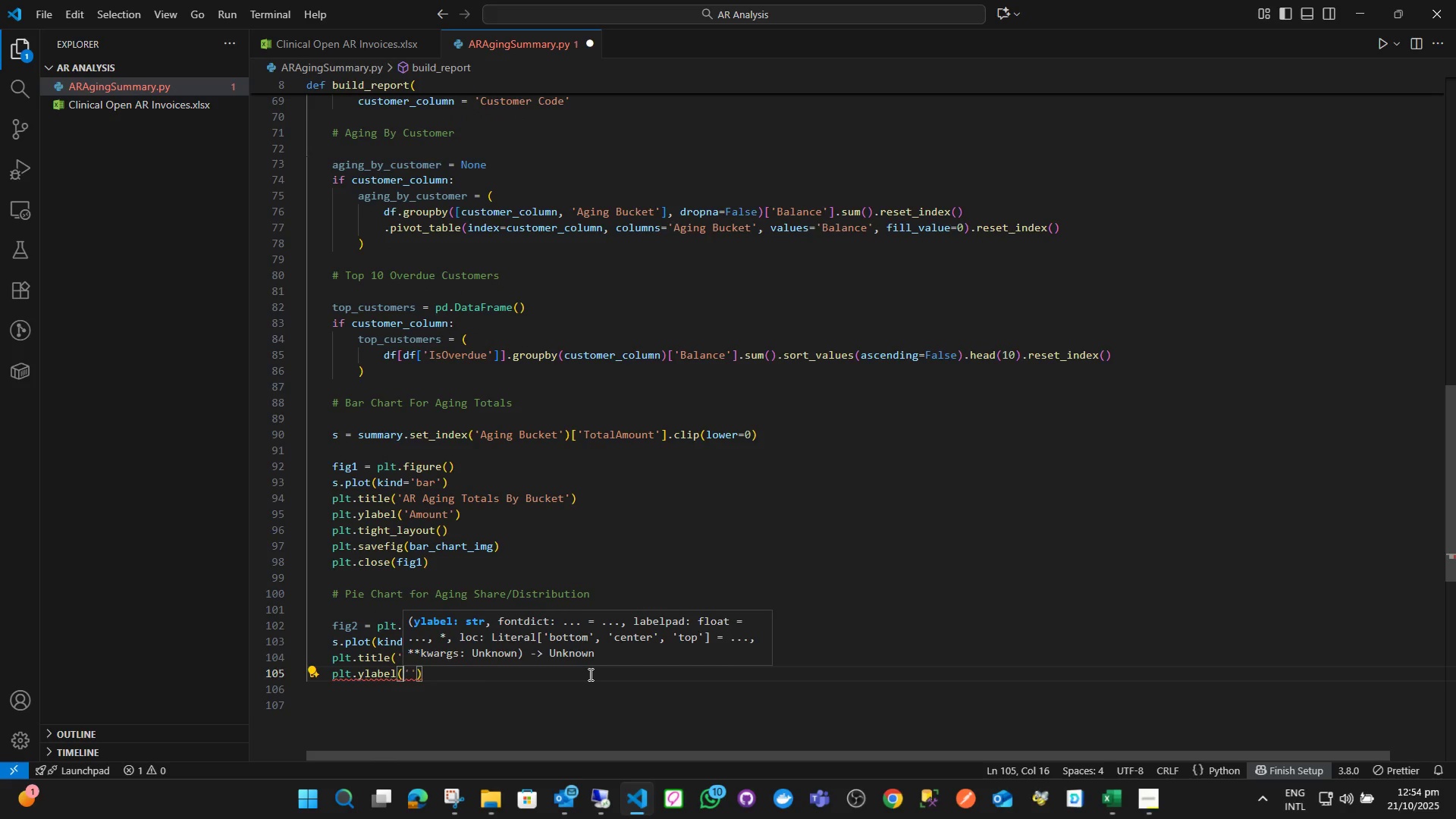 
key(Quote)
 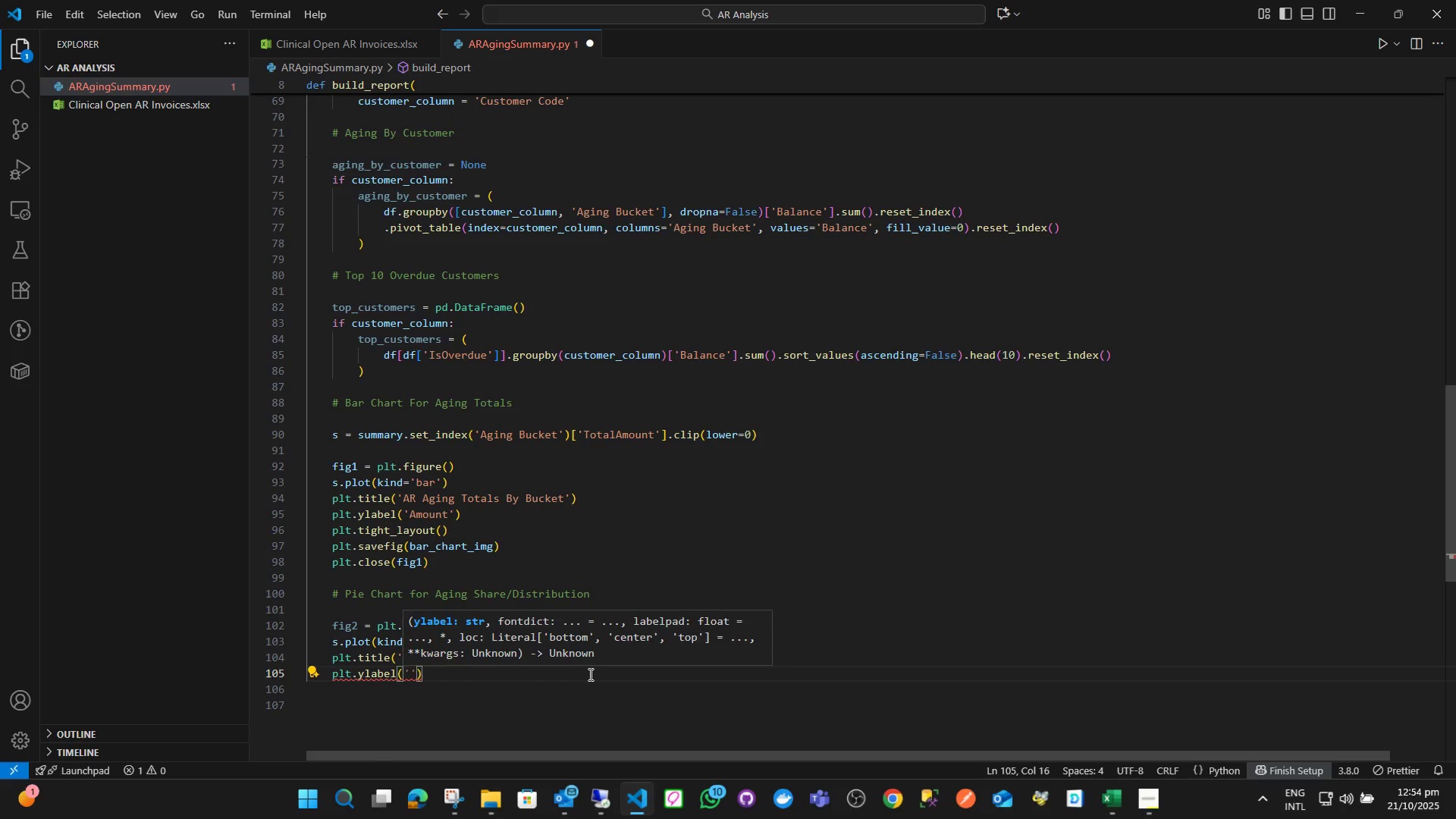 
key(Quote)
 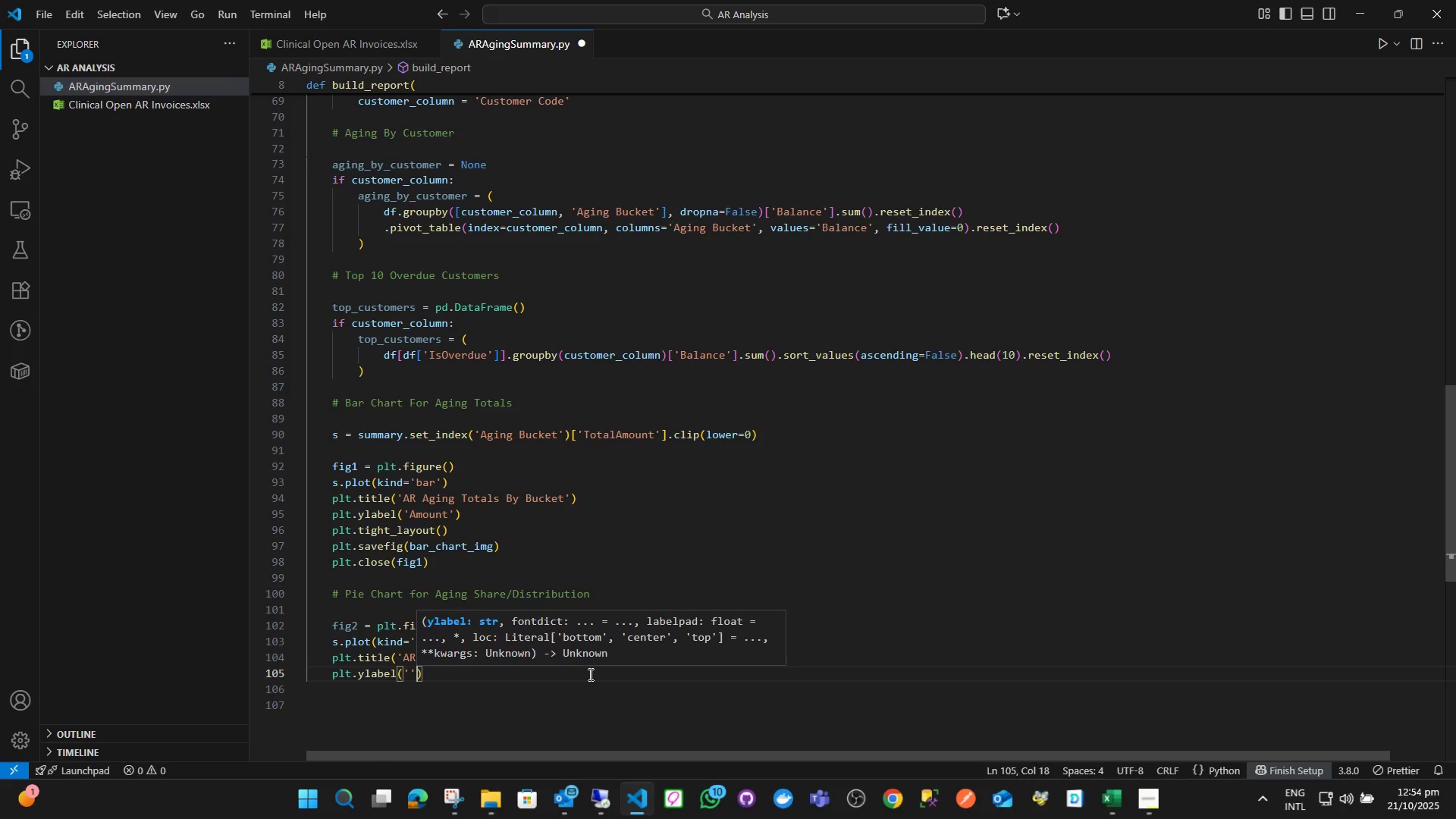 
key(ArrowRight)
 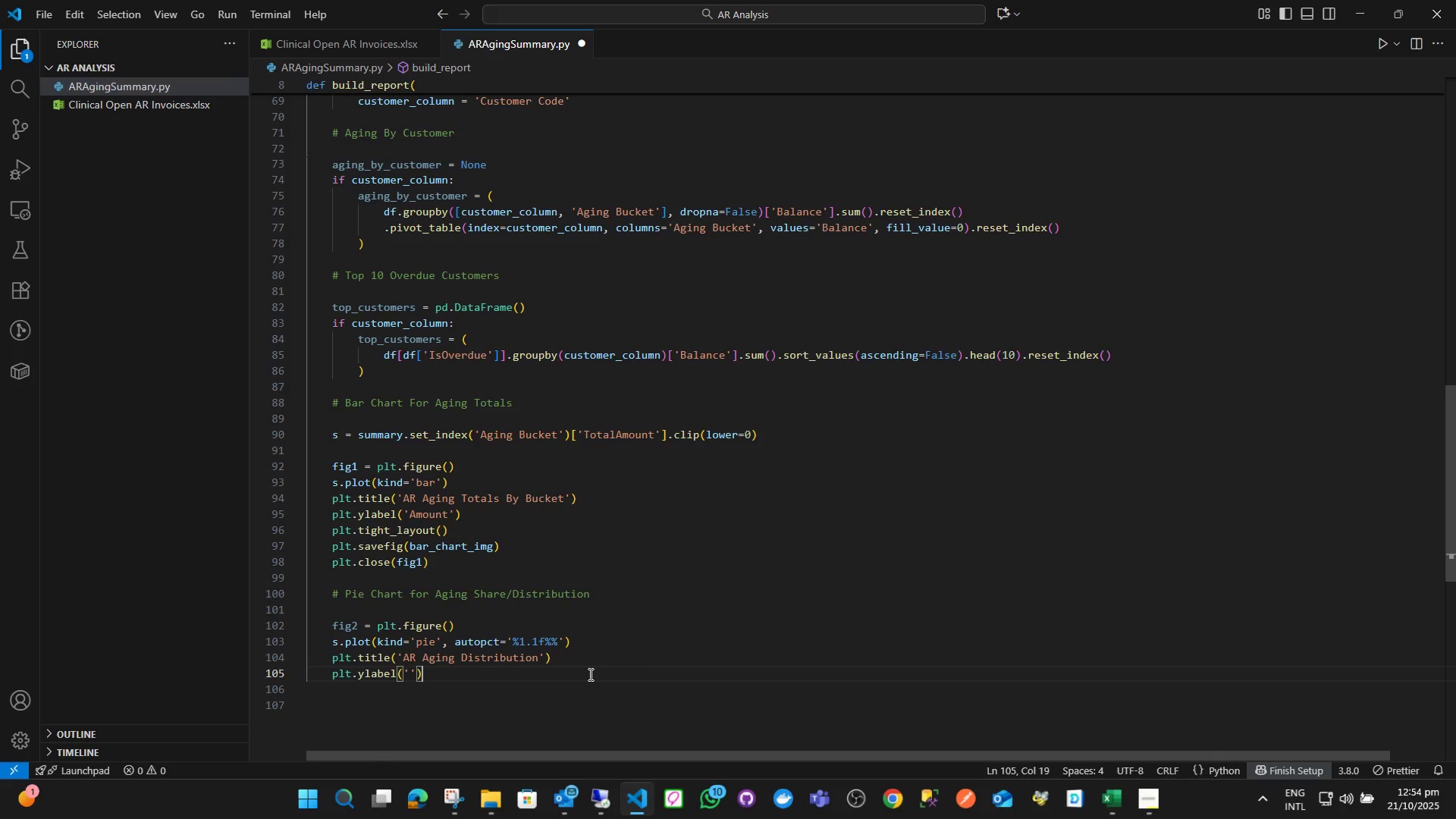 
key(Enter)
 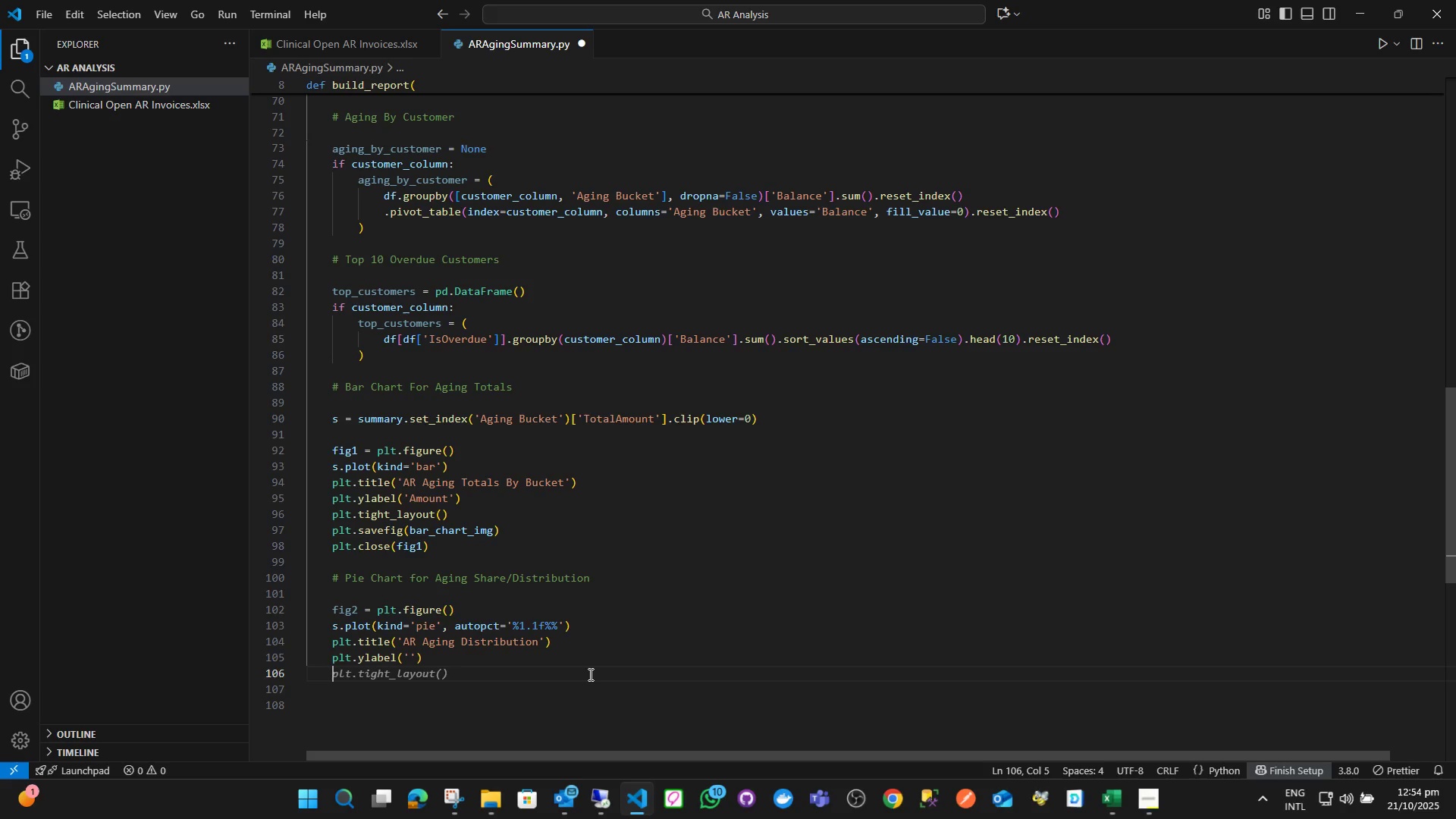 
type(plt.tigh)
 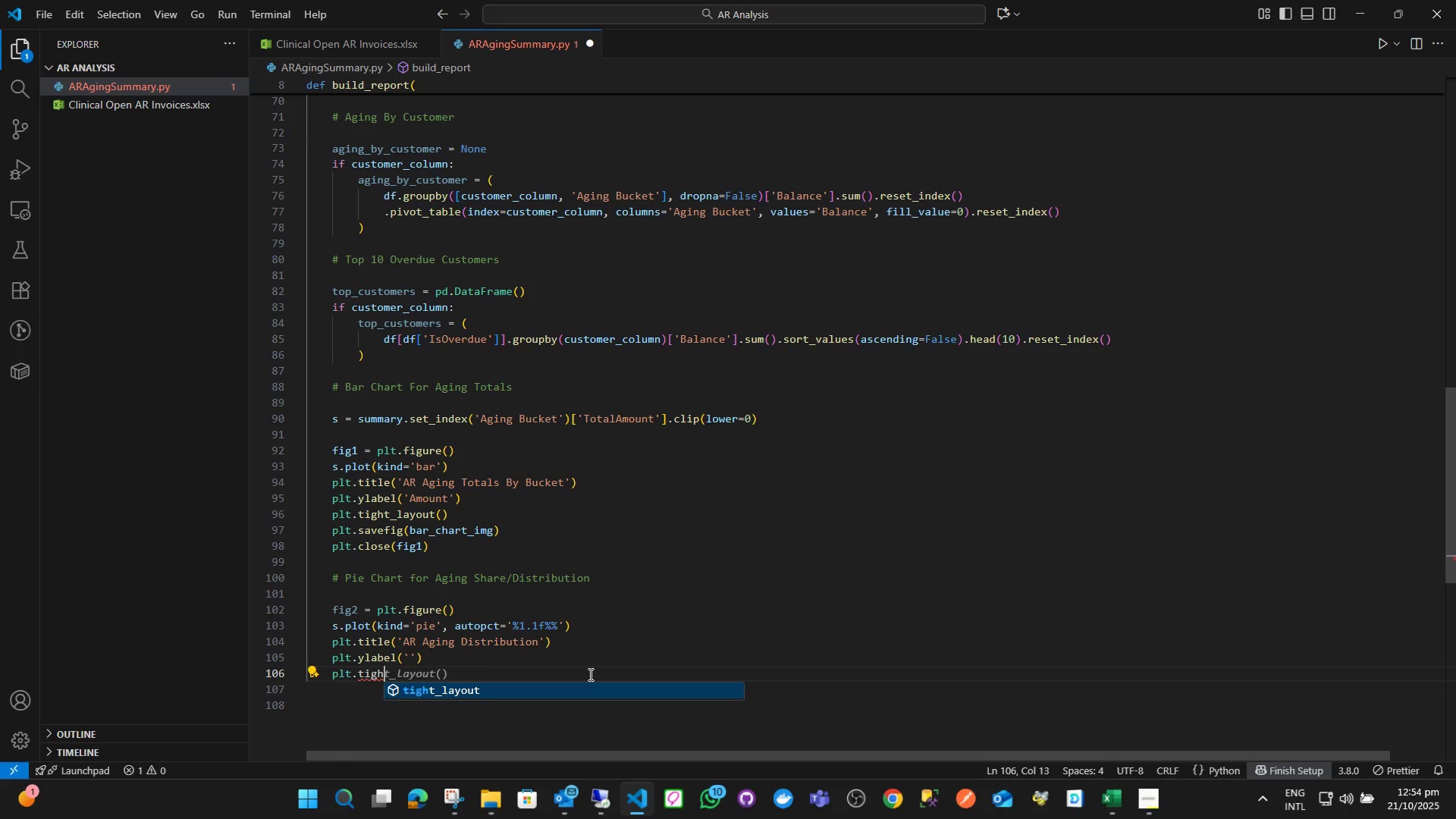 
key(Enter)
 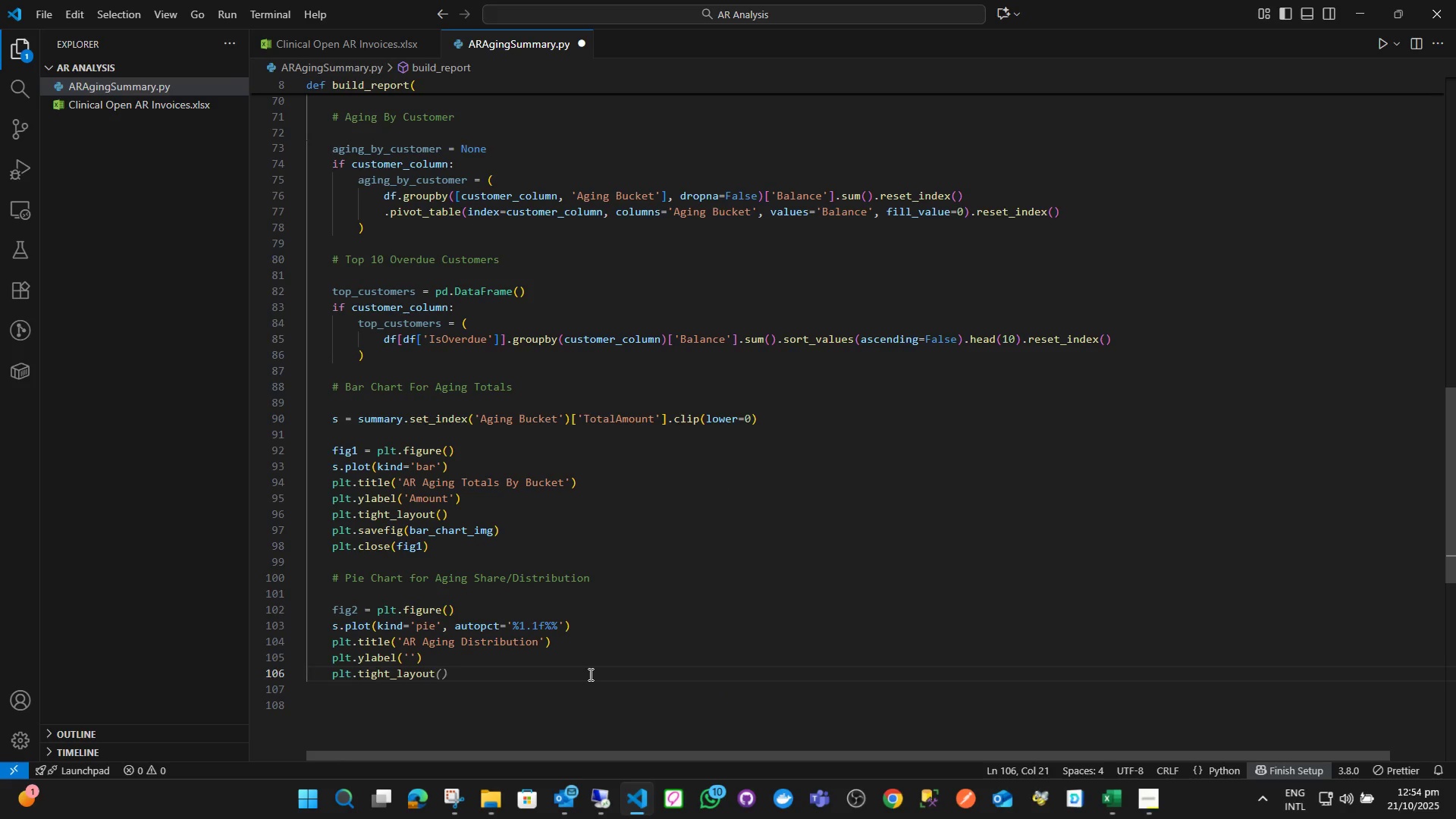 
key(Shift+9)
 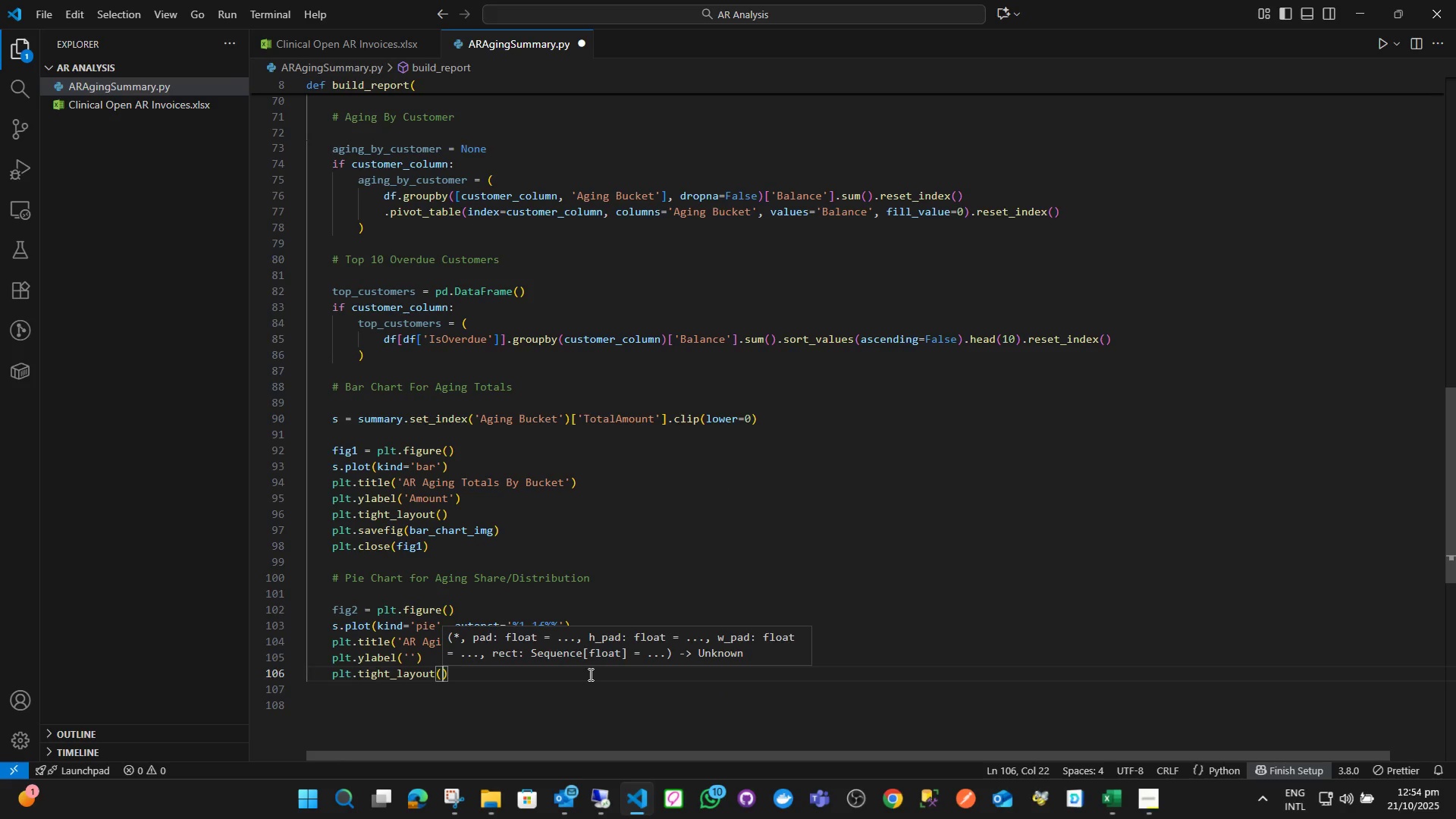 
key(ArrowRight)
 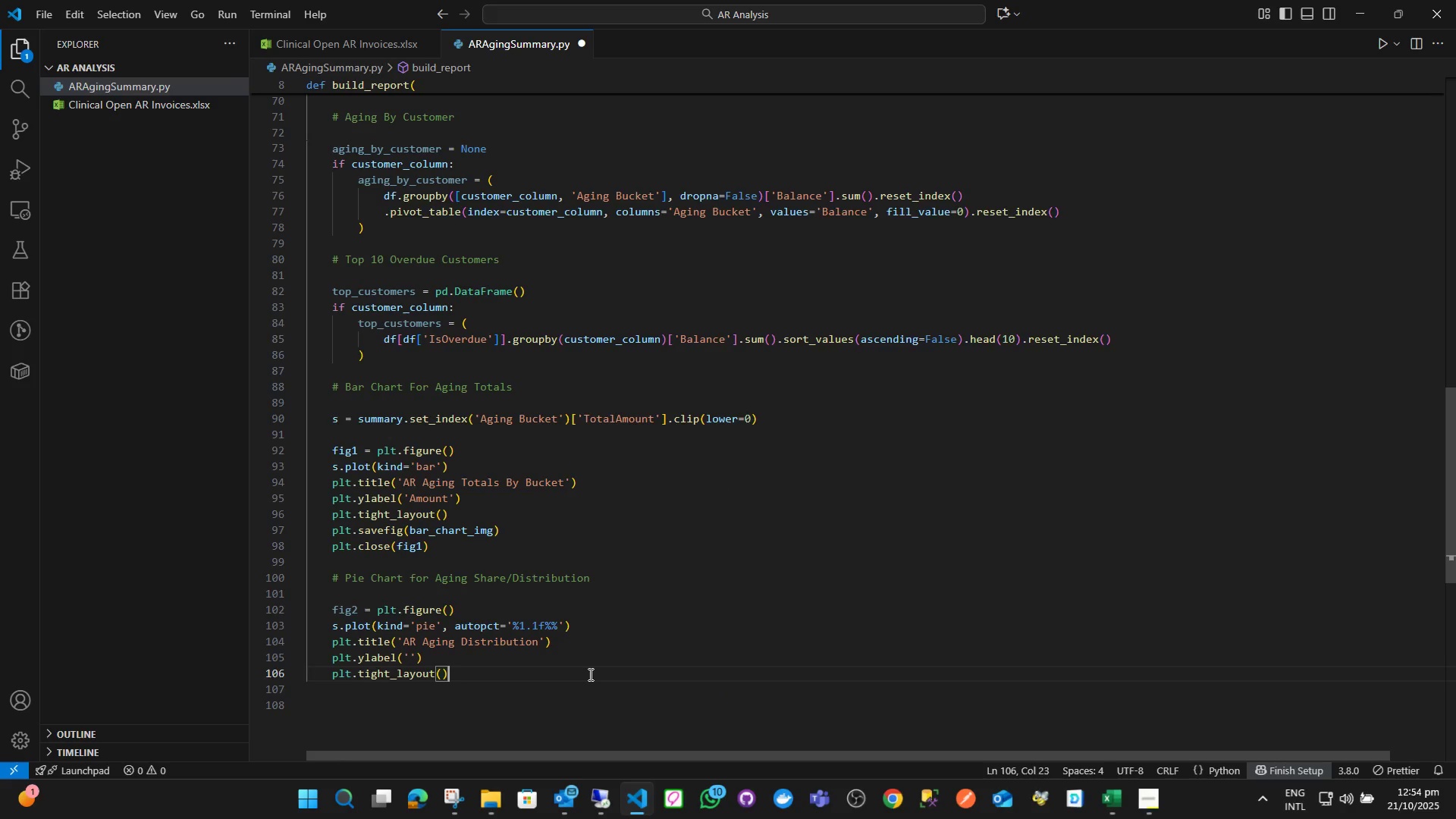 
key(Enter)
 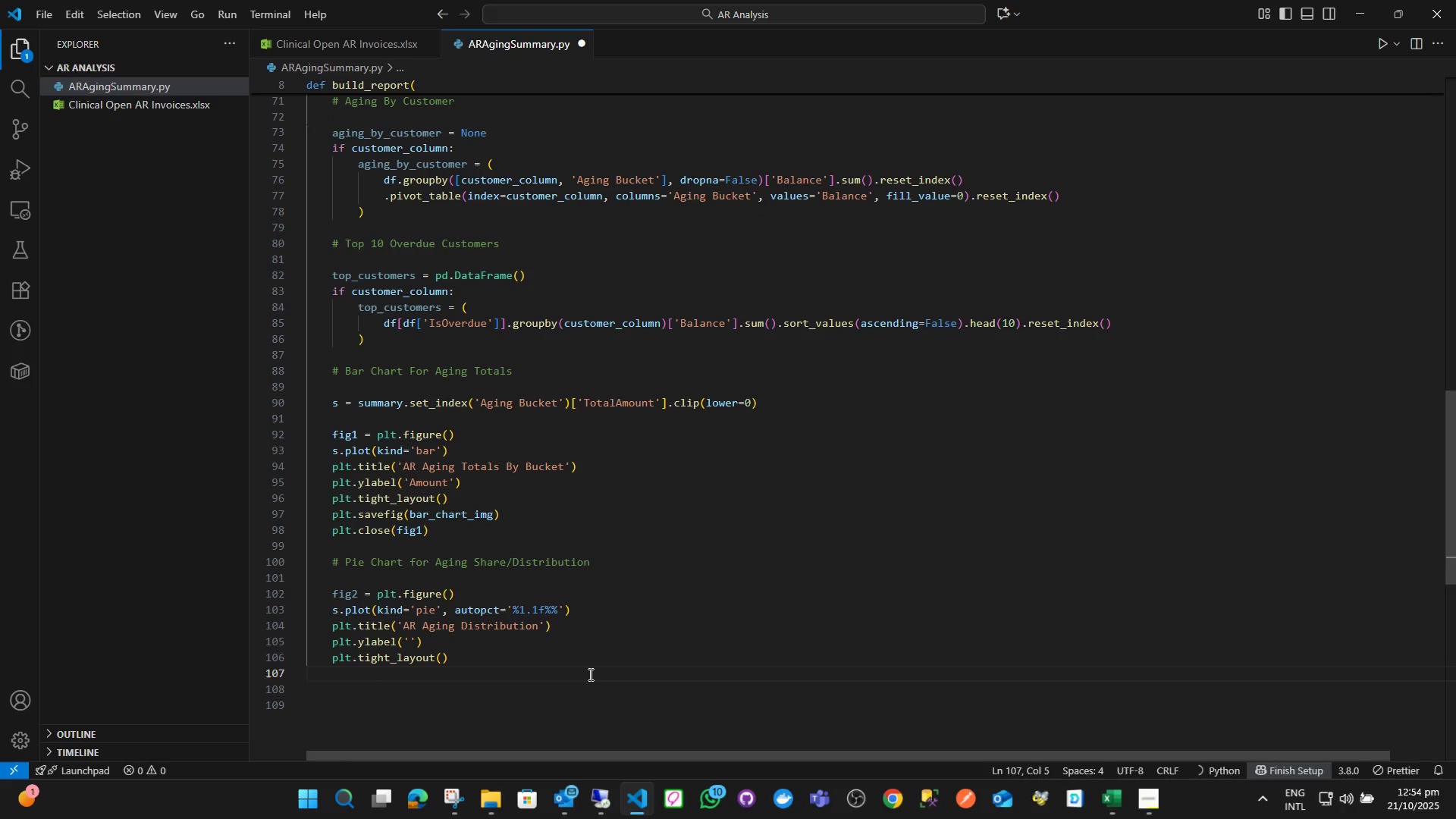 
type(plt.sav)
 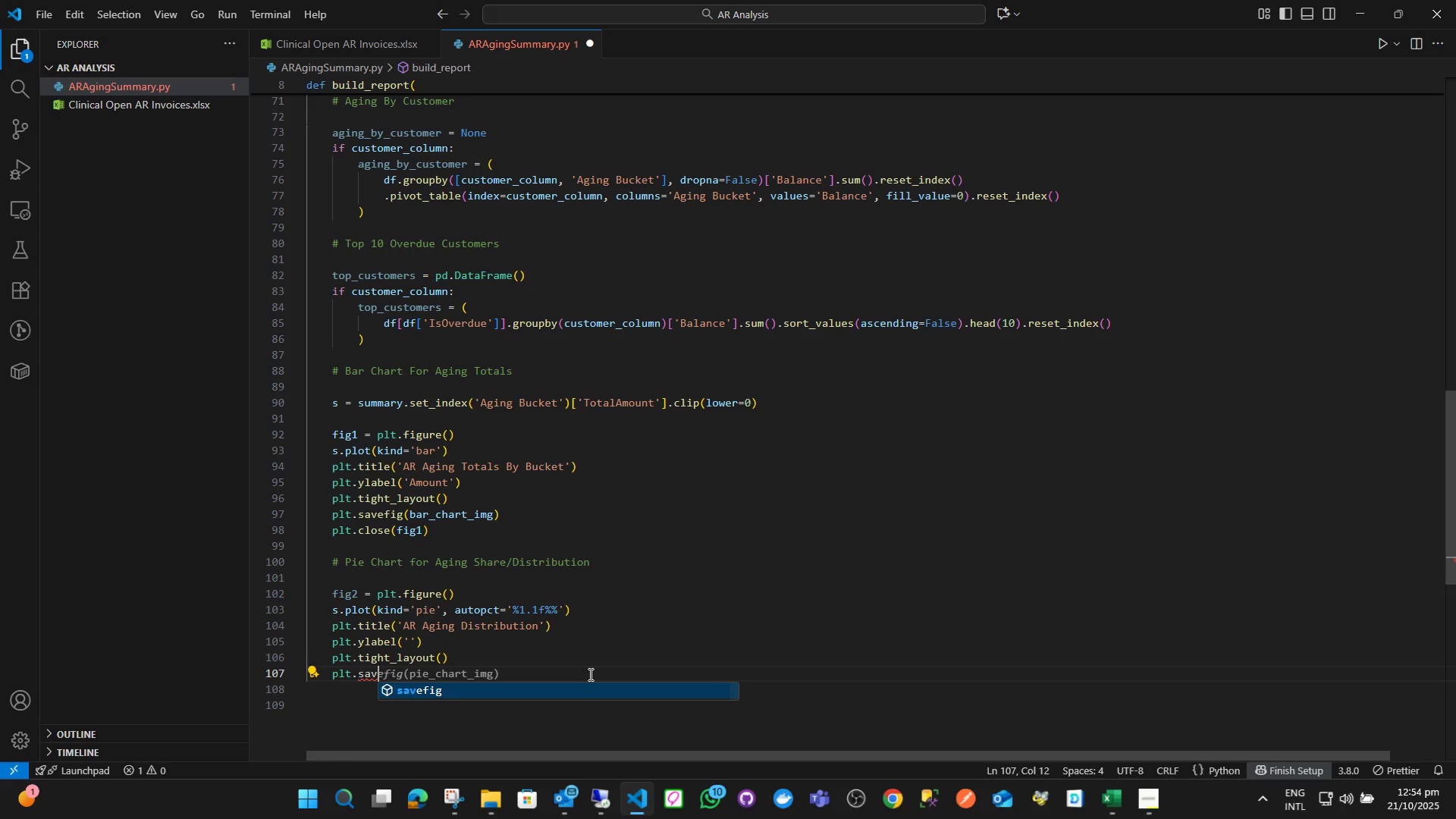 
key(Enter)
 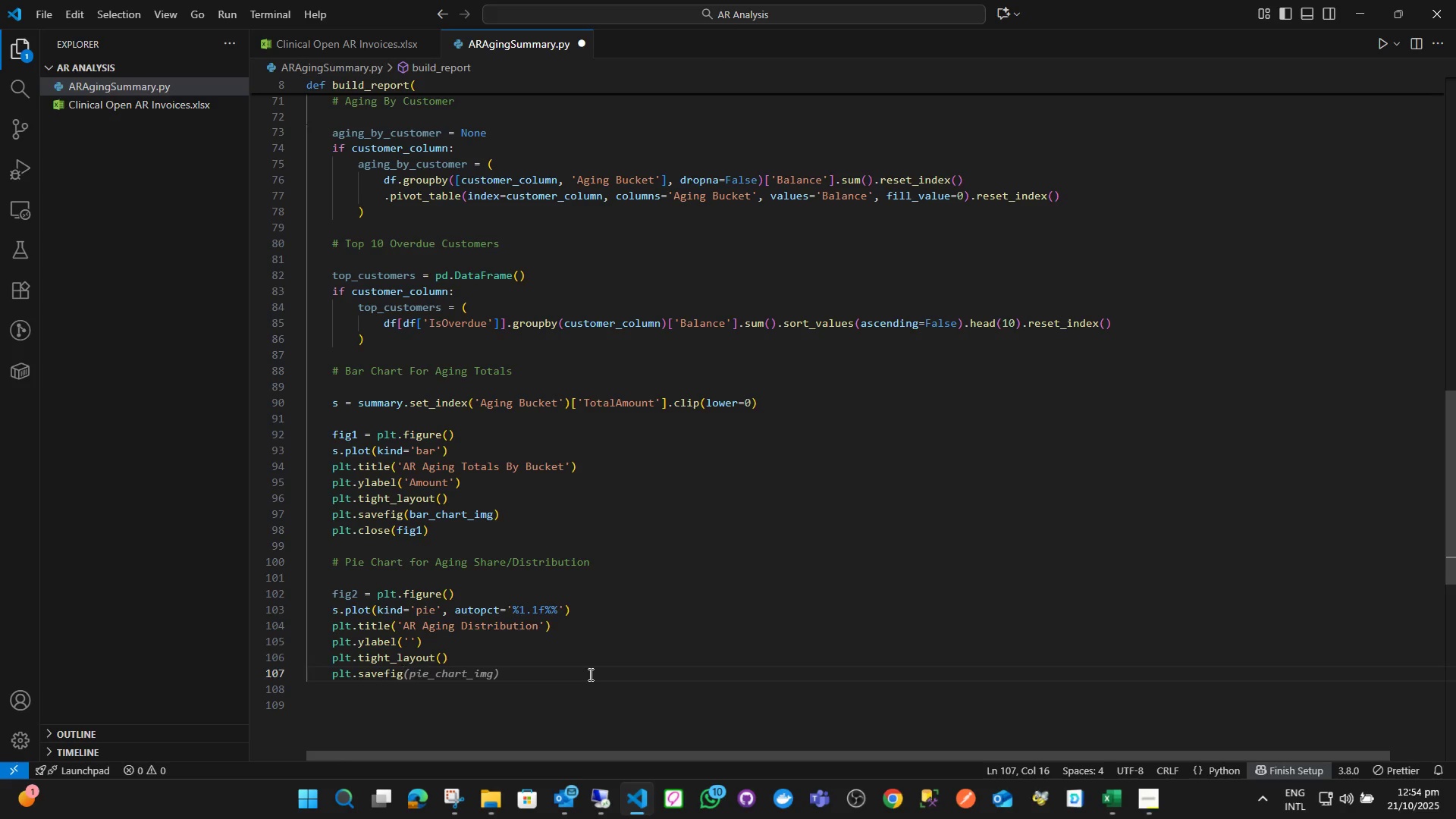 
type((pie)
 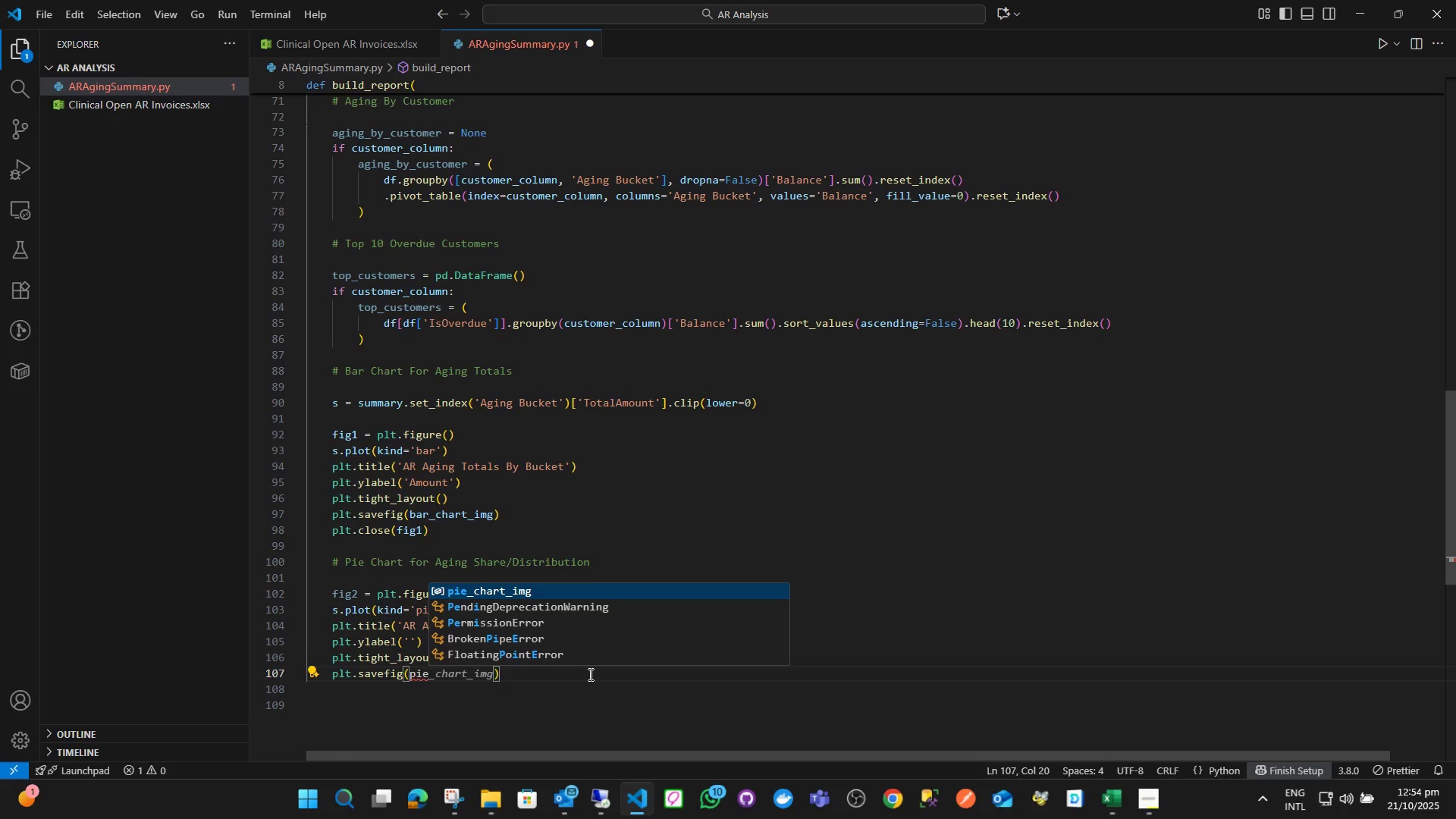 
key(Enter)
 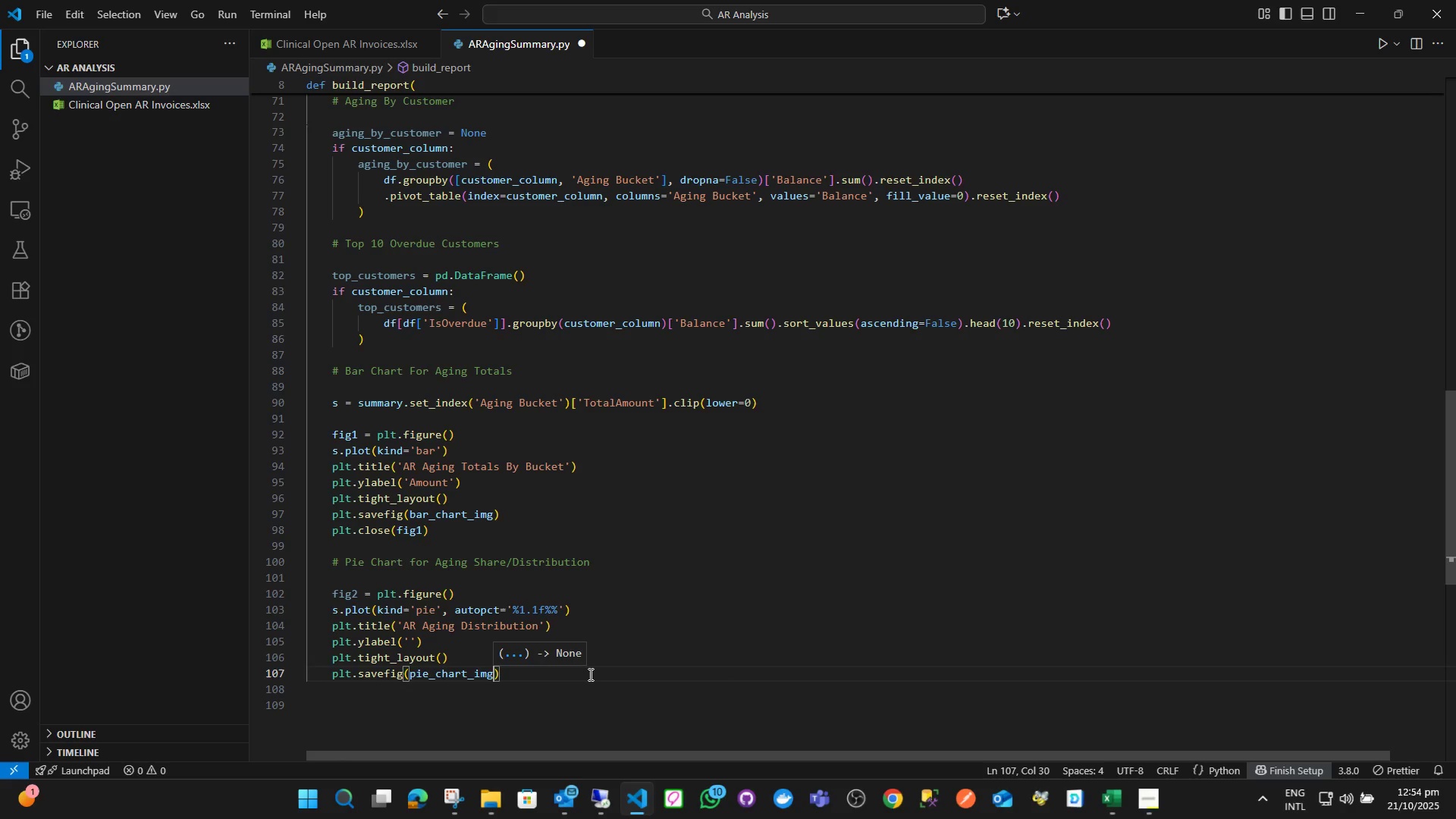 
key(ArrowRight)
 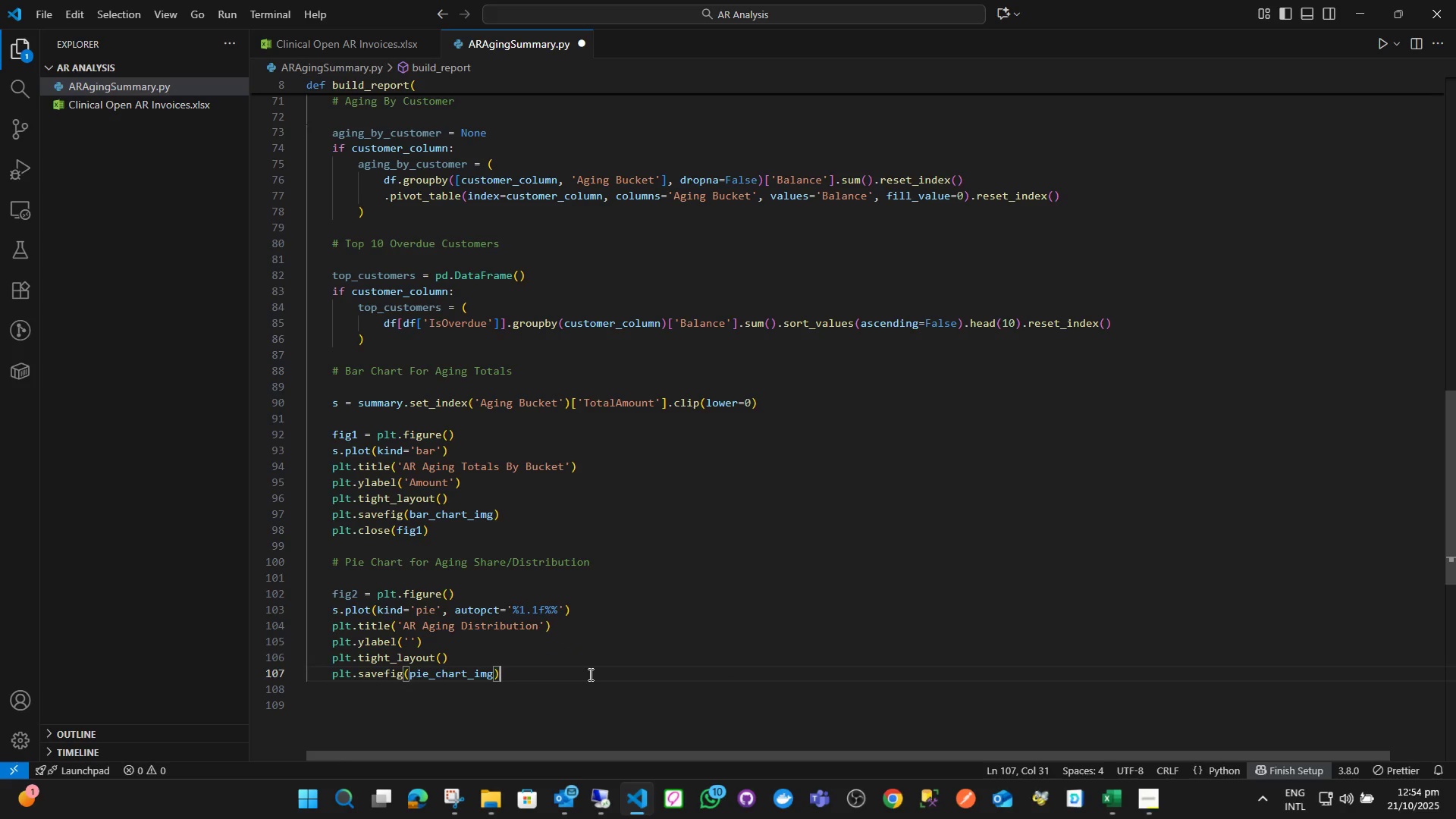 
key(Enter)
 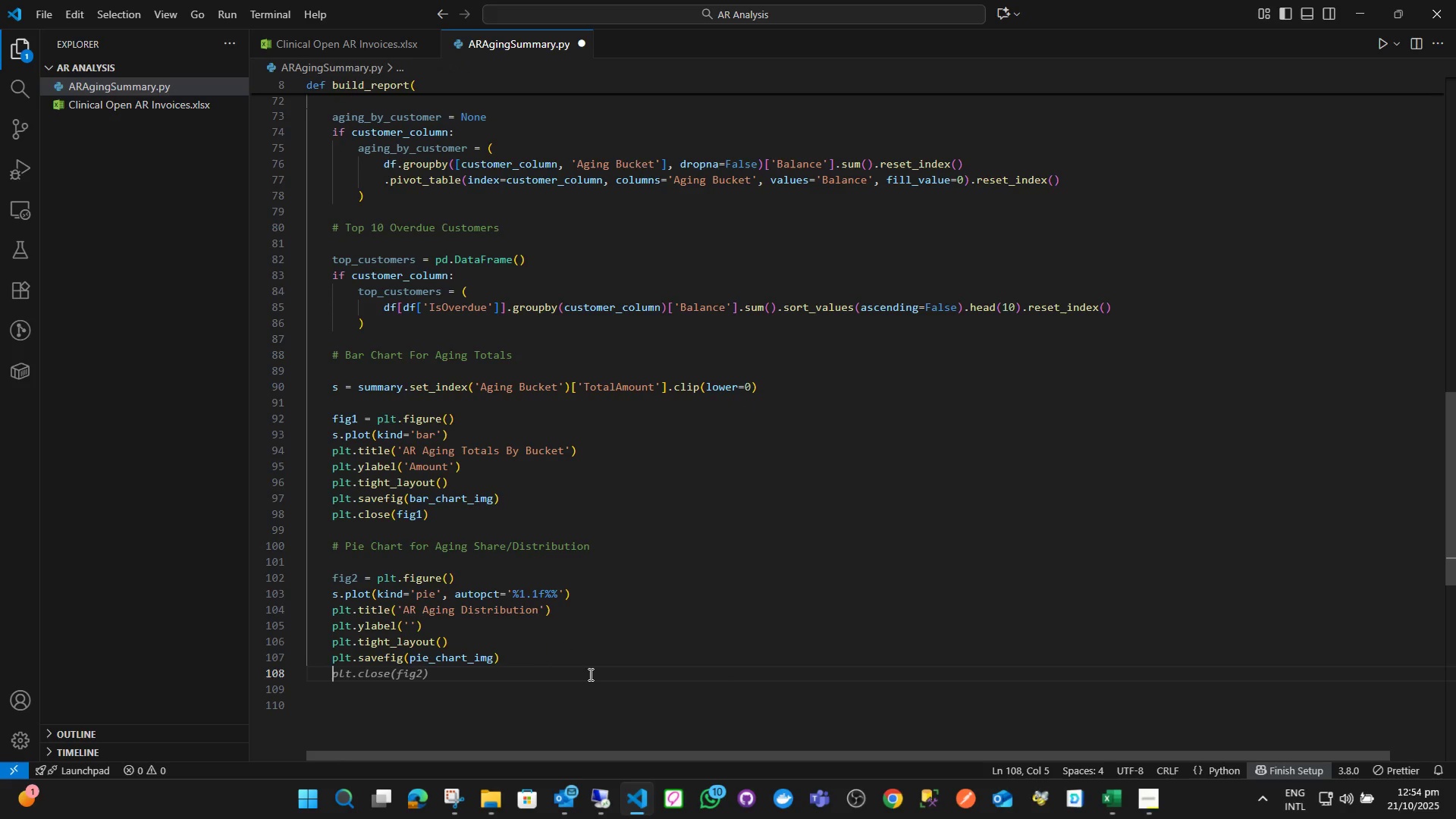 
wait(6.54)
 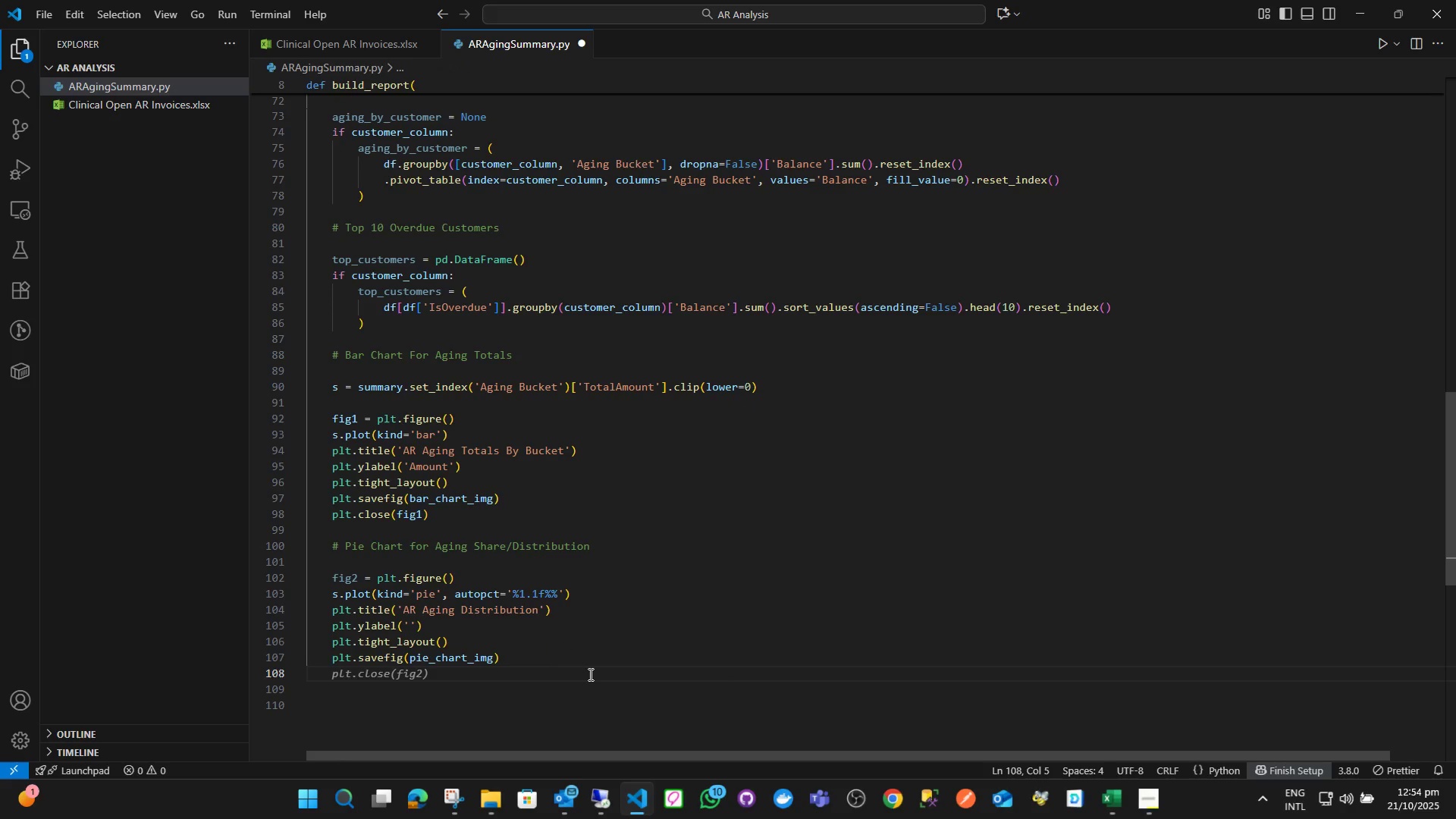 
type(plt.close)
 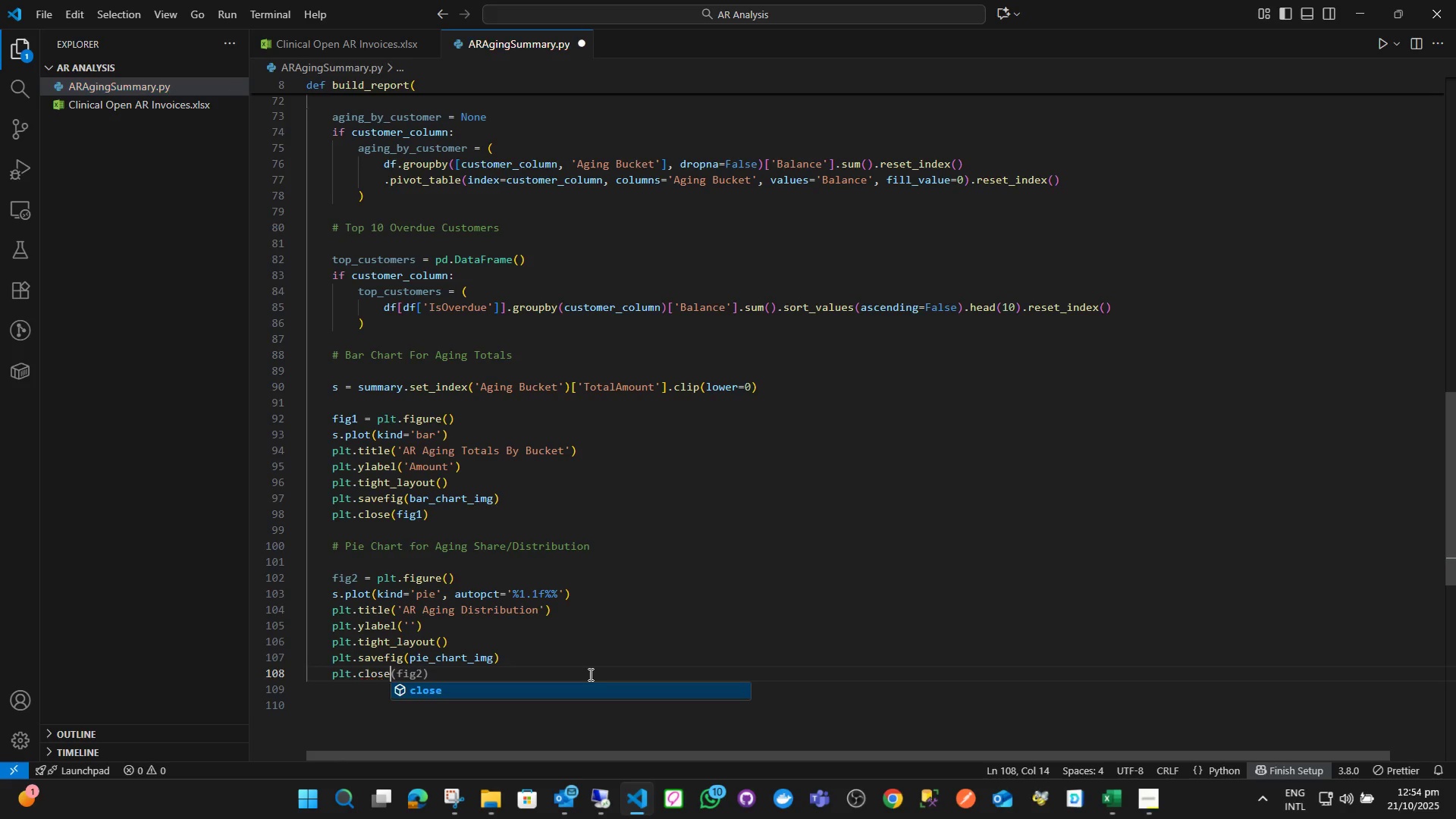 
key(Enter)
 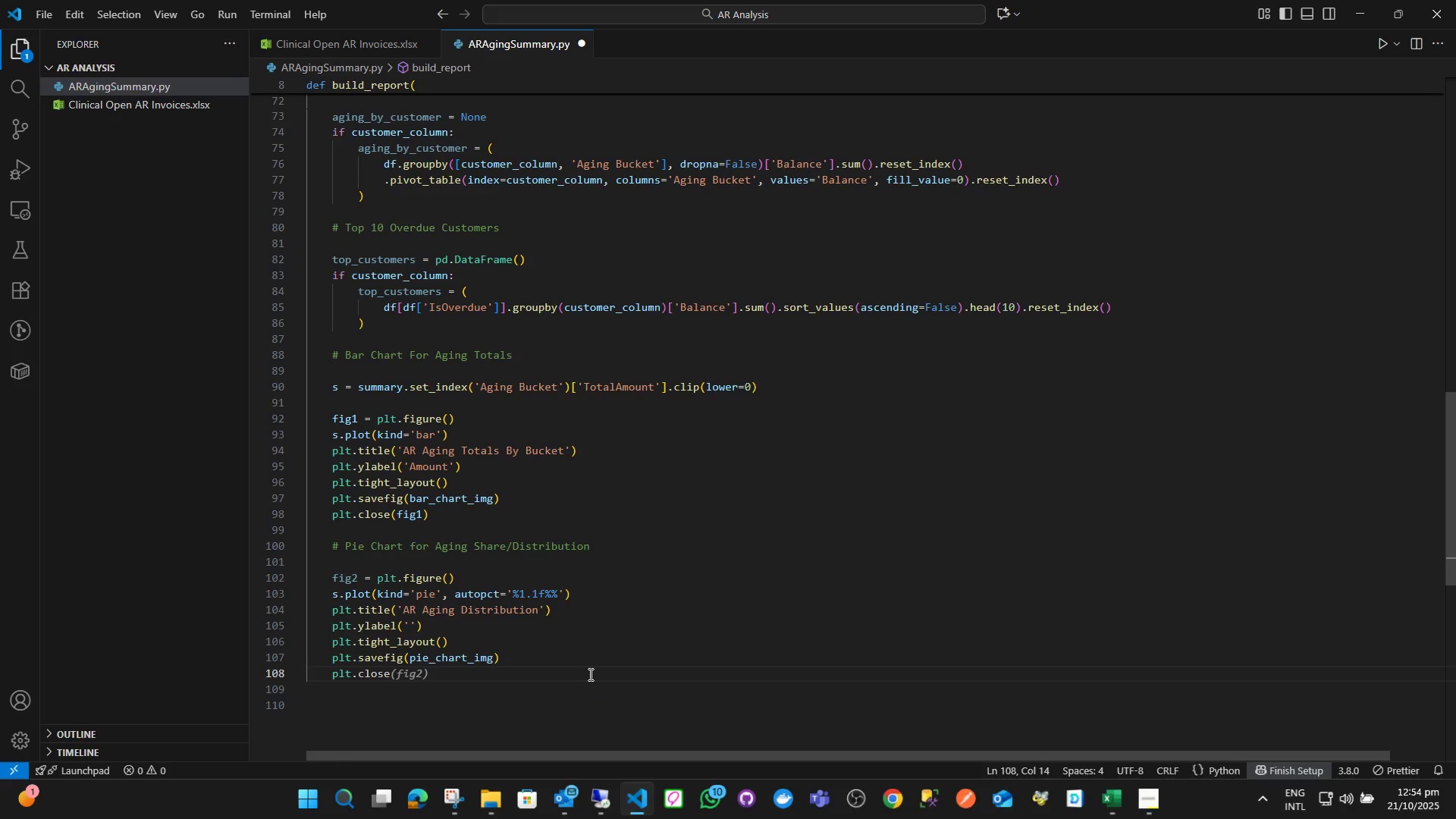 
type((fig)
 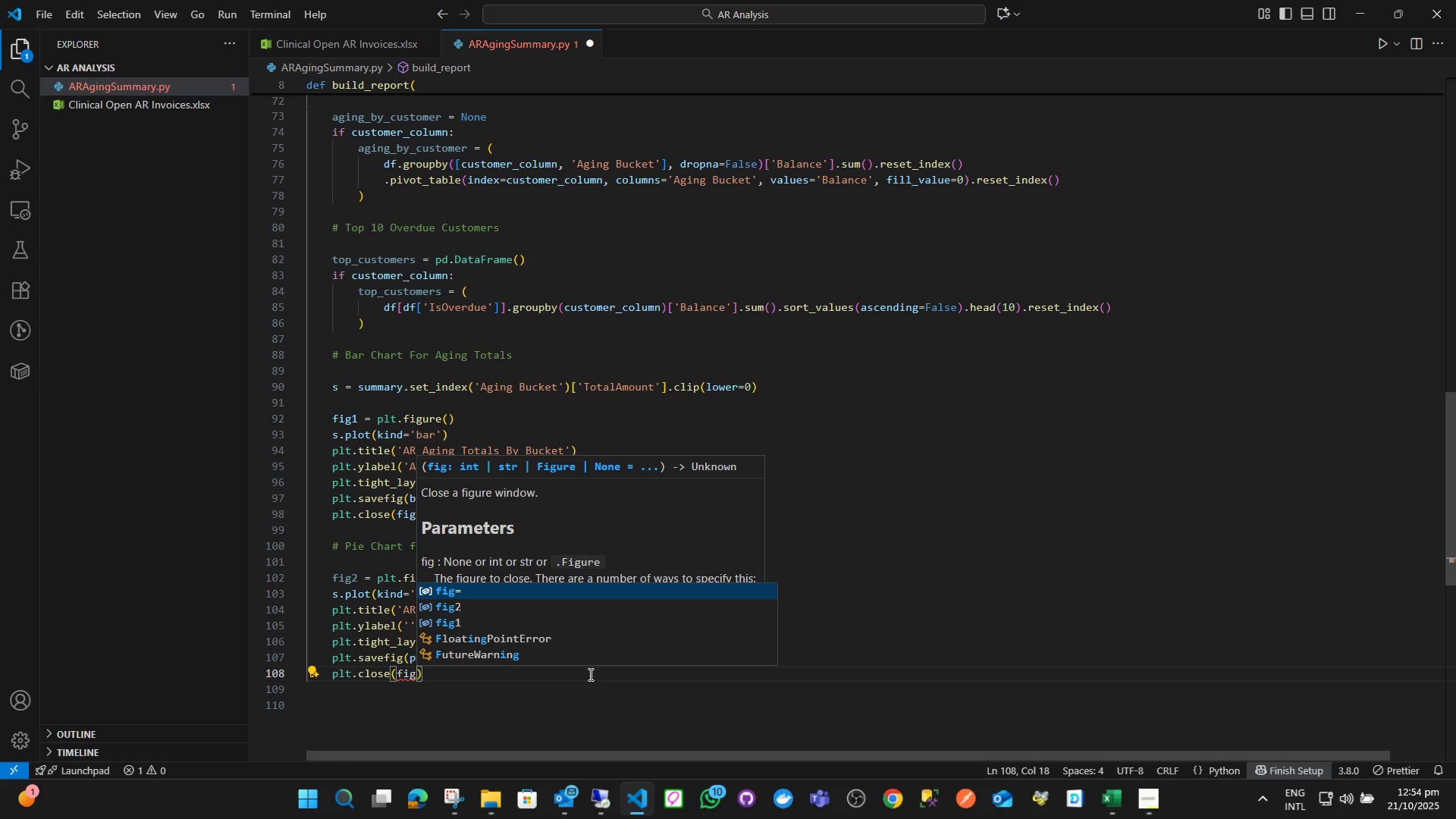 
key(ArrowDown)
 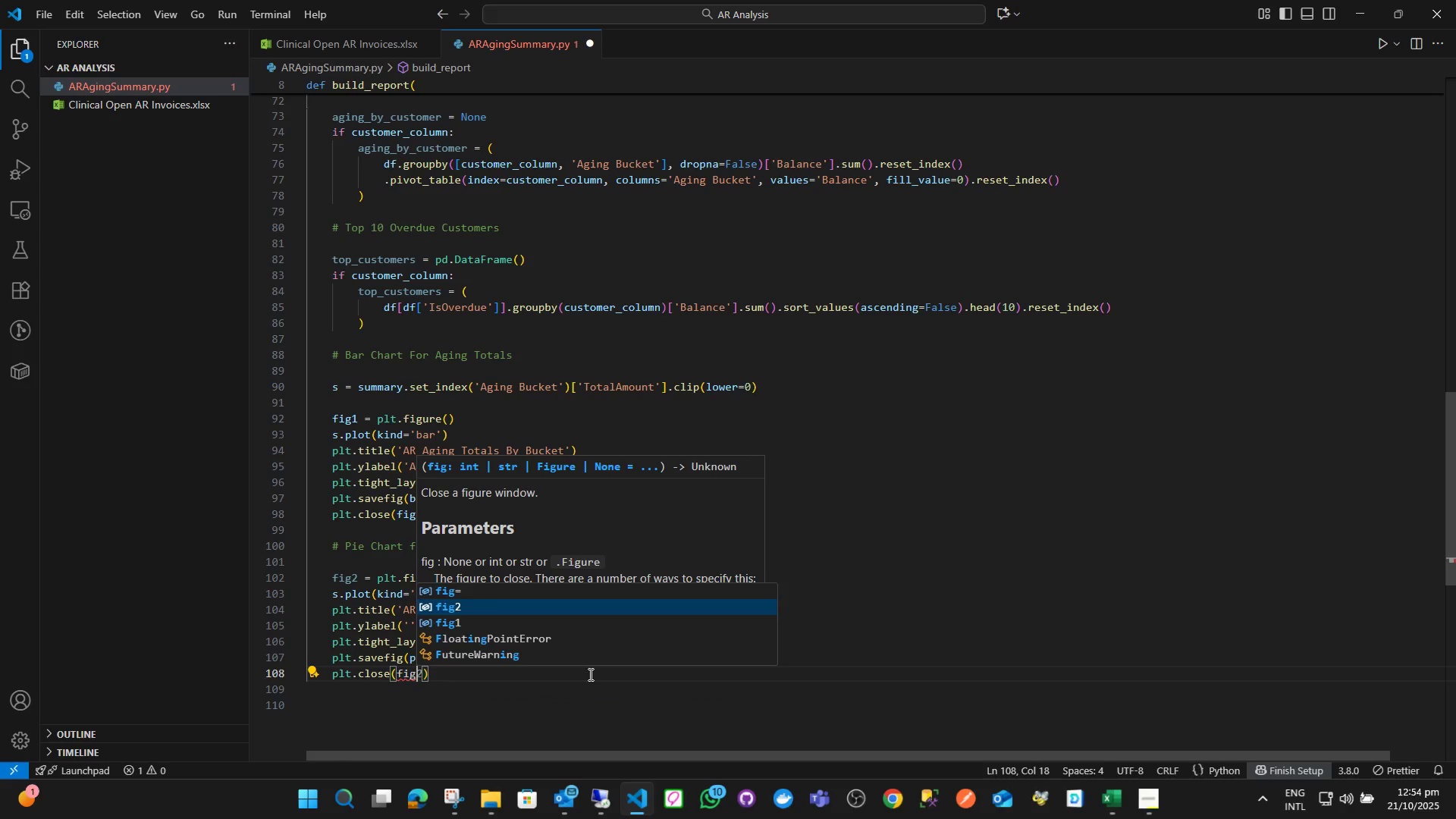 
key(Enter)
 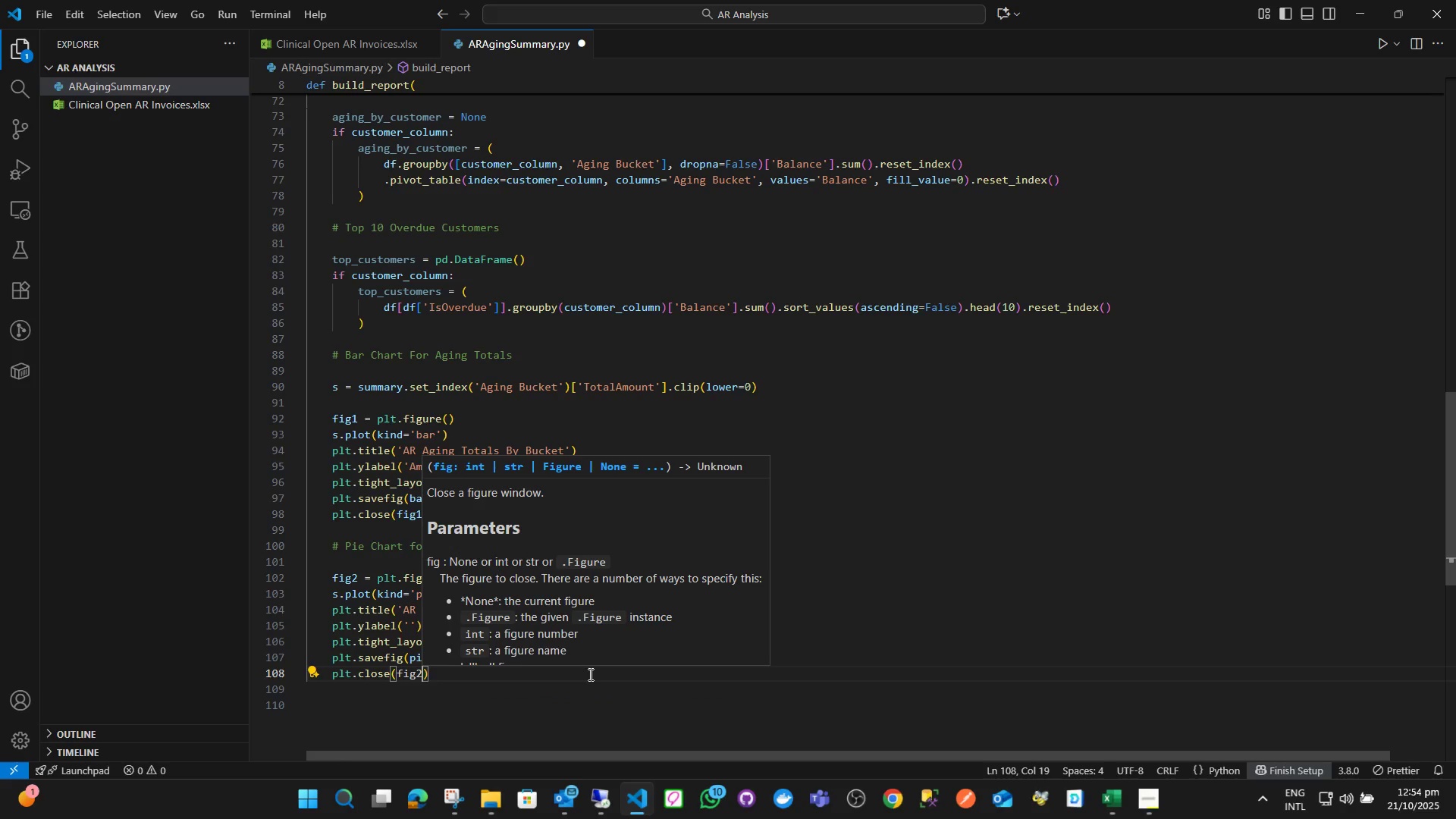 
key(ArrowRight)
 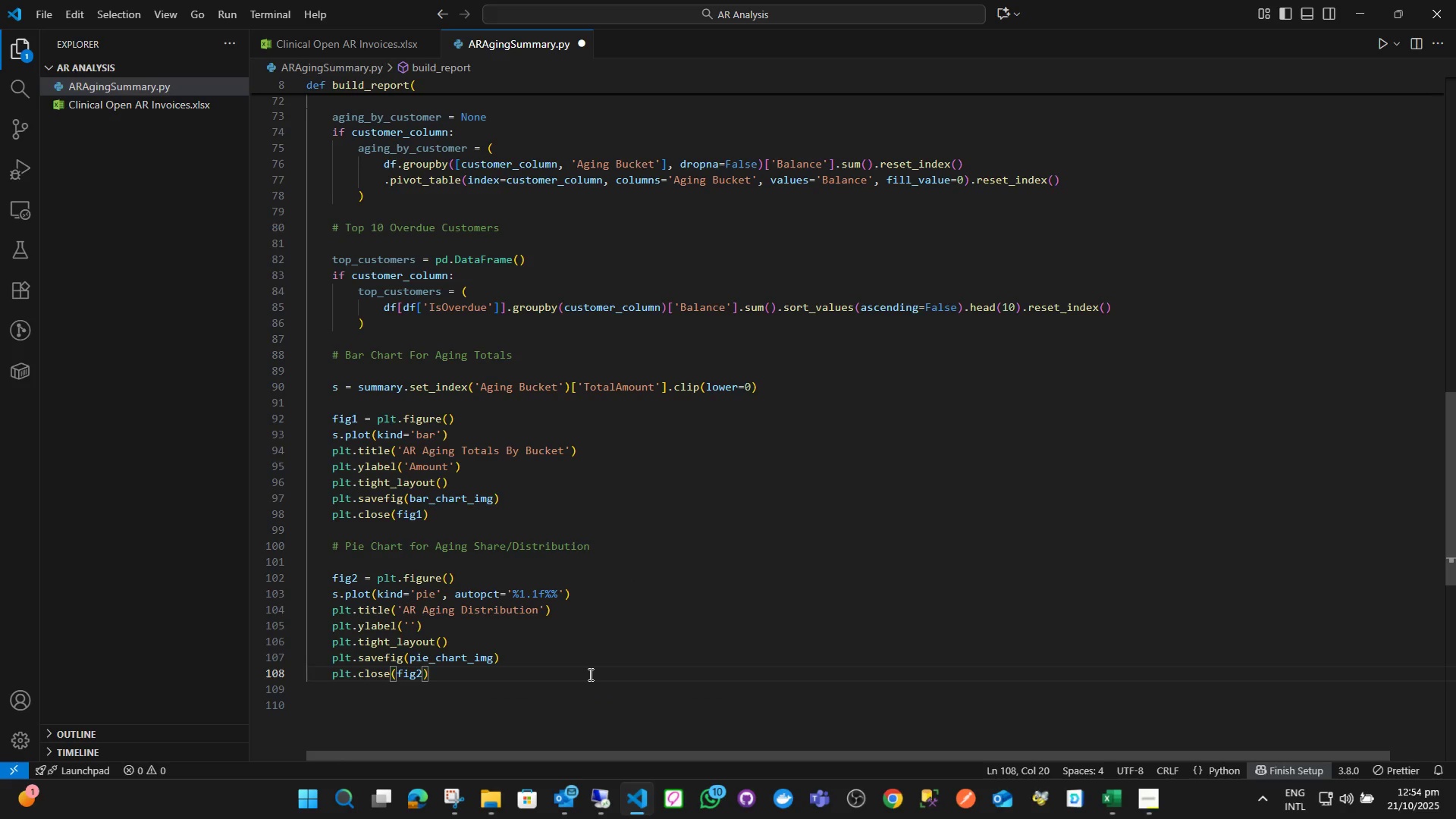 
key(Enter)
 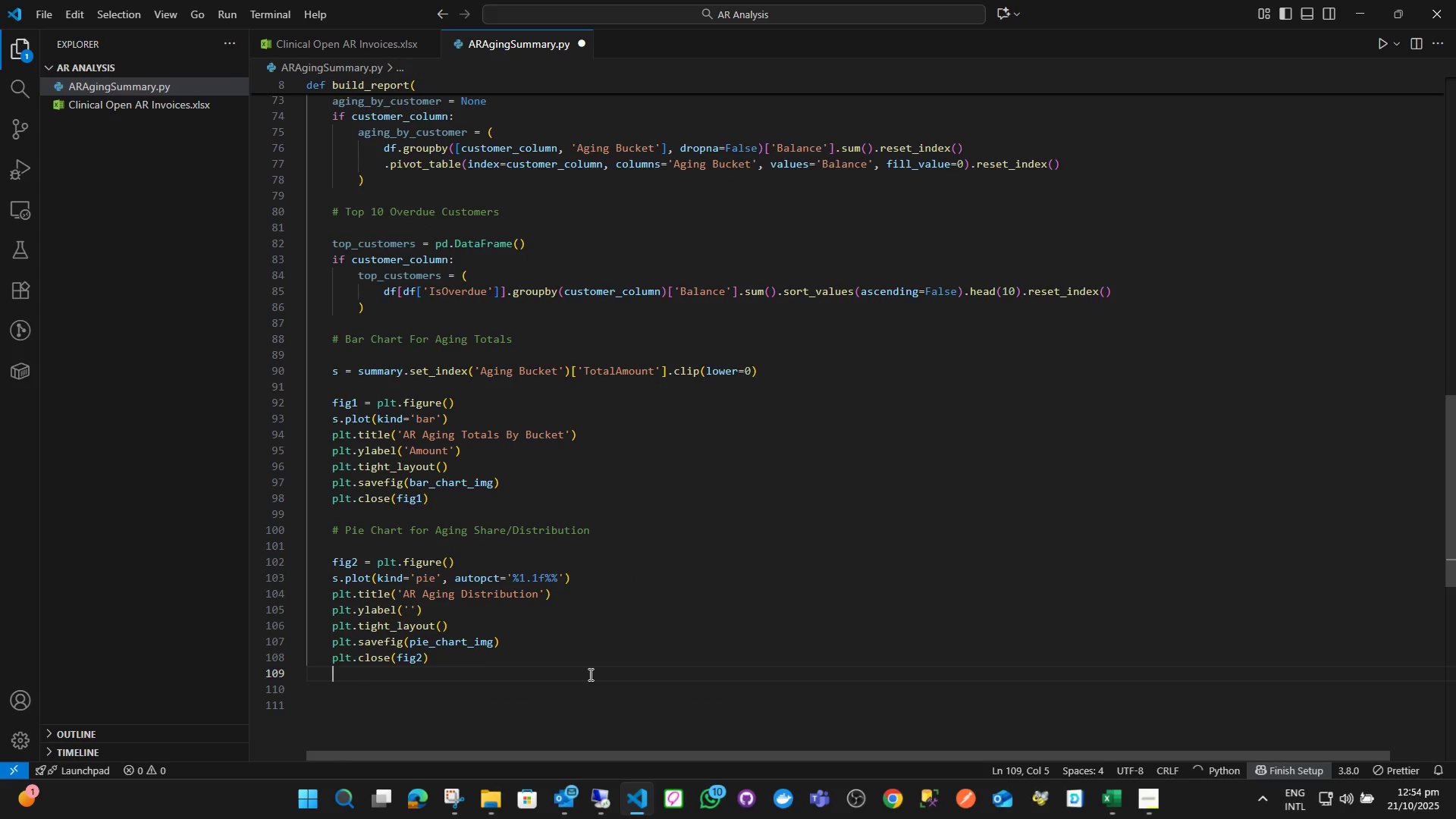 
key(Enter)
 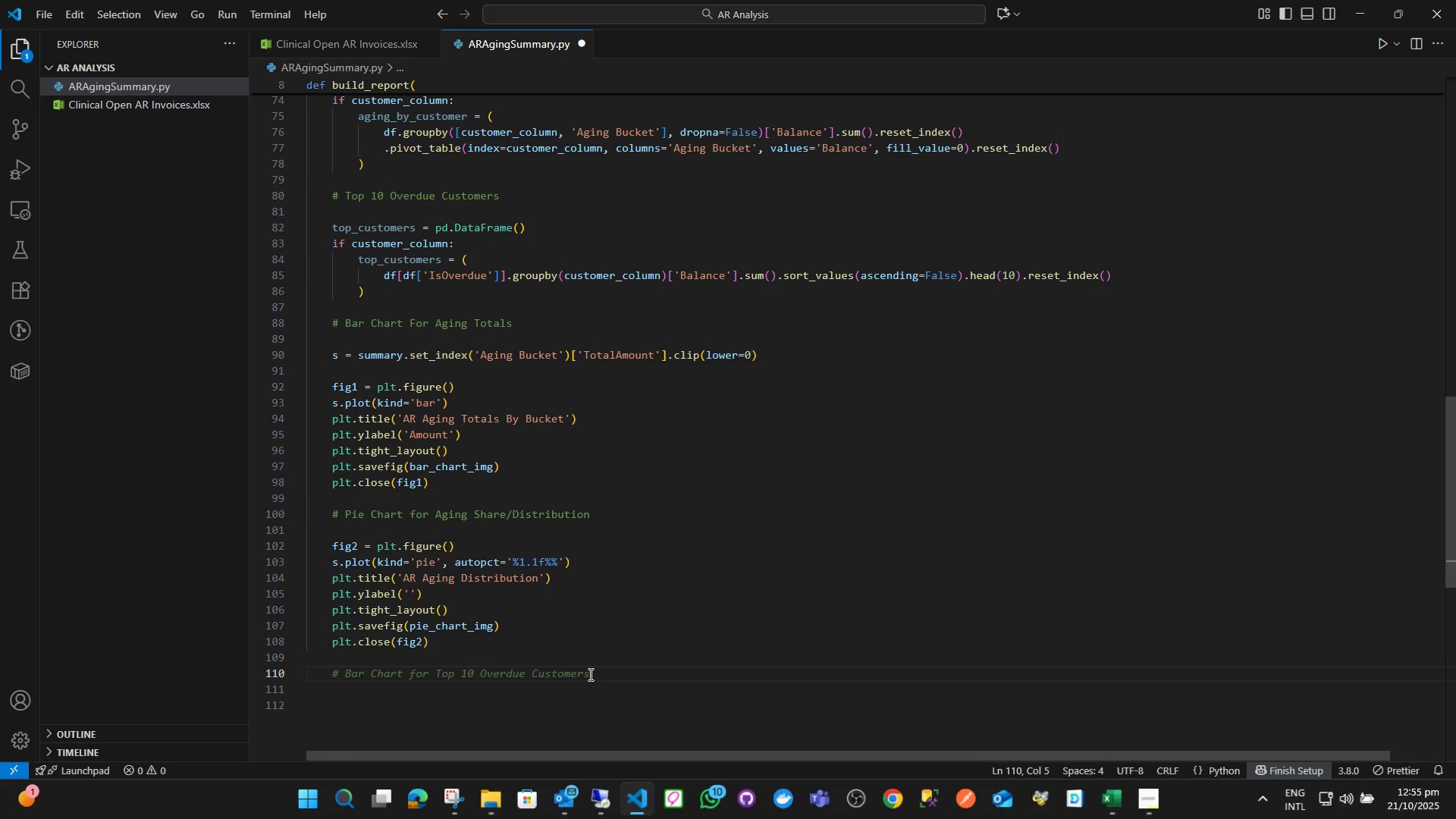 
wait(18.83)
 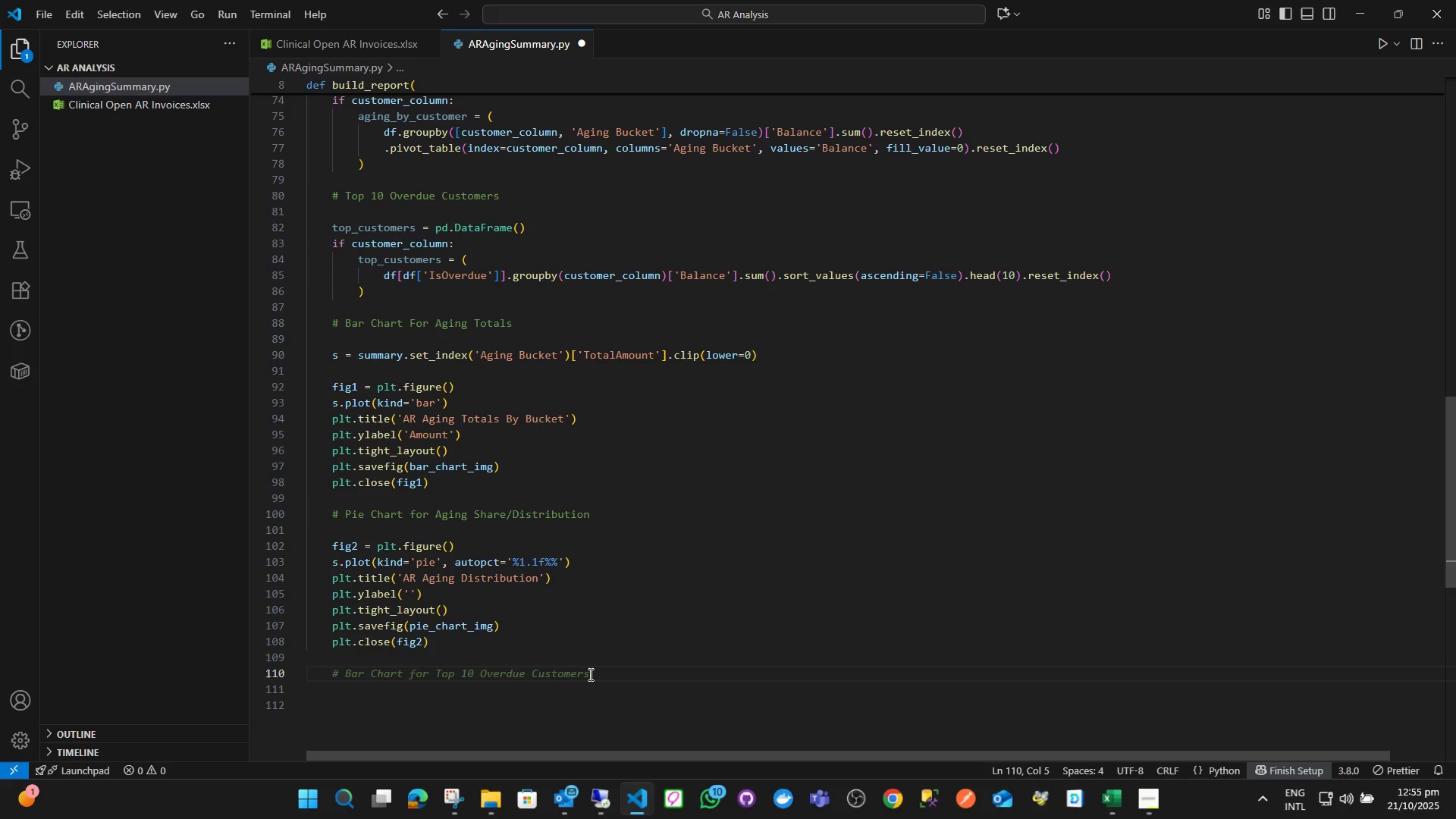 
key(Shift+3)
 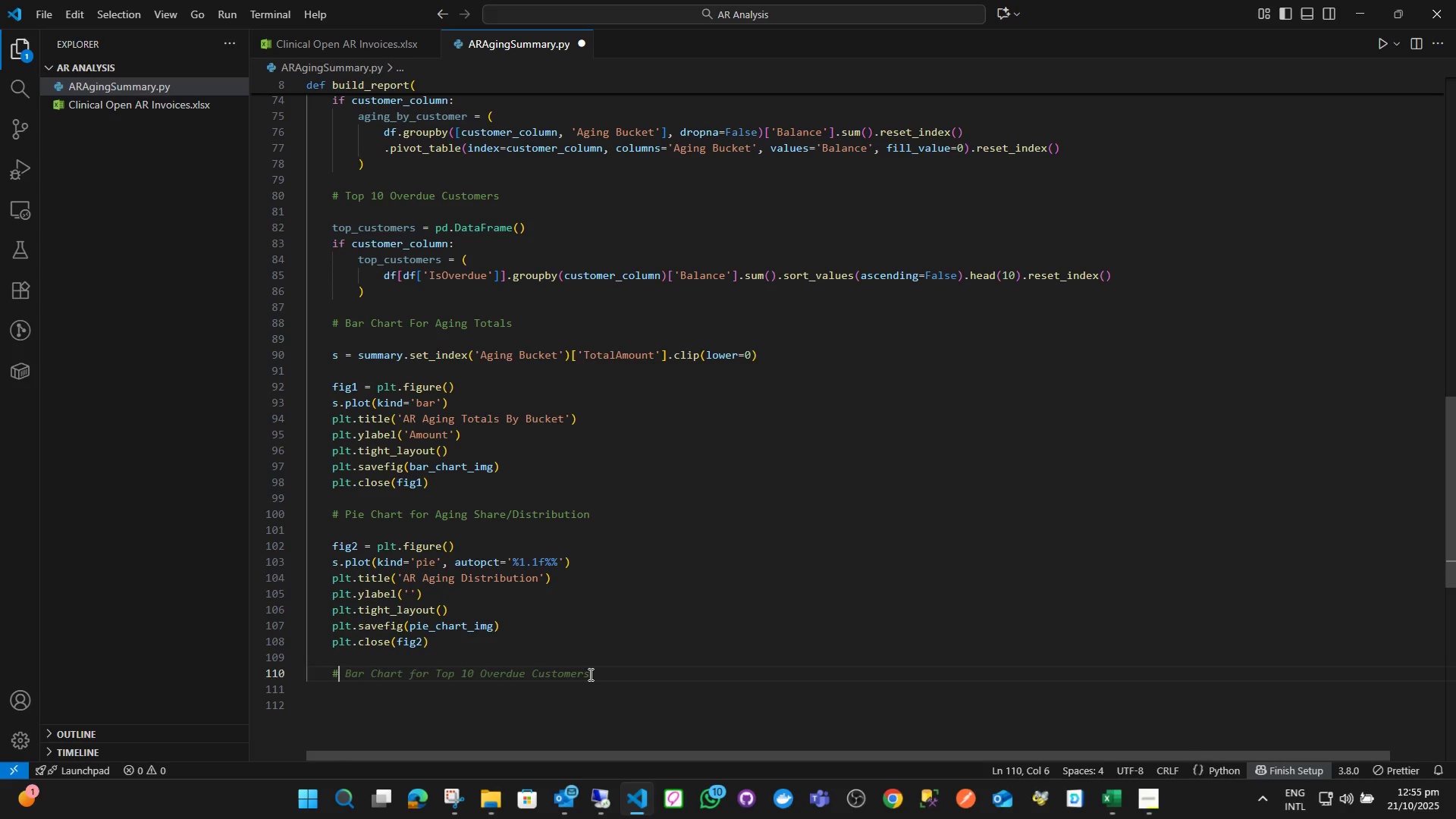 
key(Space)
 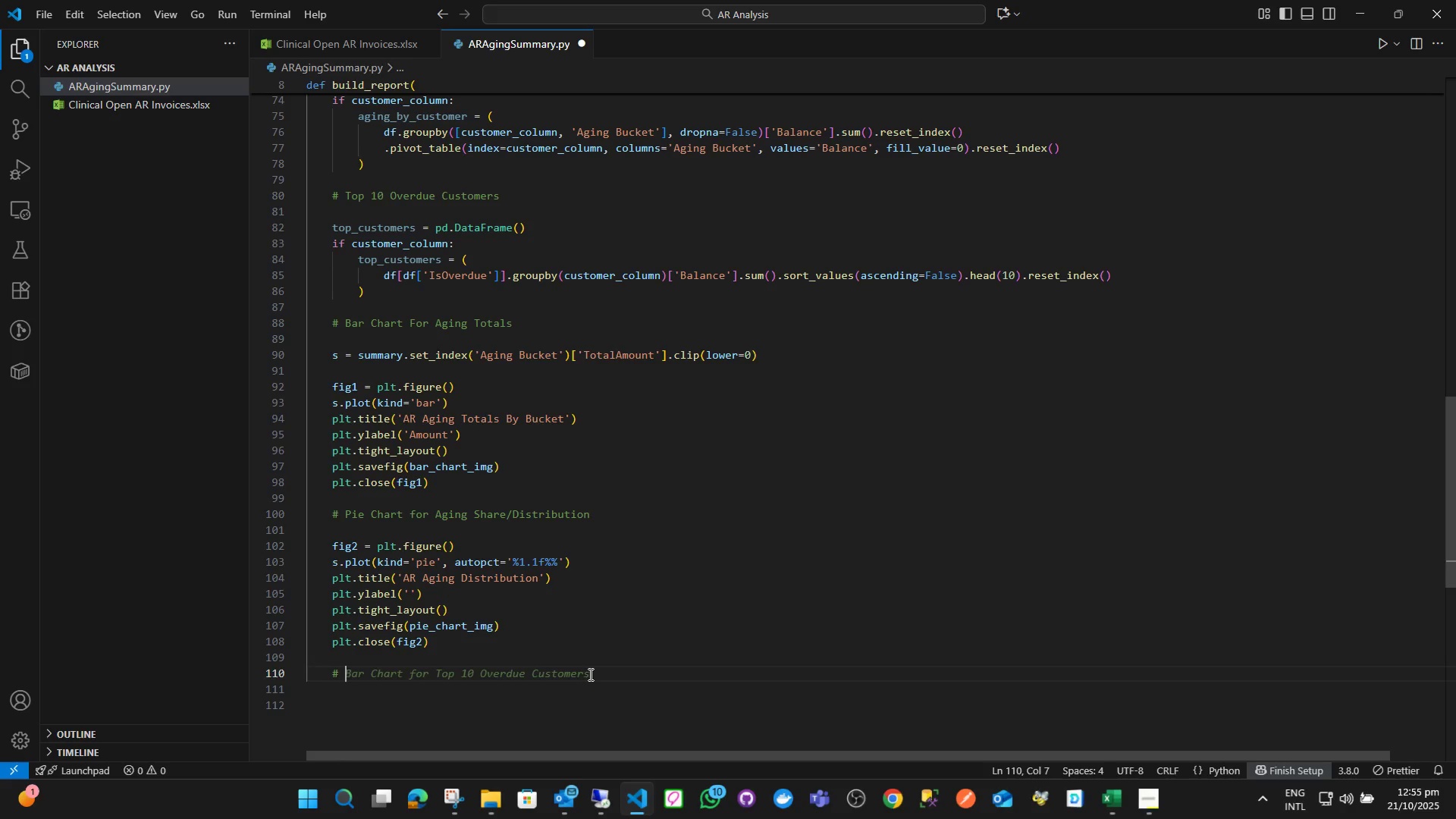 
wait(26.7)
 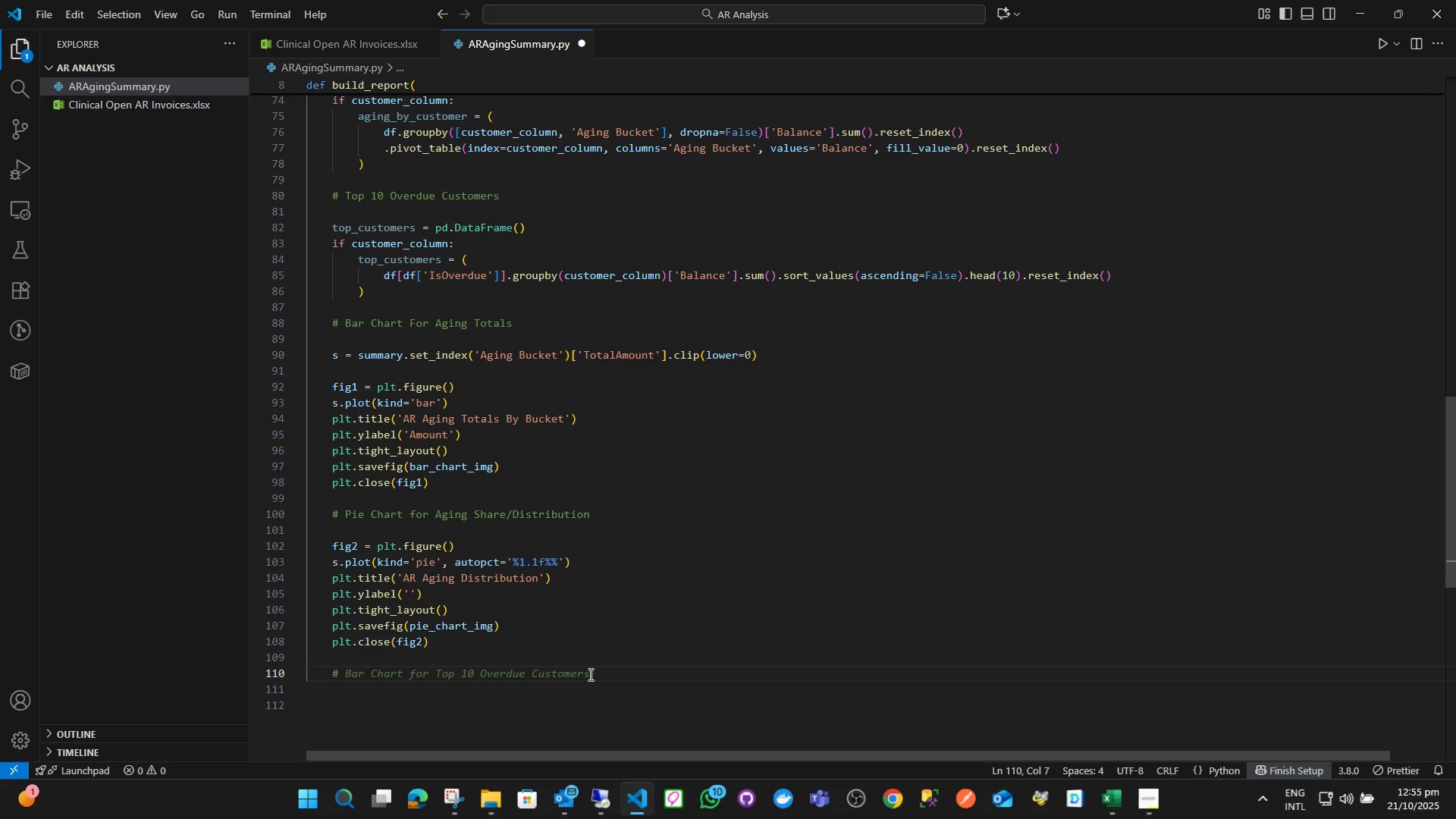 
type(Chart for Top Overdue Customers)
 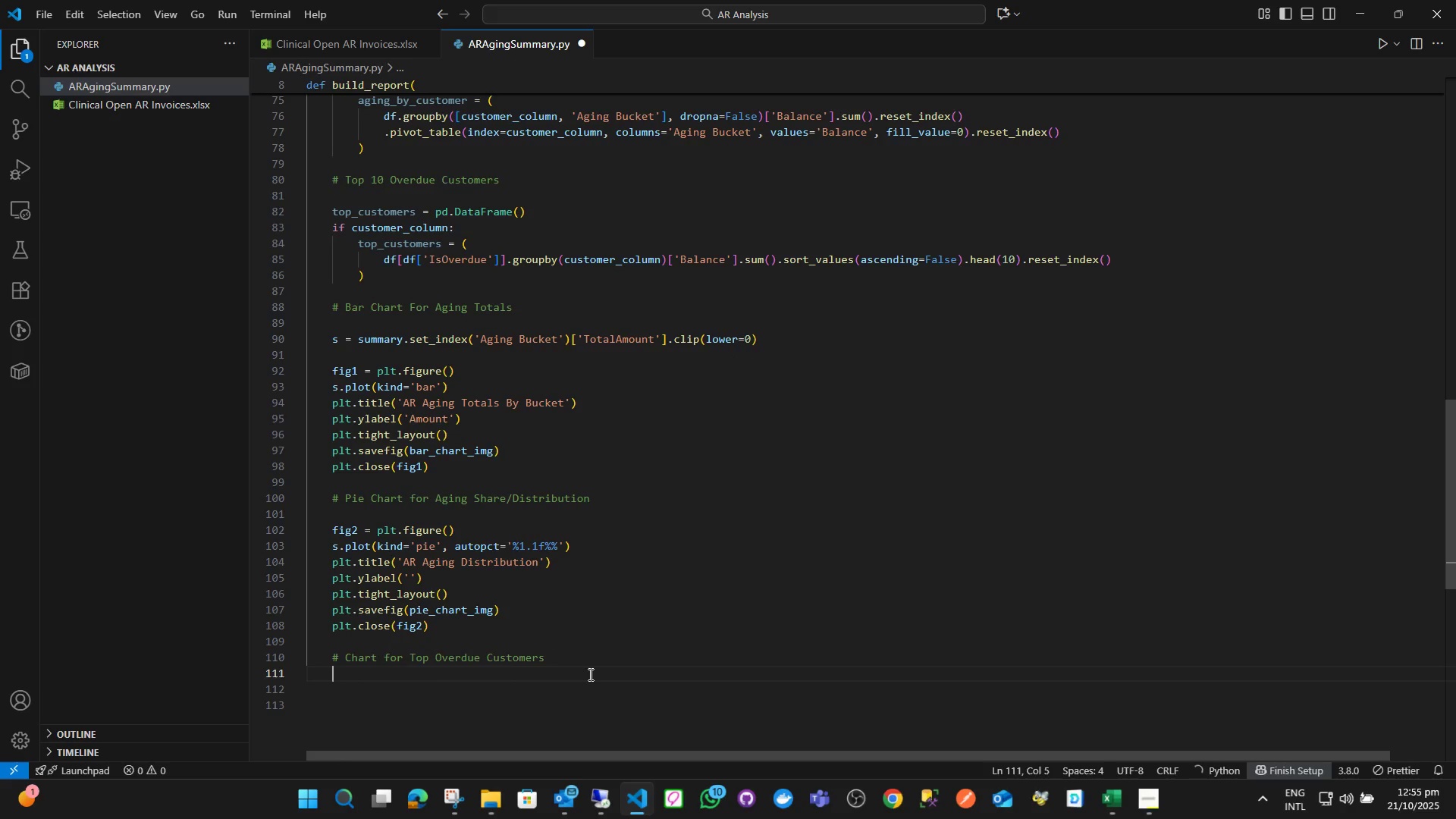 
 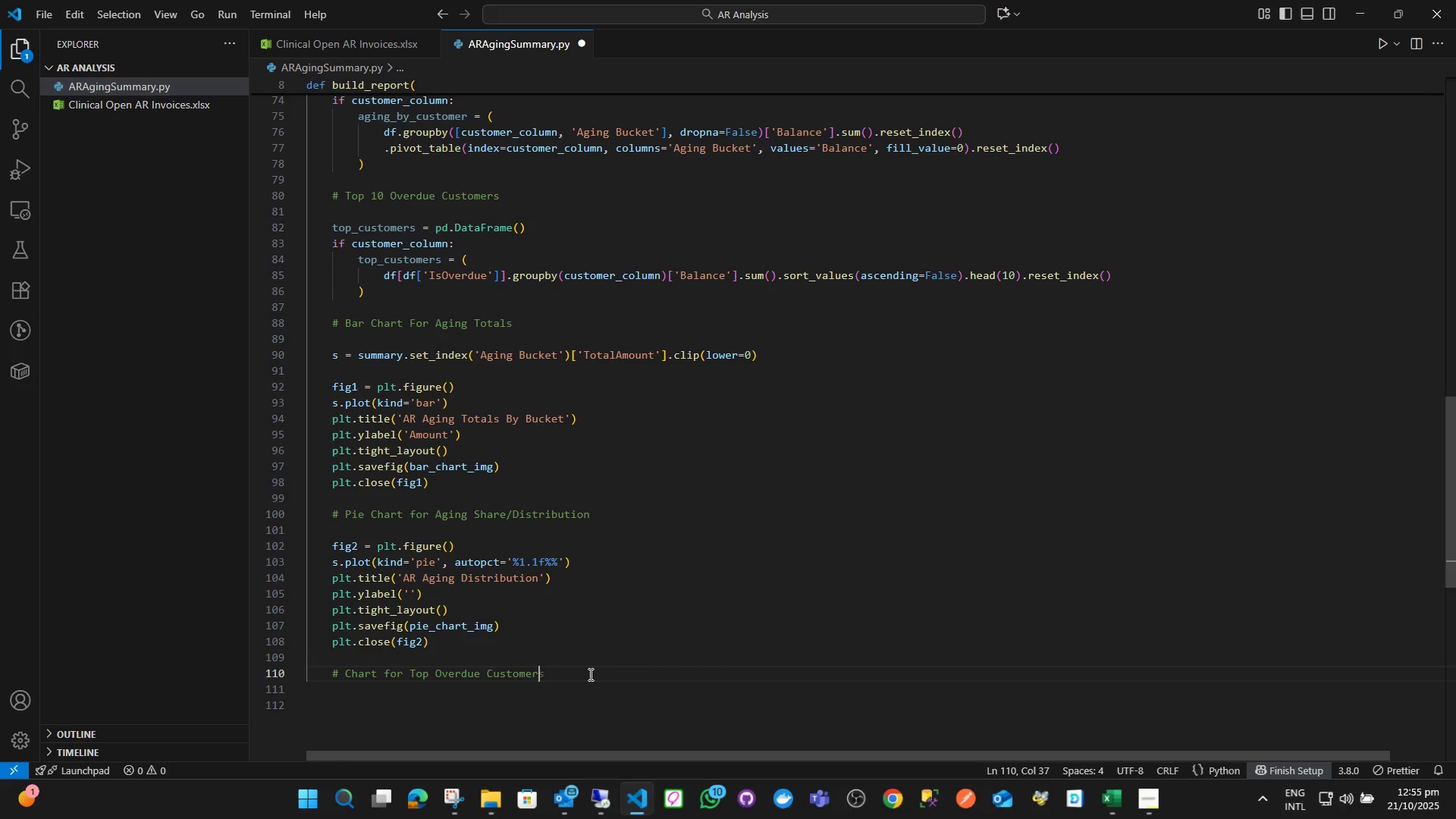 
key(Enter)
 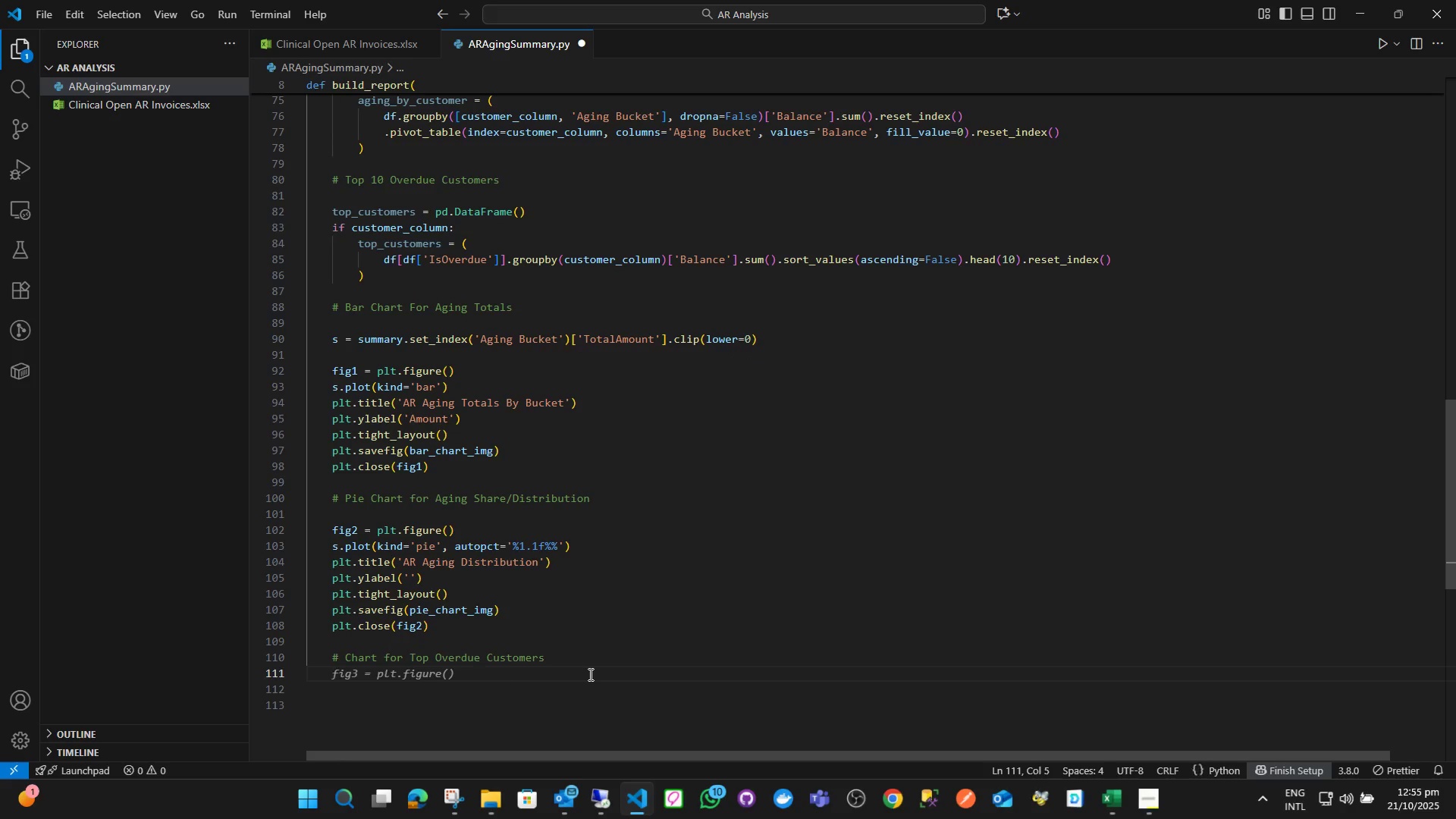 
type(if not top)
 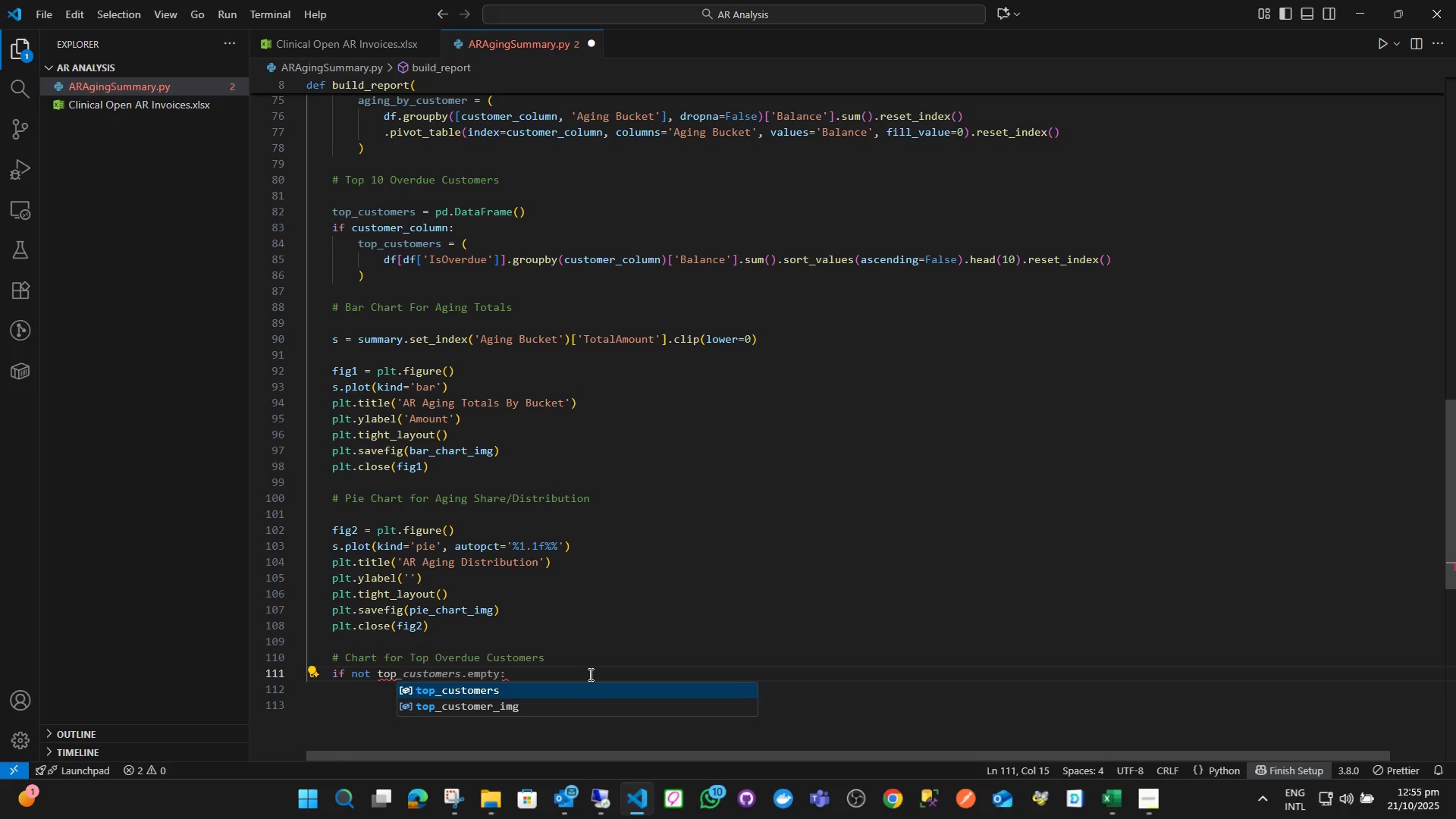 
key(Enter)
 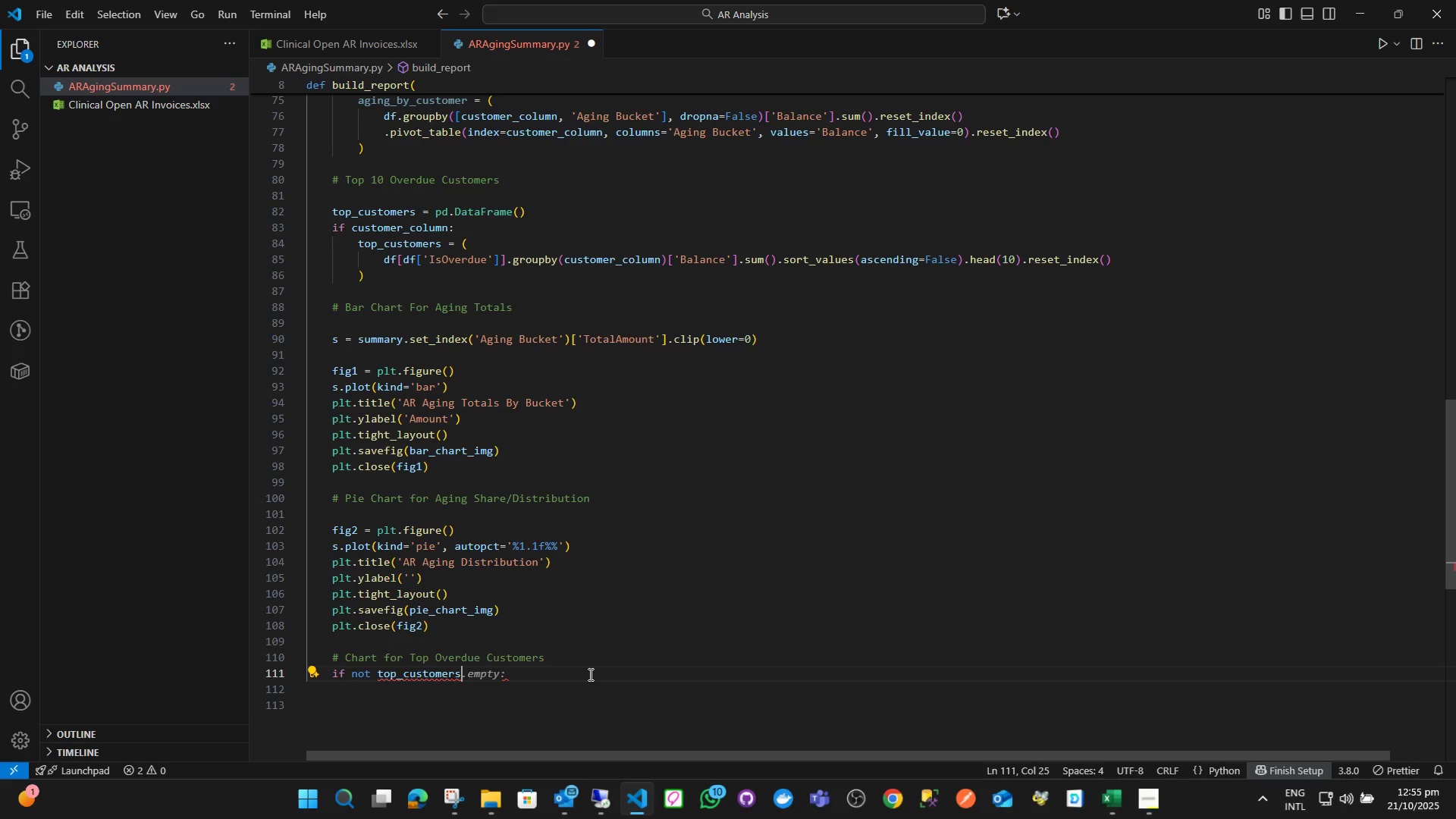 
key(Period)
 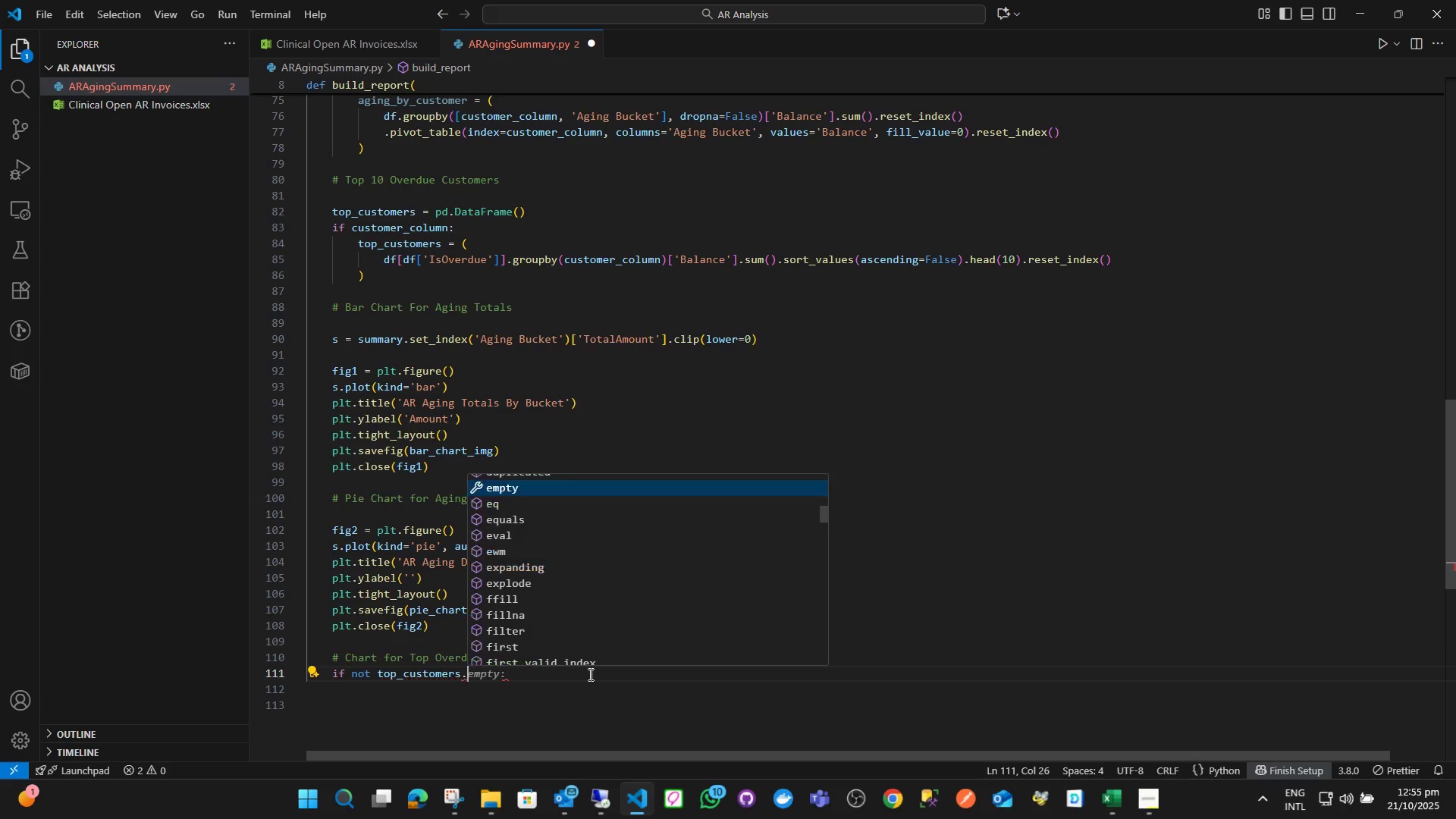 
key(E)
 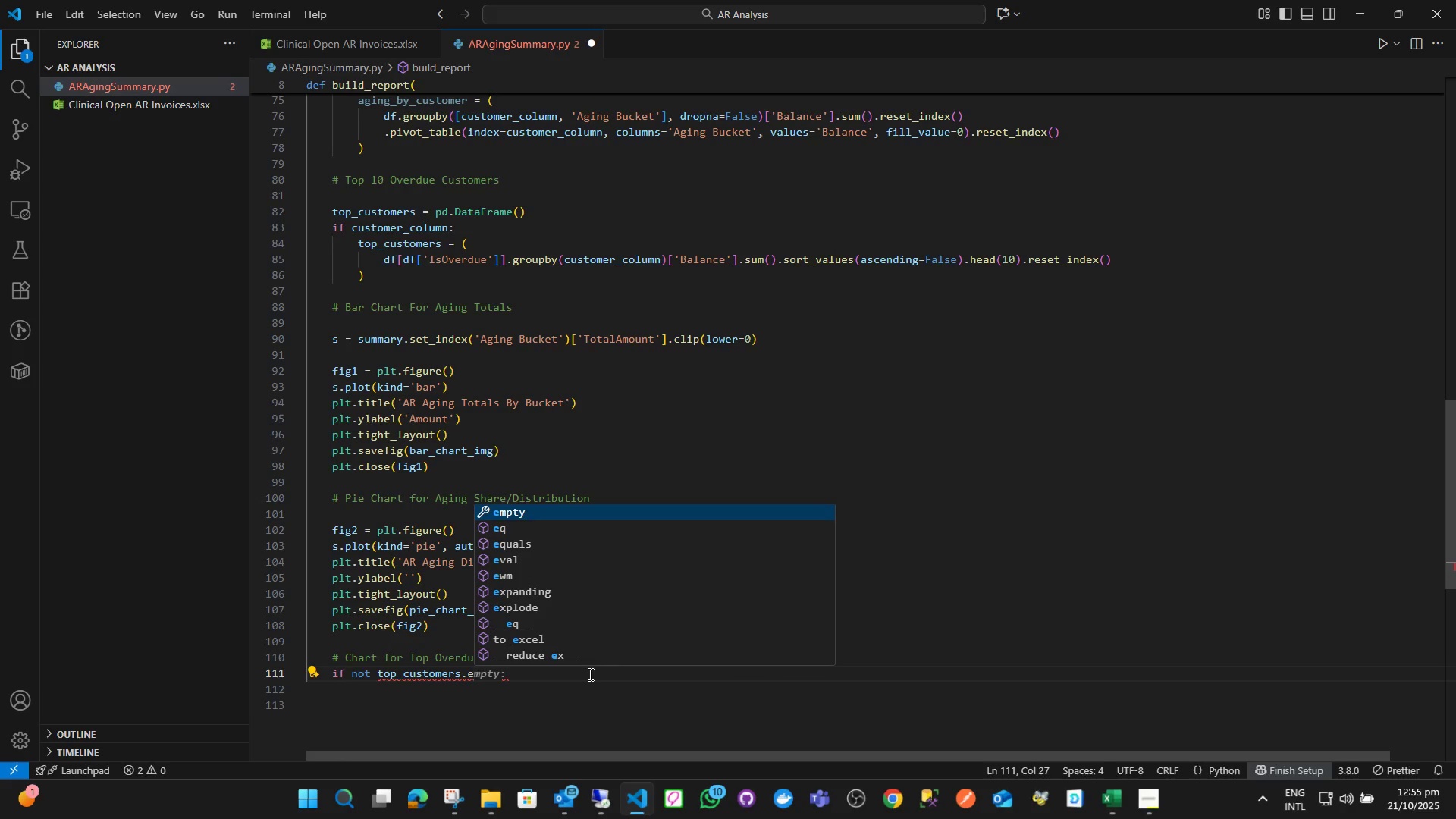 
key(Enter)
 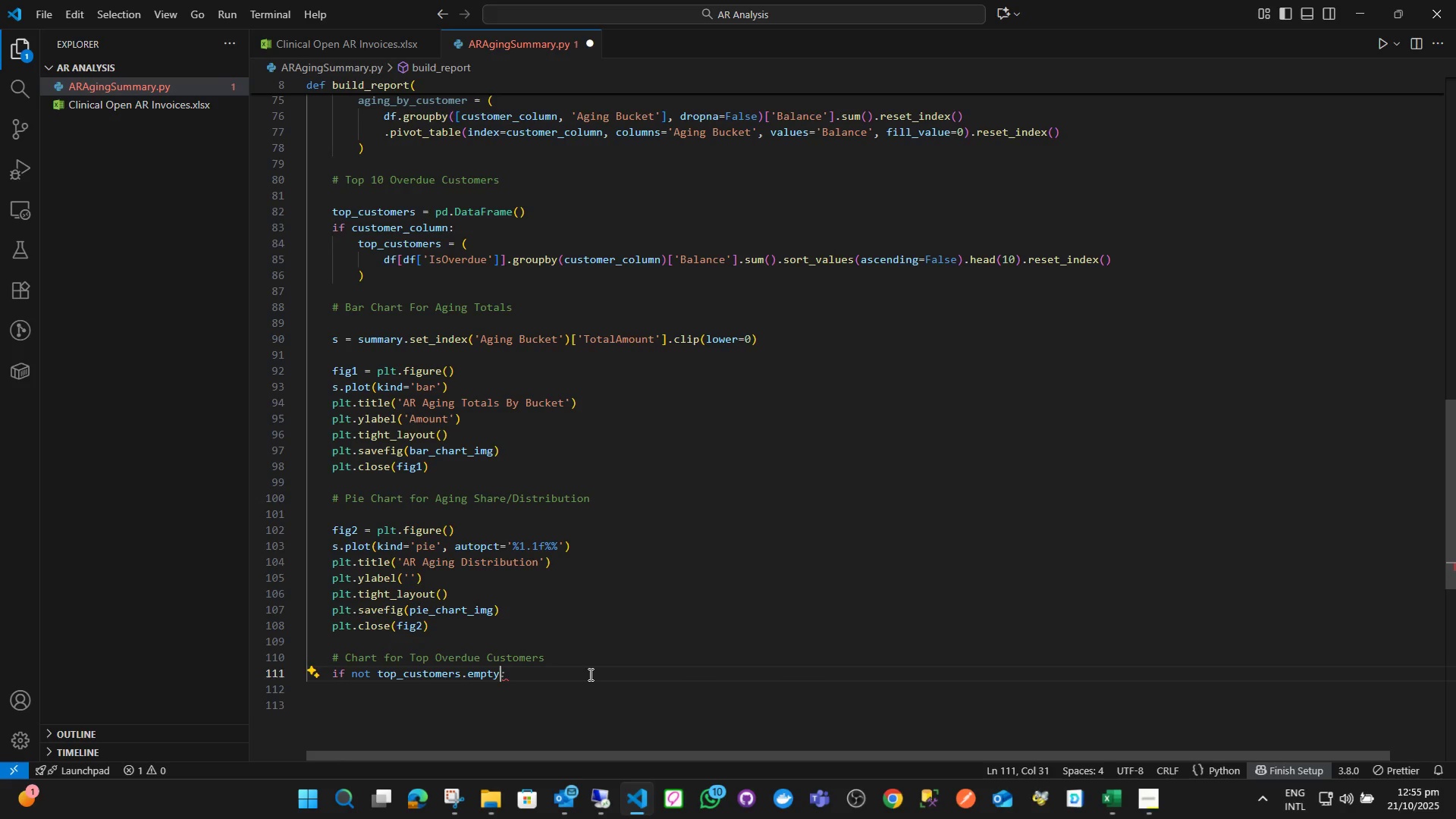 
key(Shift+Semicolon)
 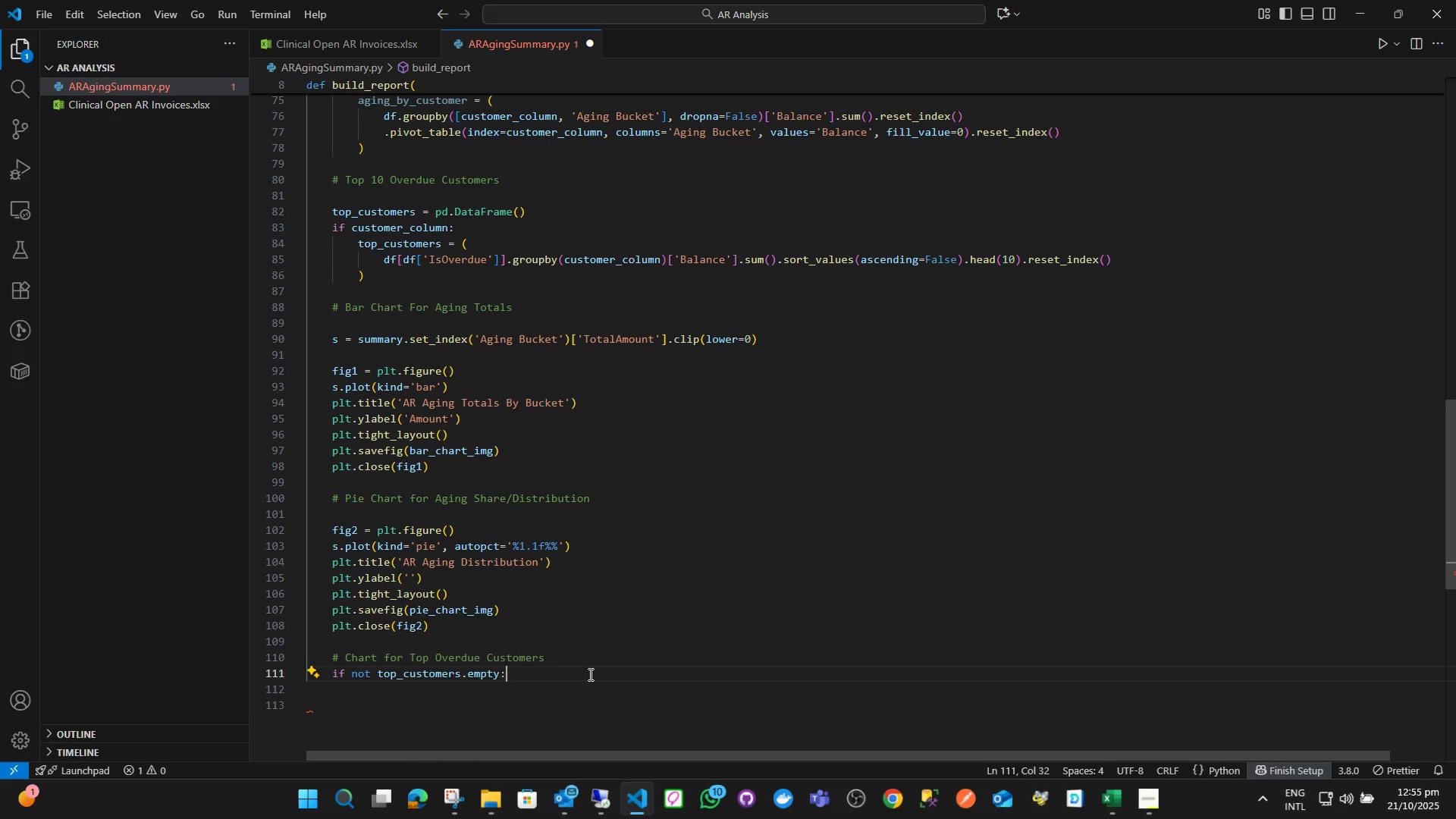 
key(Enter)
 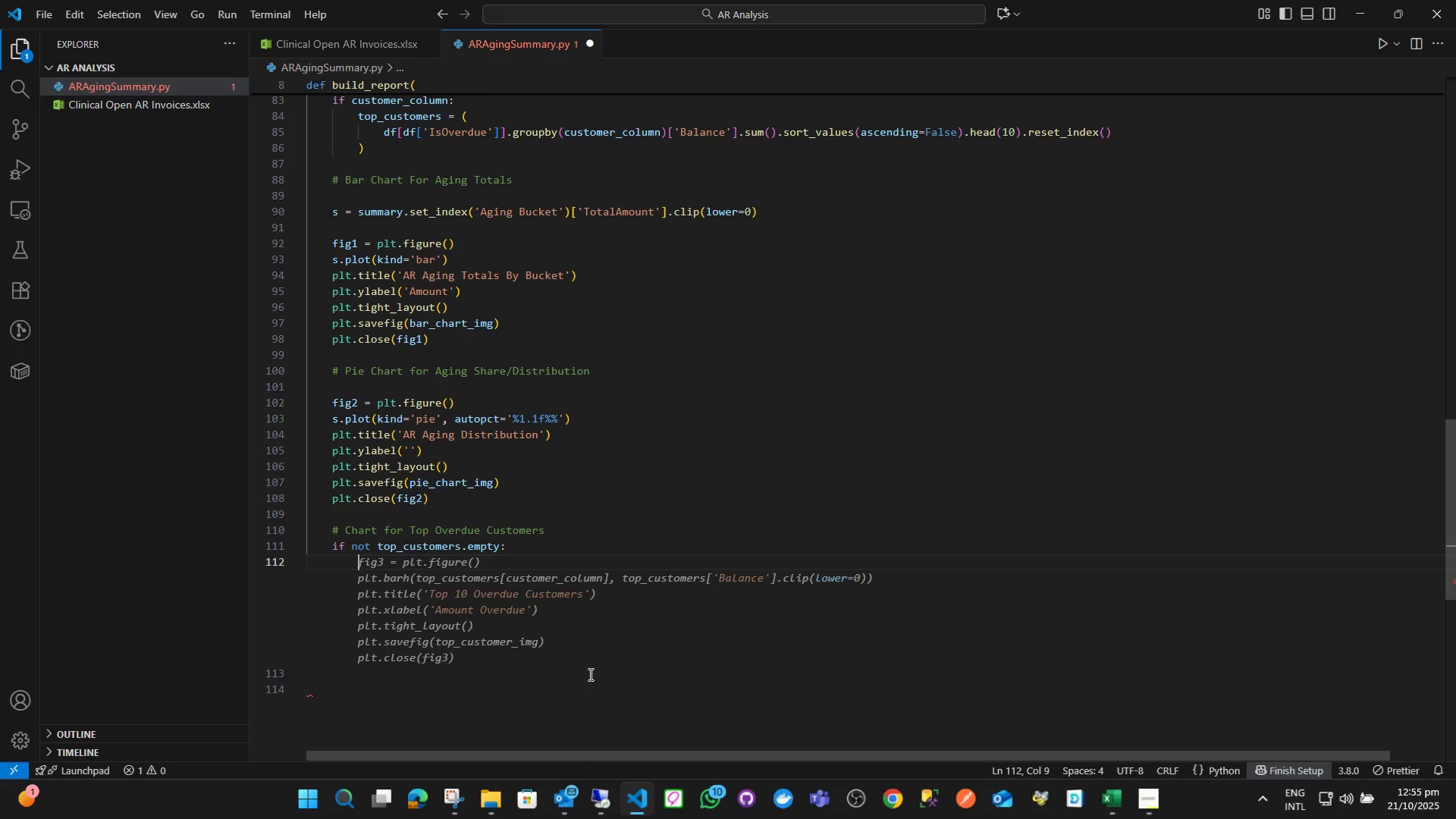 
type(fig3 = plt.fi)
 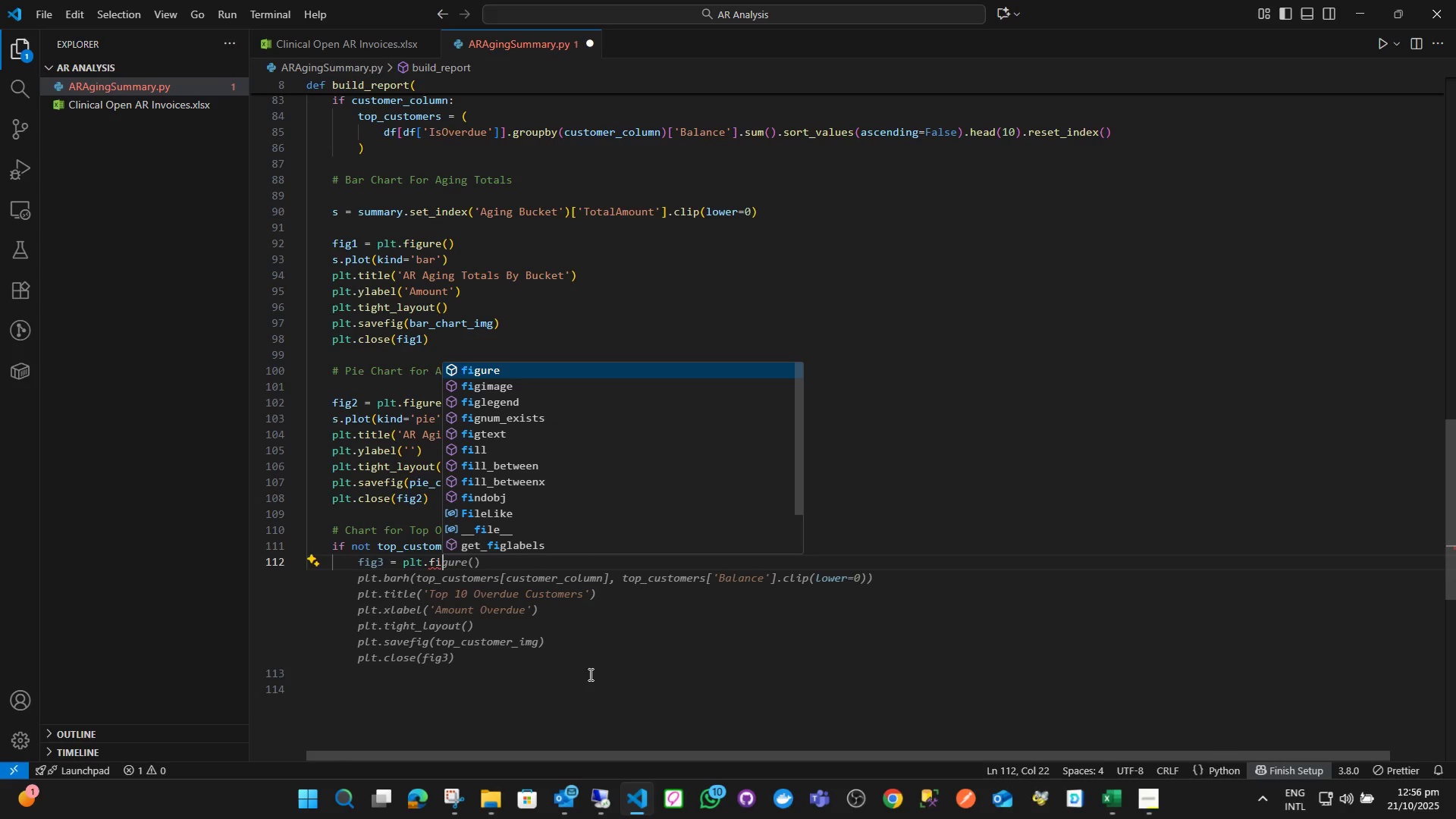 
key(Enter)
 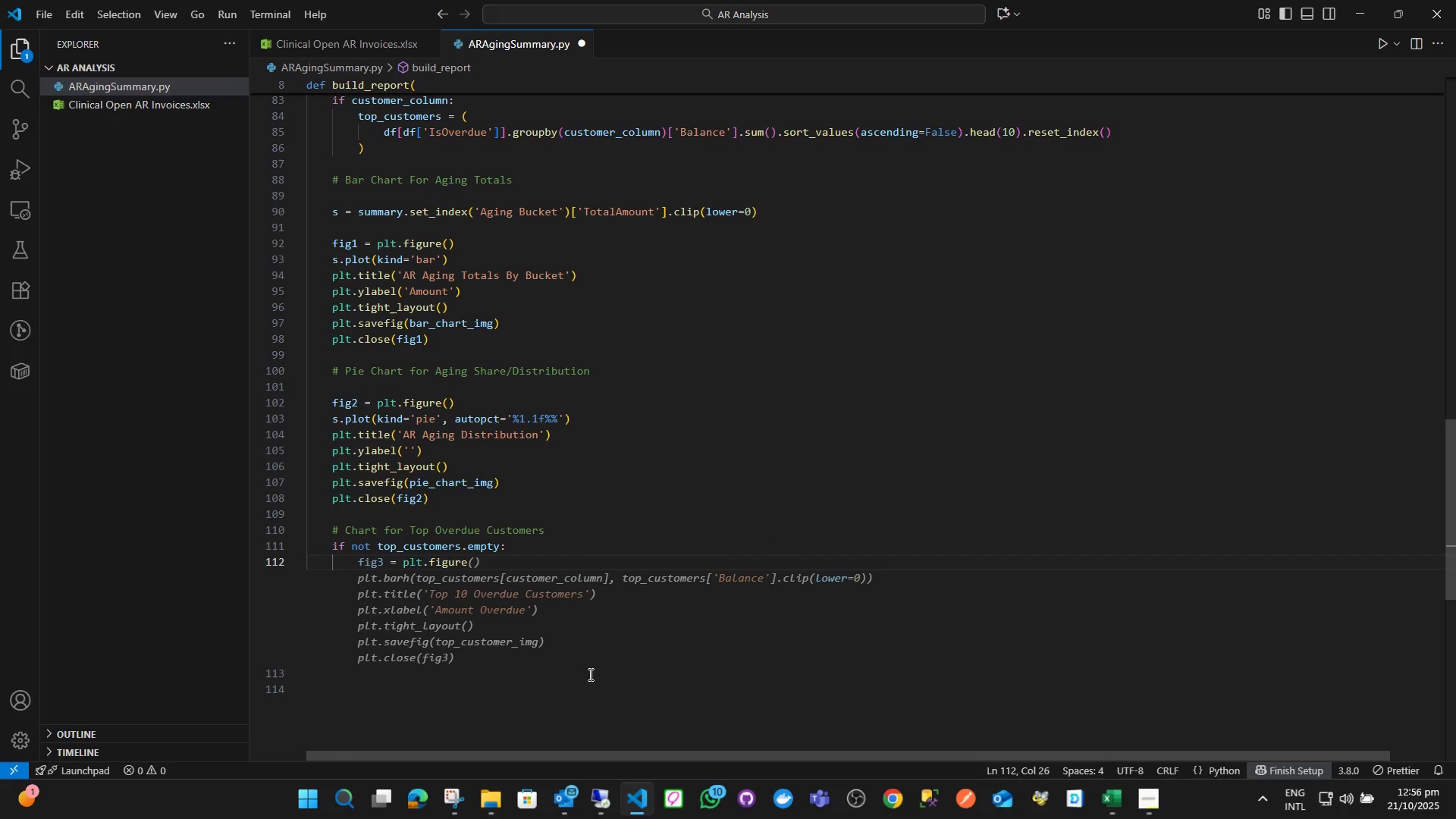 
key(Shift+9)
 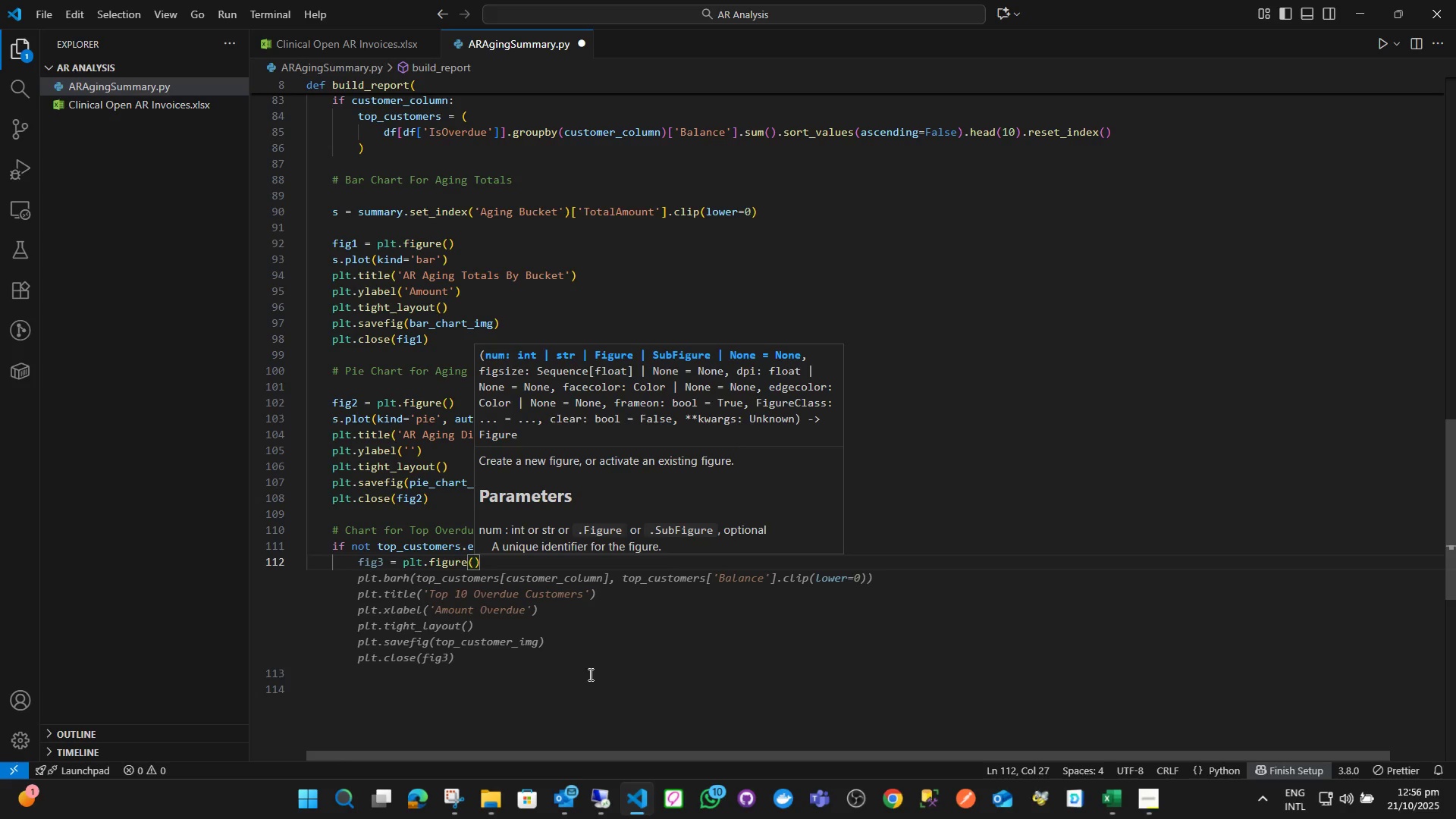 
wait(11.74)
 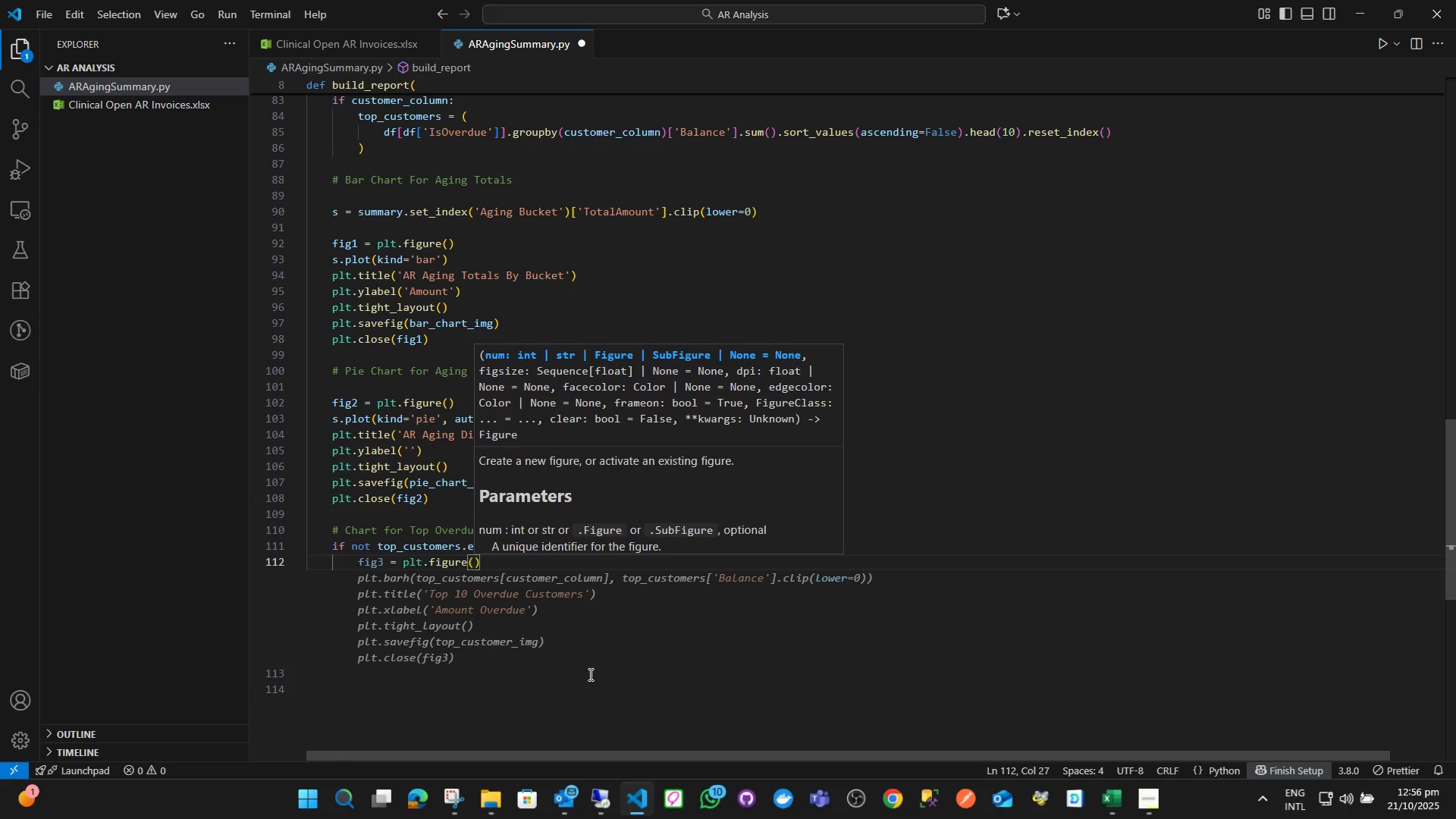 
type(figsi)
 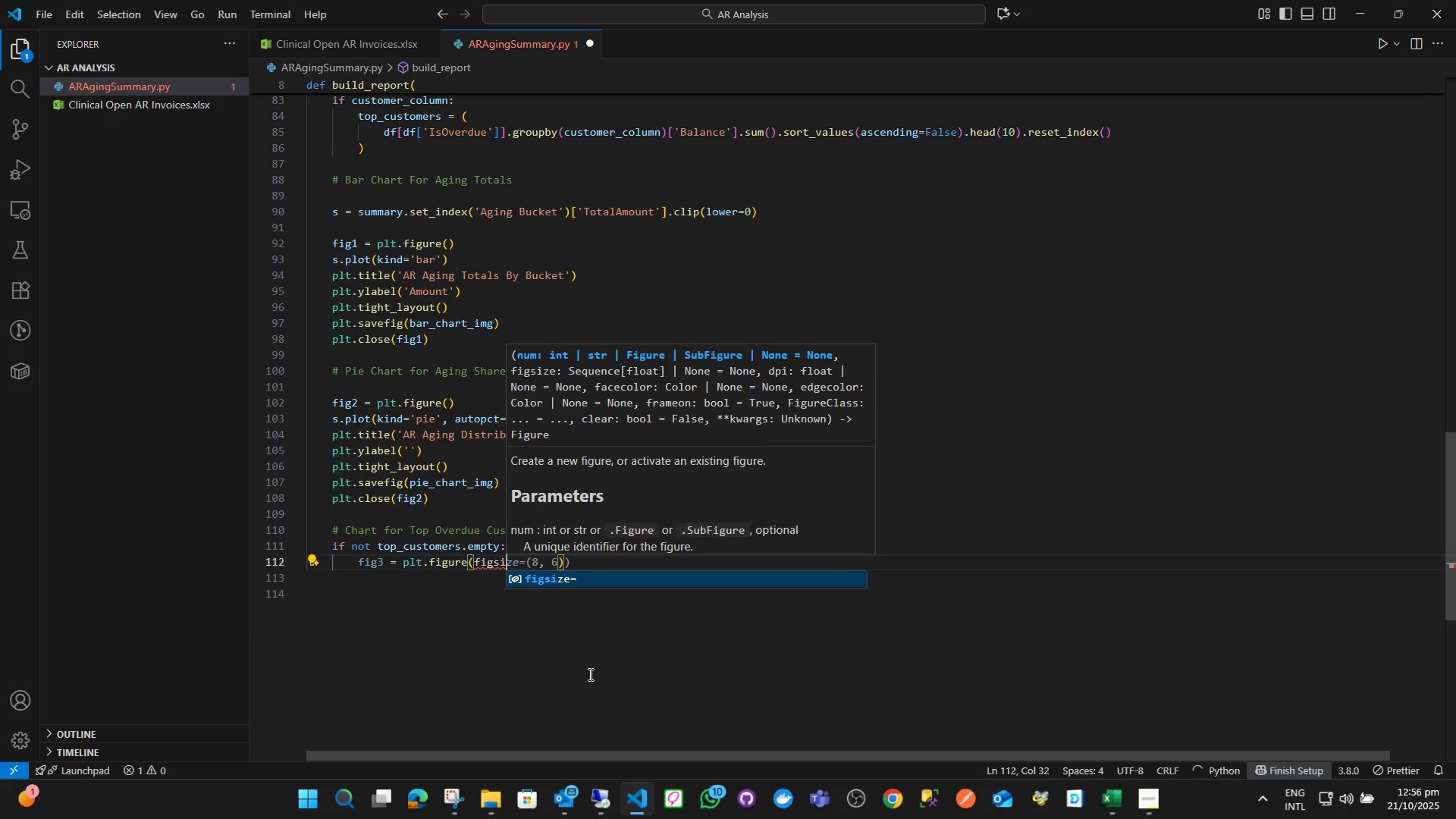 
key(Enter)
 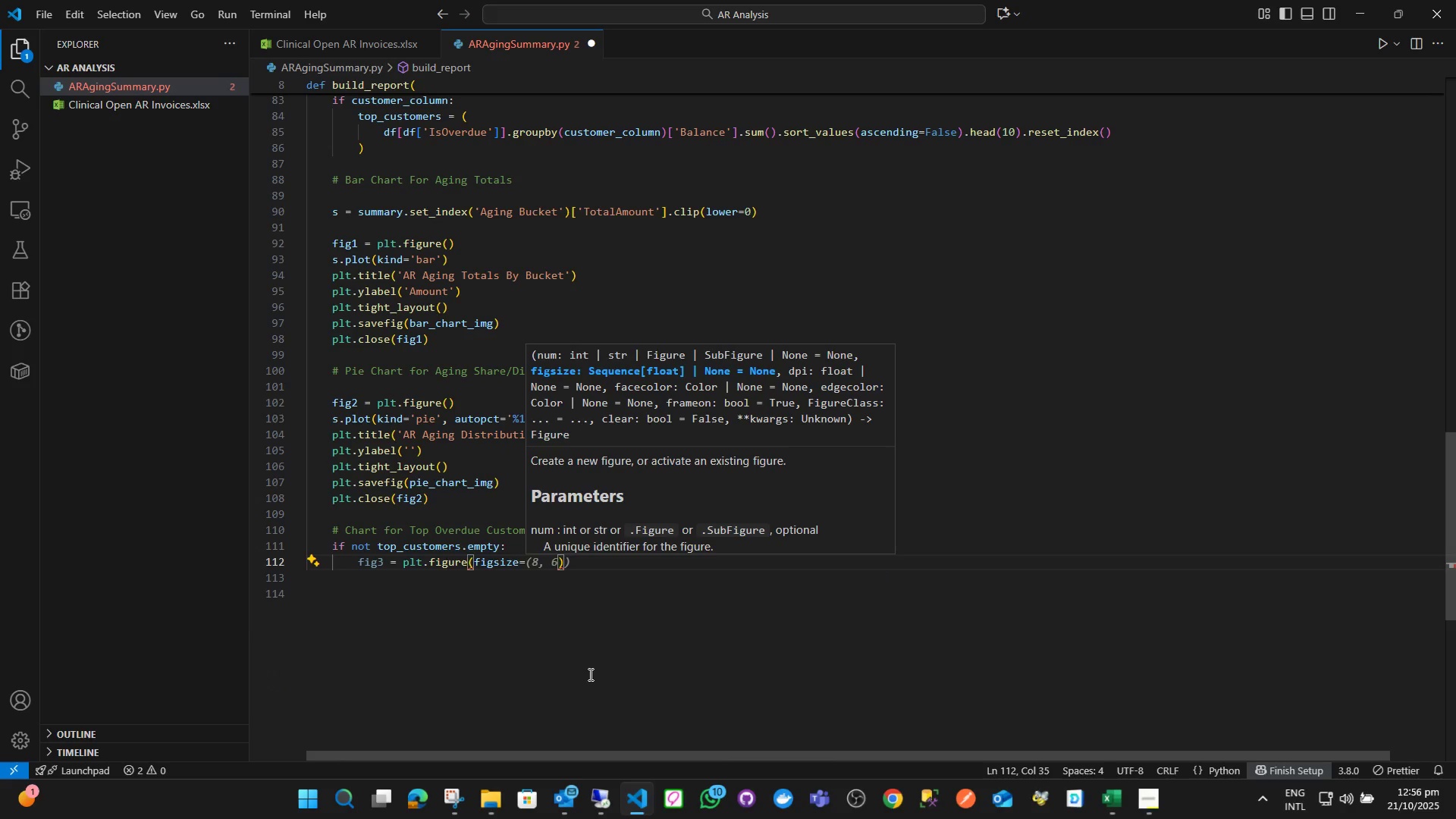 
type((8, 5)
 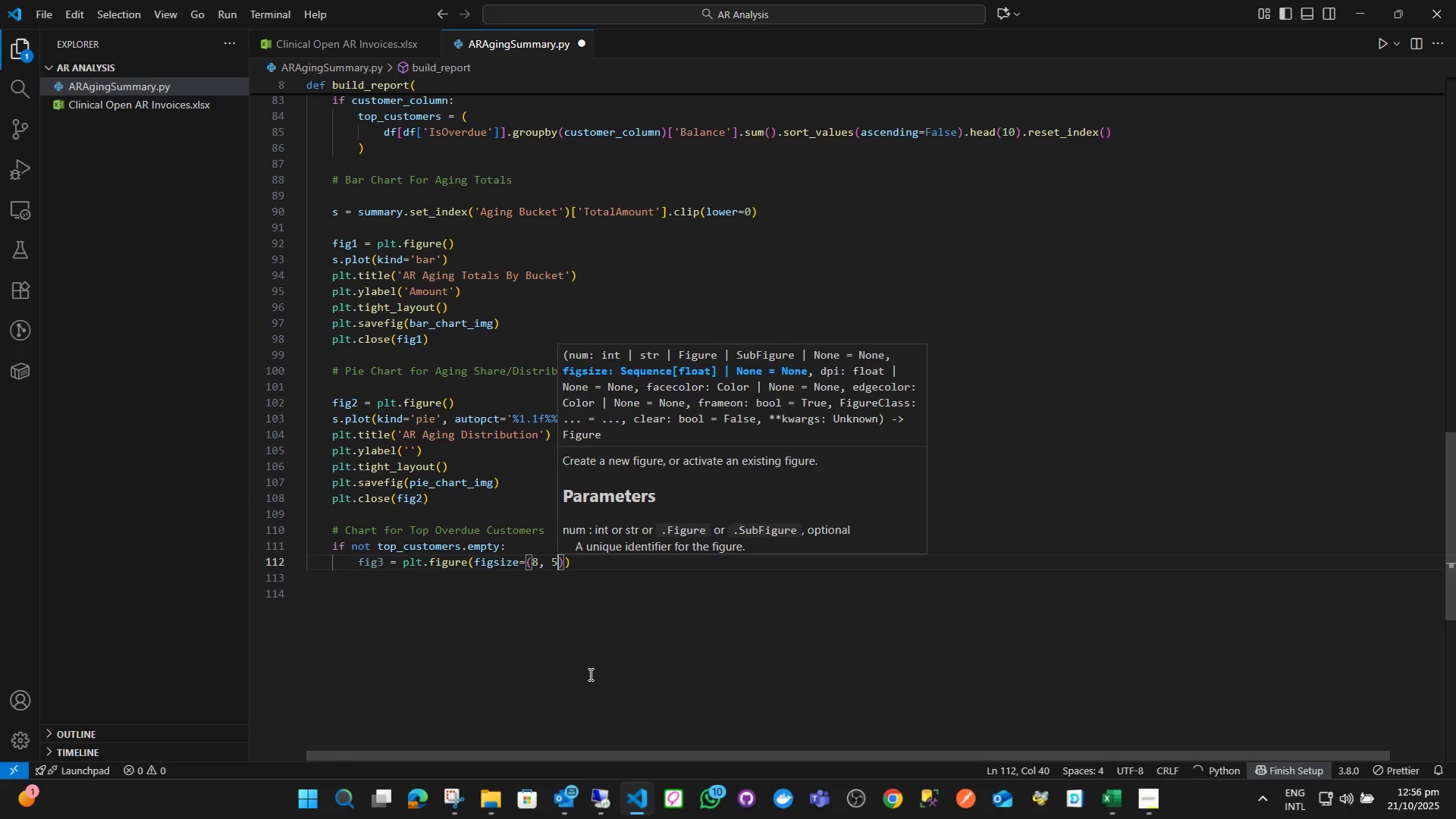 
key(ArrowRight)
 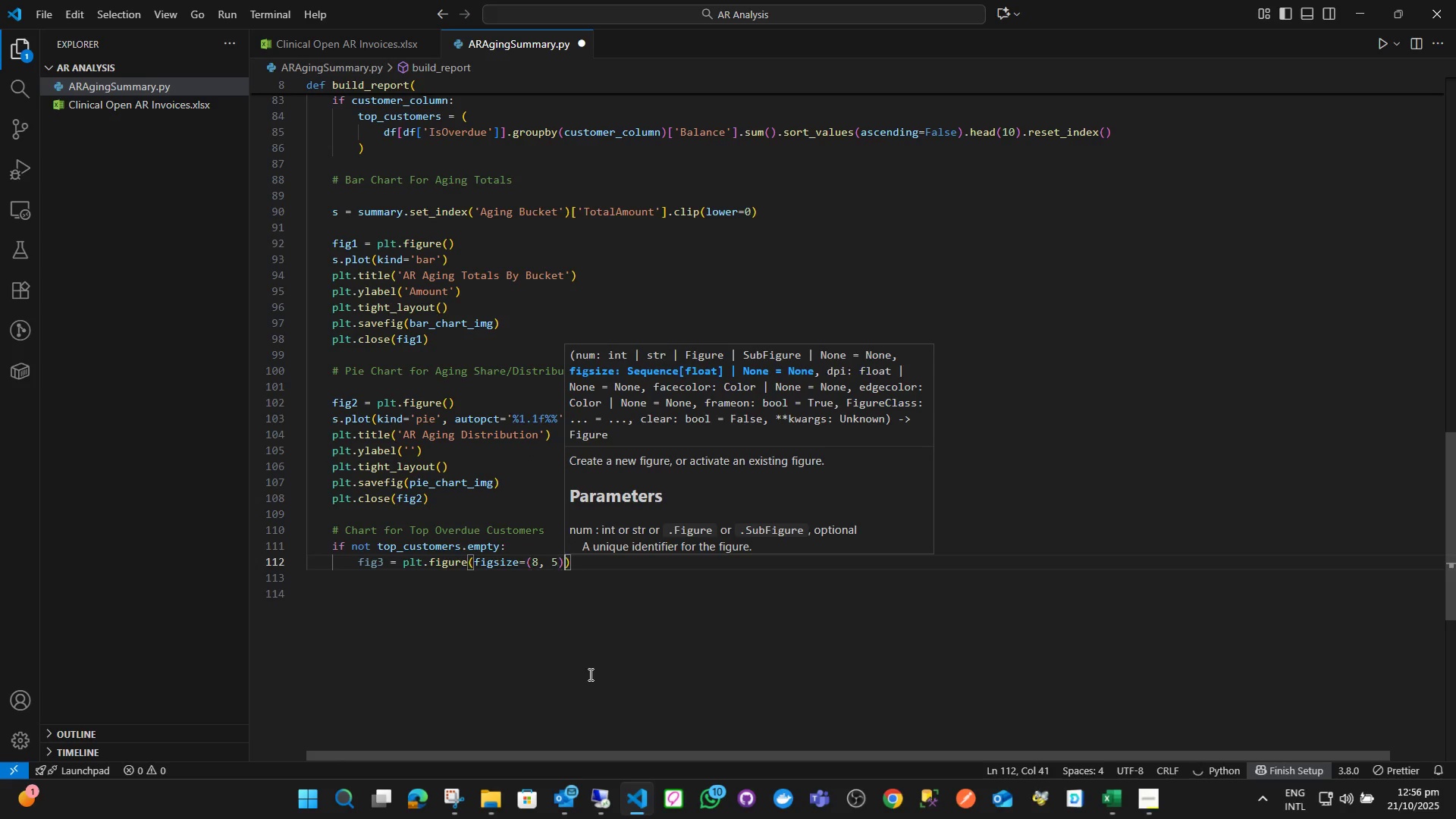 
key(ArrowRight)
 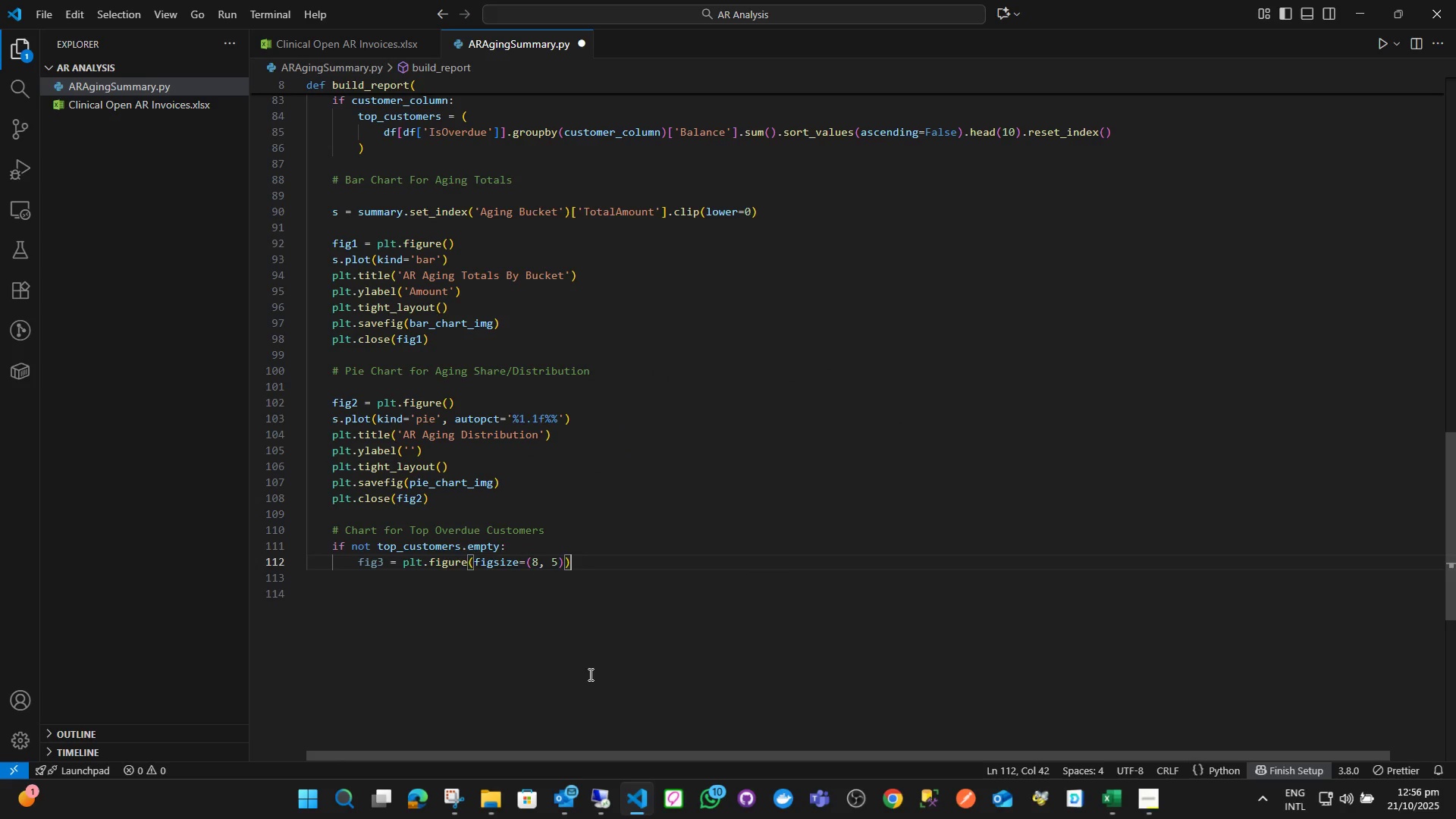 
key(Enter)
 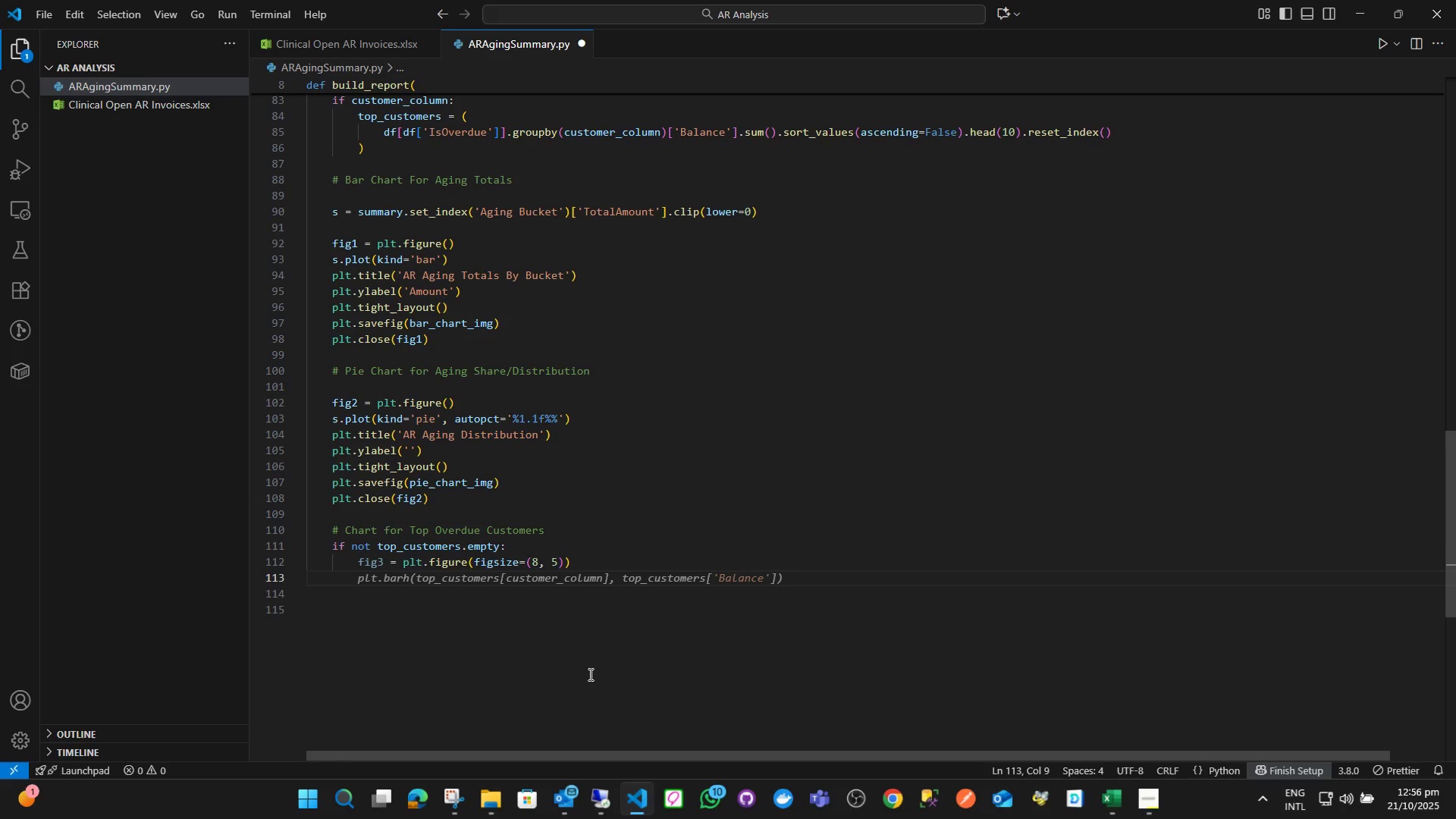 
type(top)
 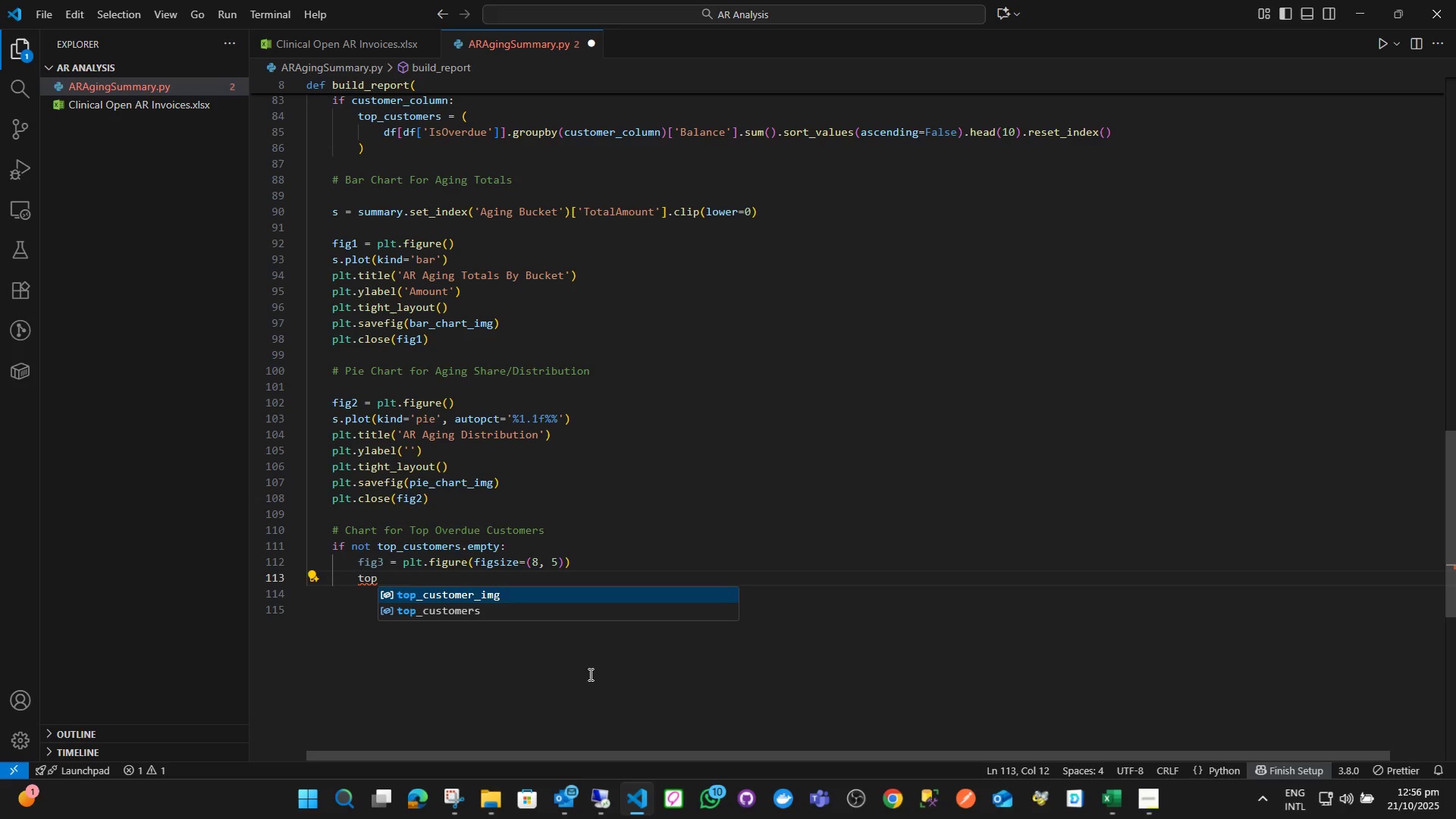 
key(ArrowDown)
 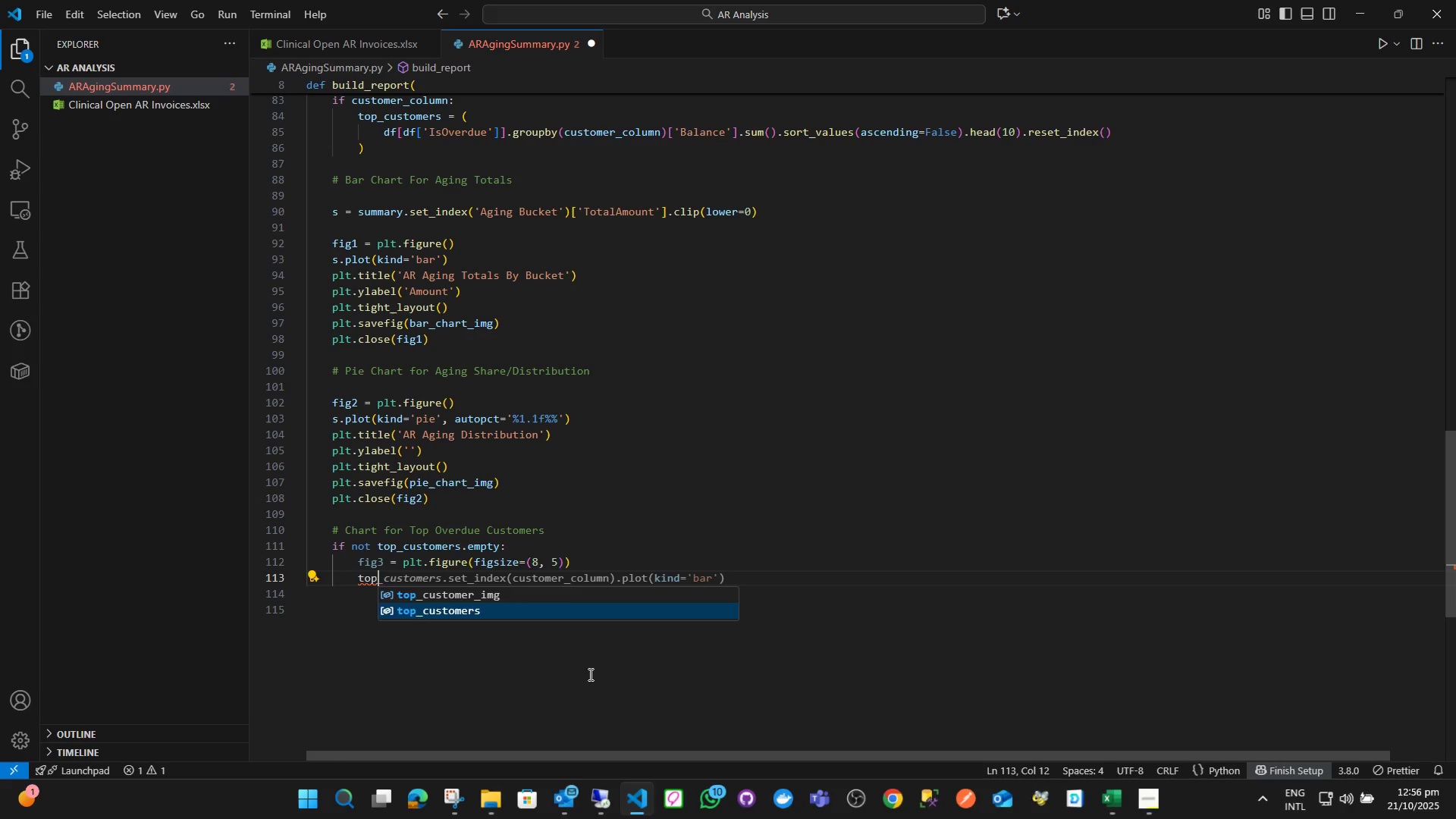 
key(Enter)
 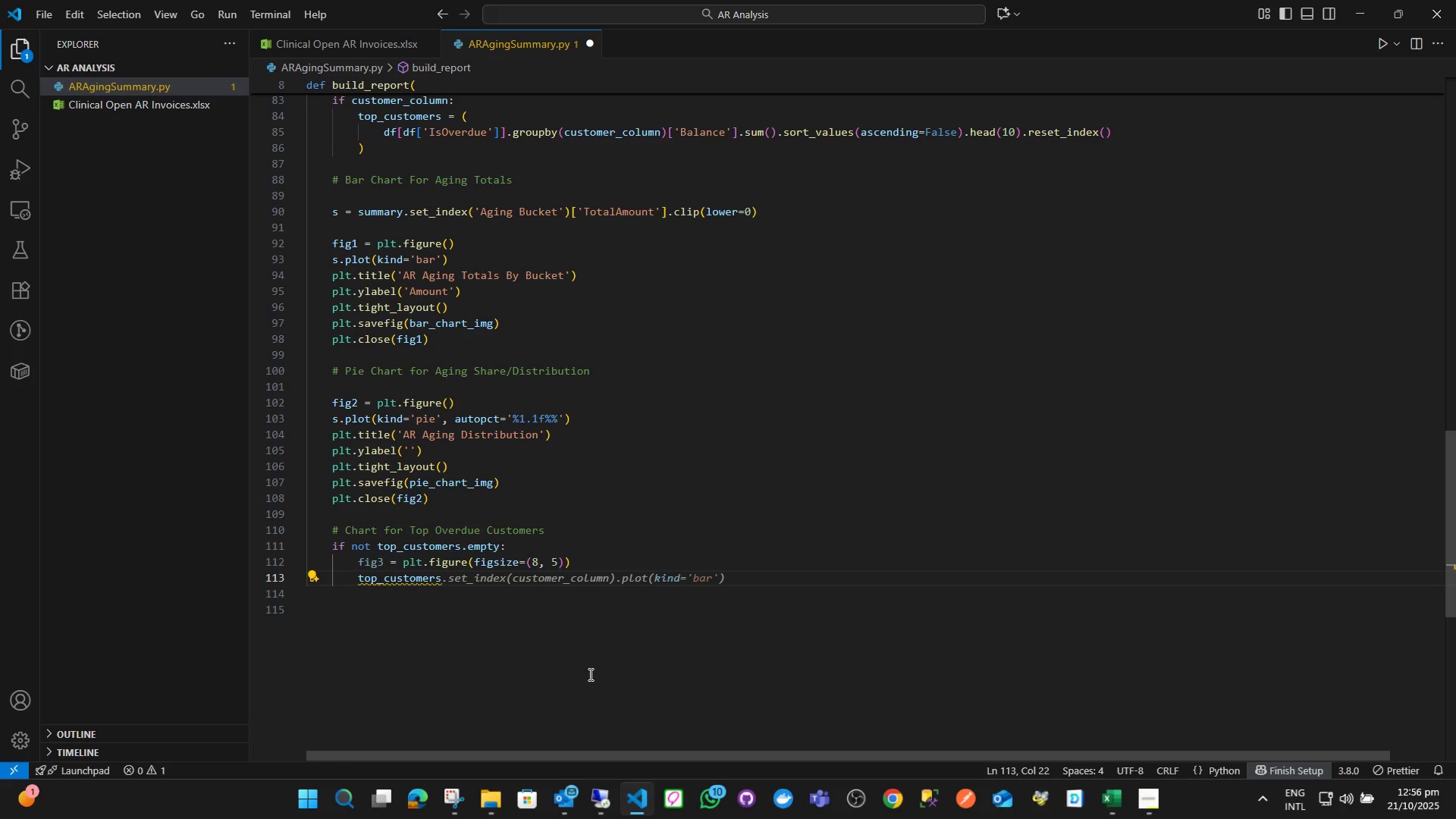 
type(.set)
 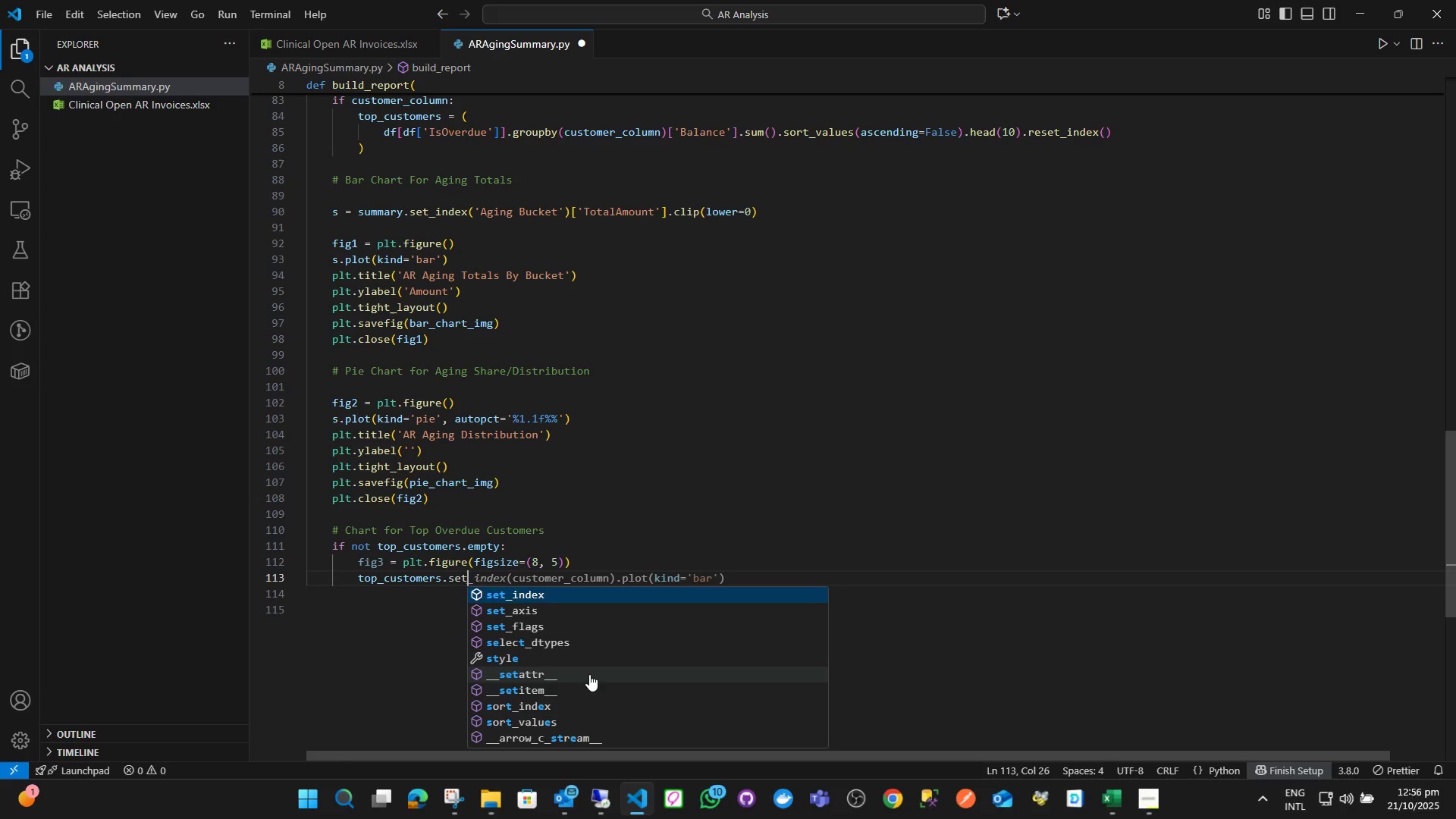 
key(Enter)
 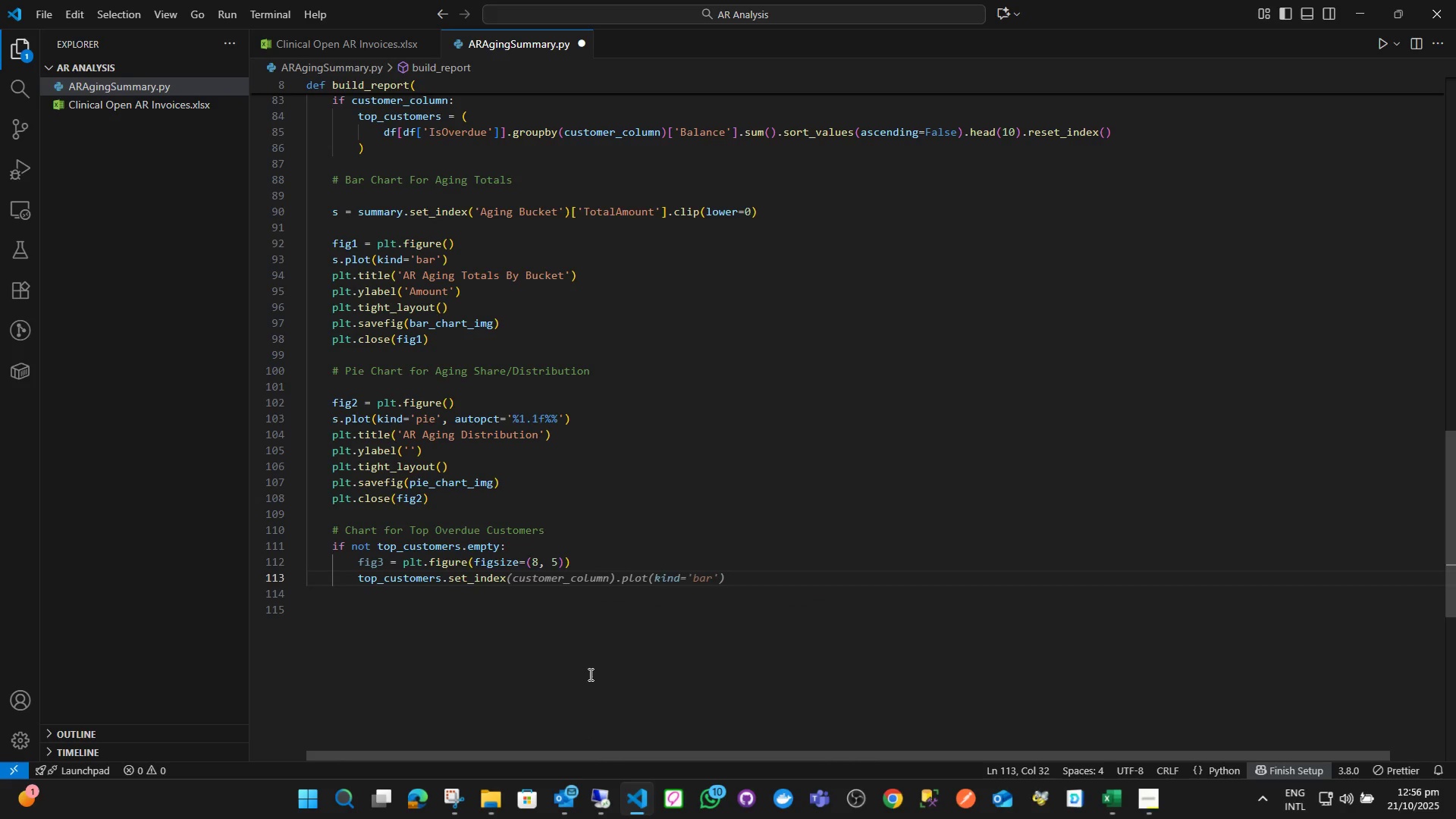 
type((cust)
 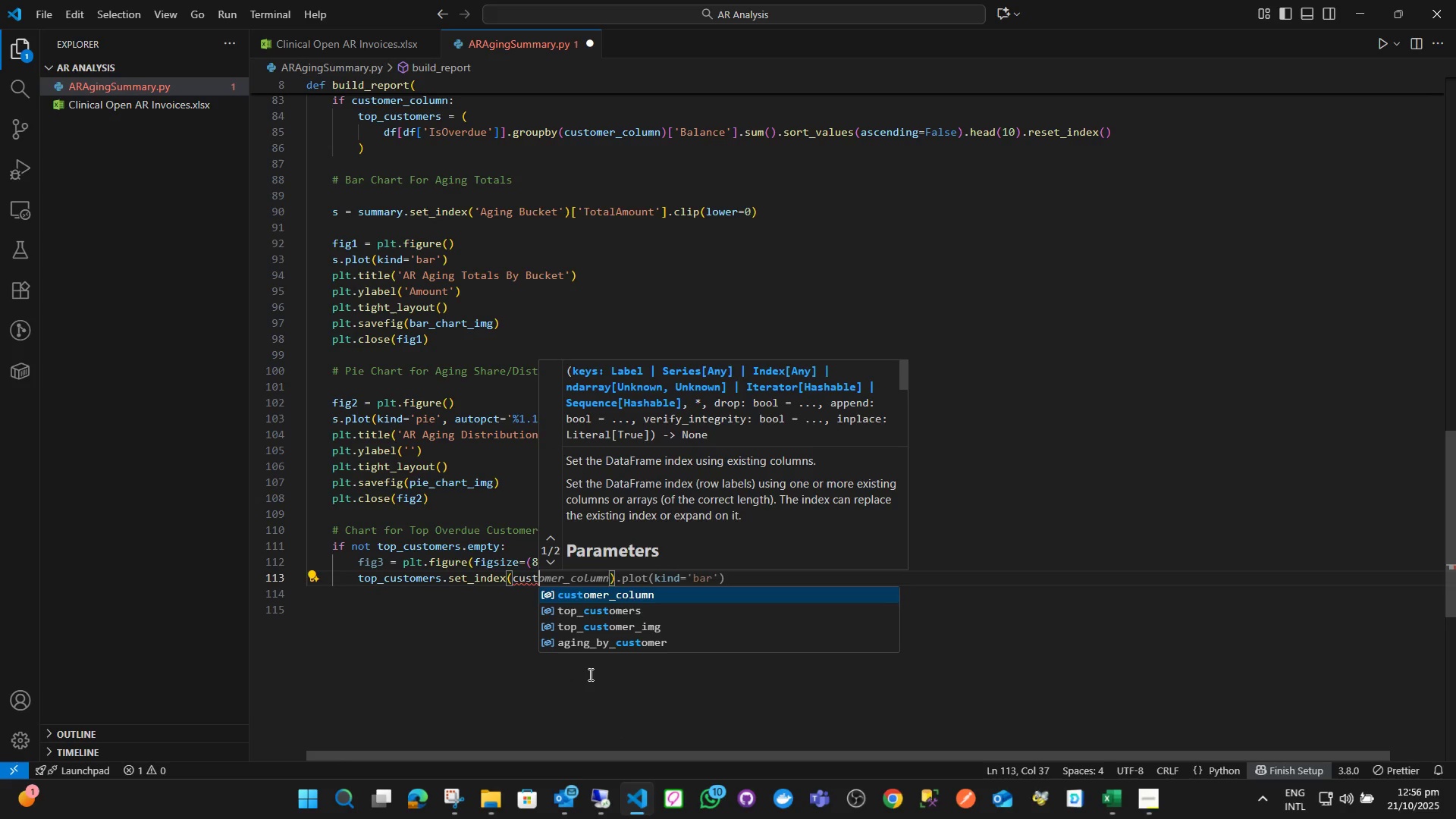 
key(Enter)
 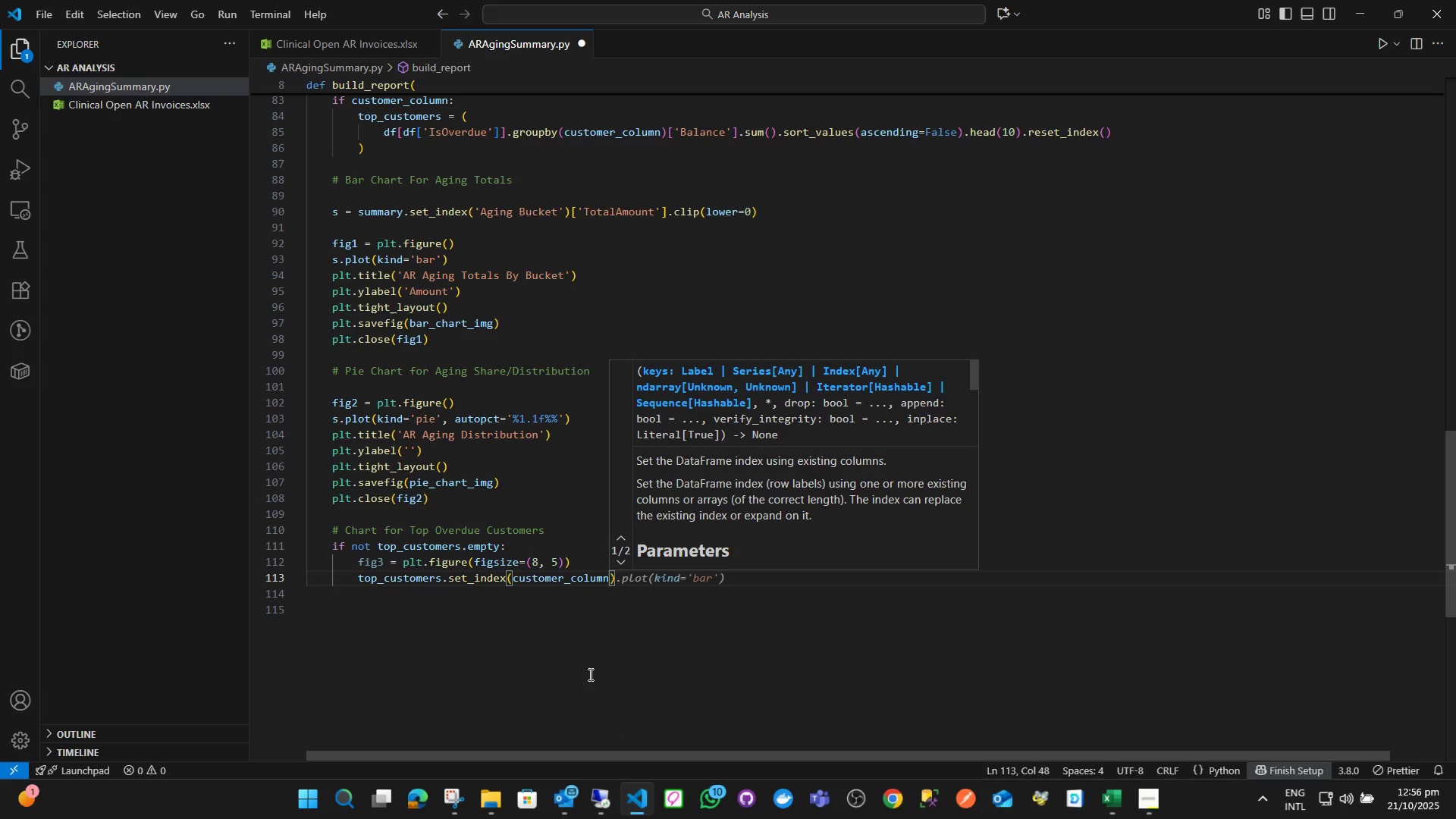 
key(ArrowRight)
 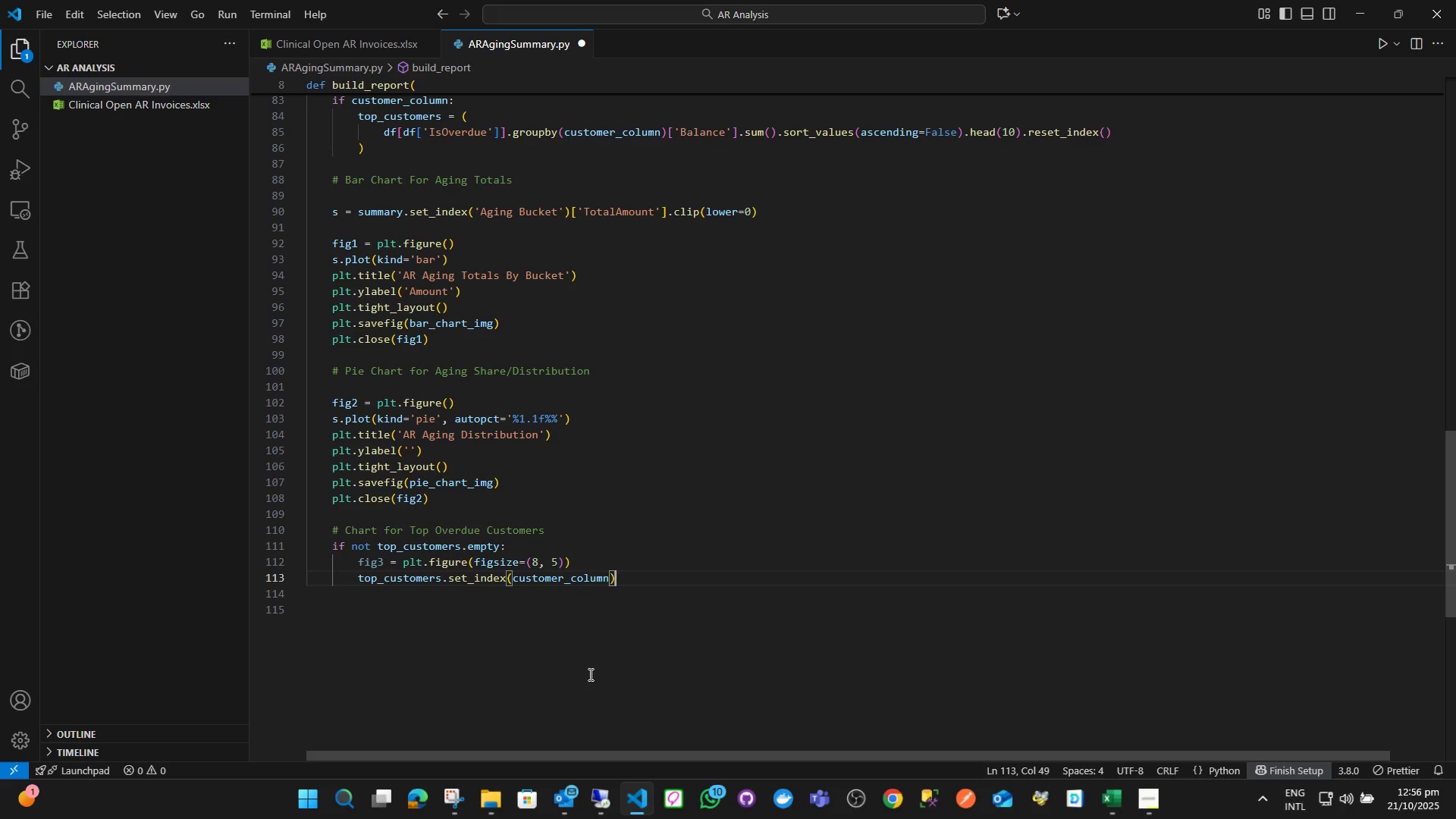 
key(BracketLeft)
 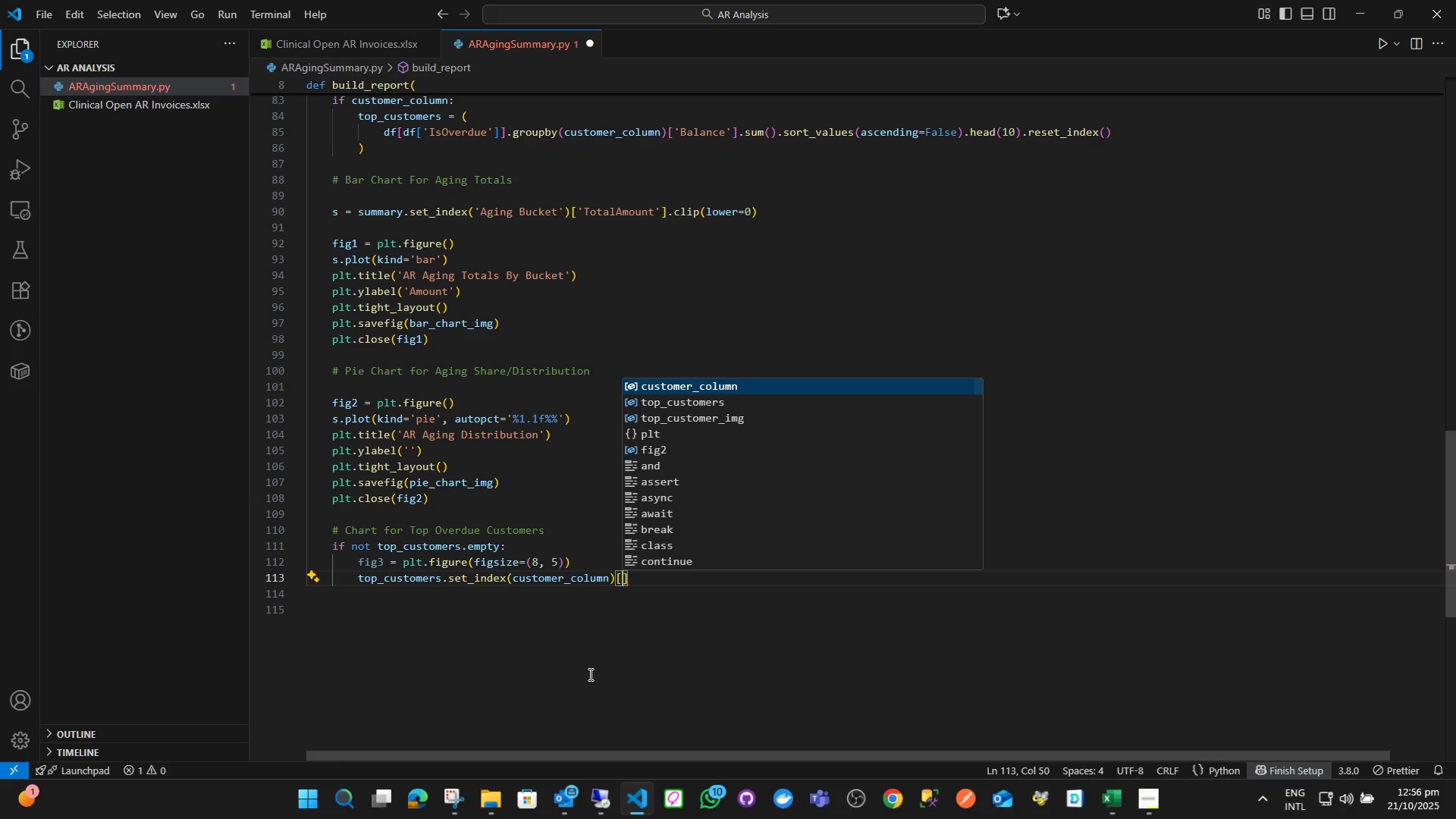 
key(Quote)
 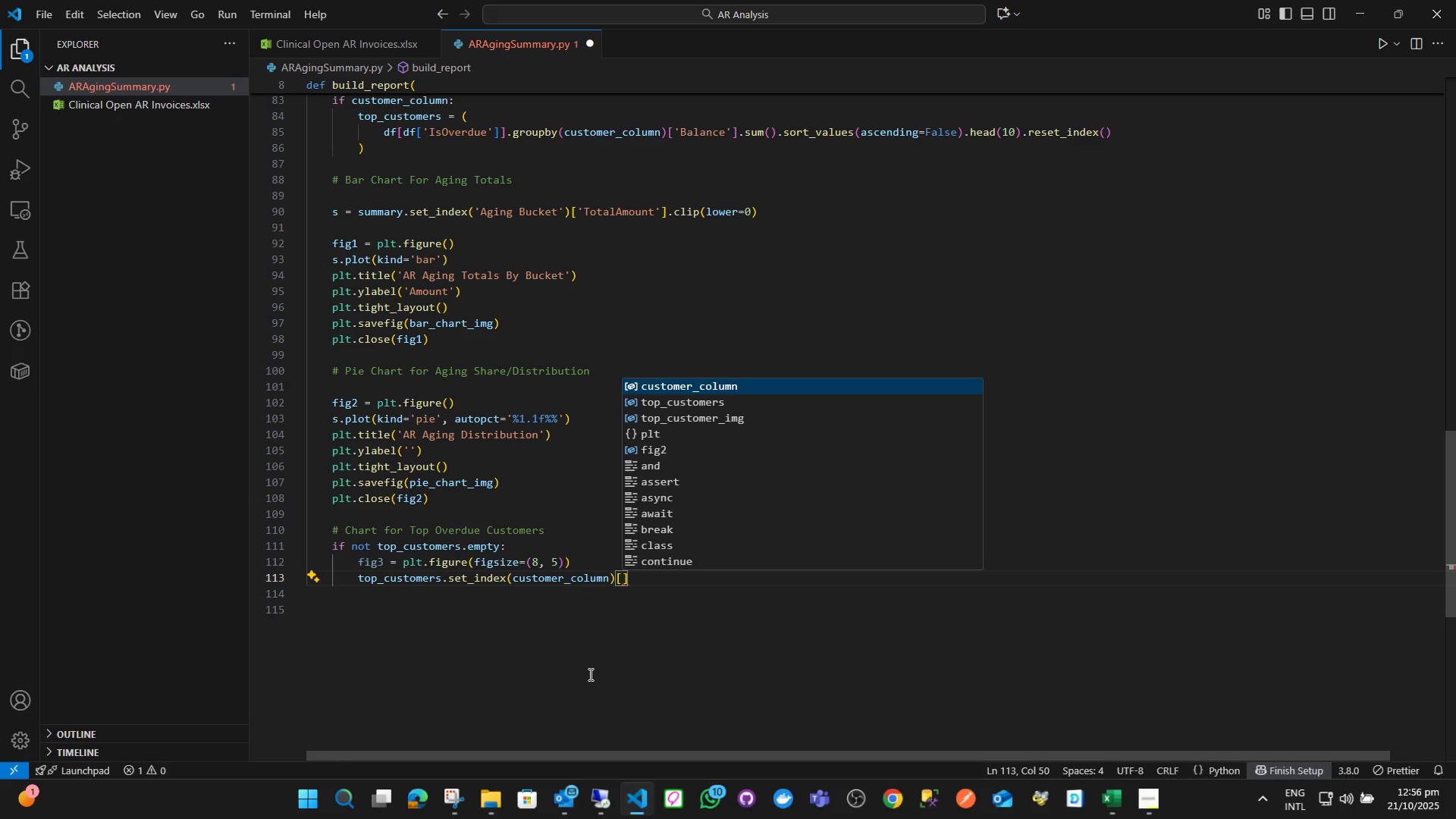 
key(Quote)
 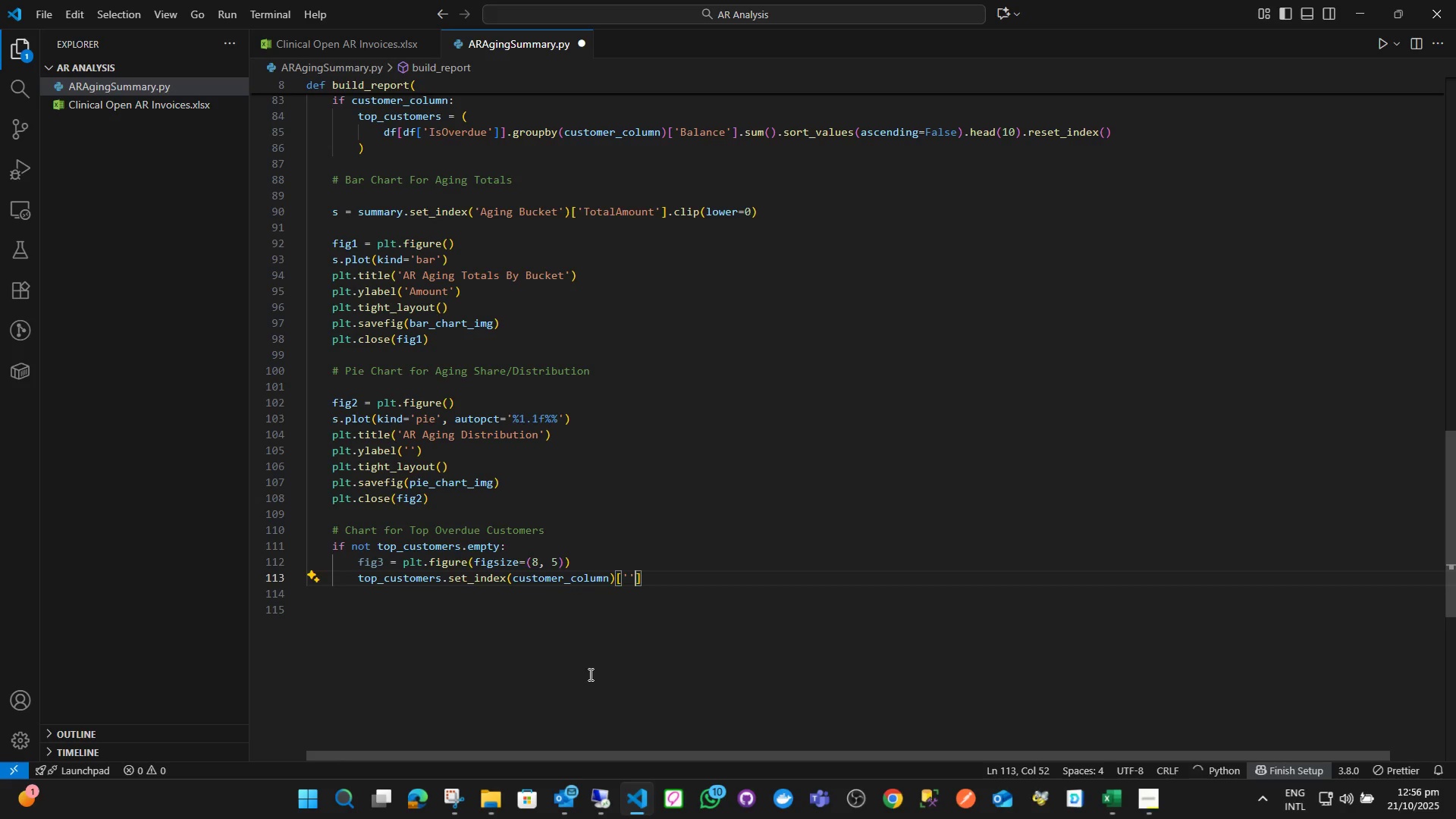 
key(ArrowLeft)
 